 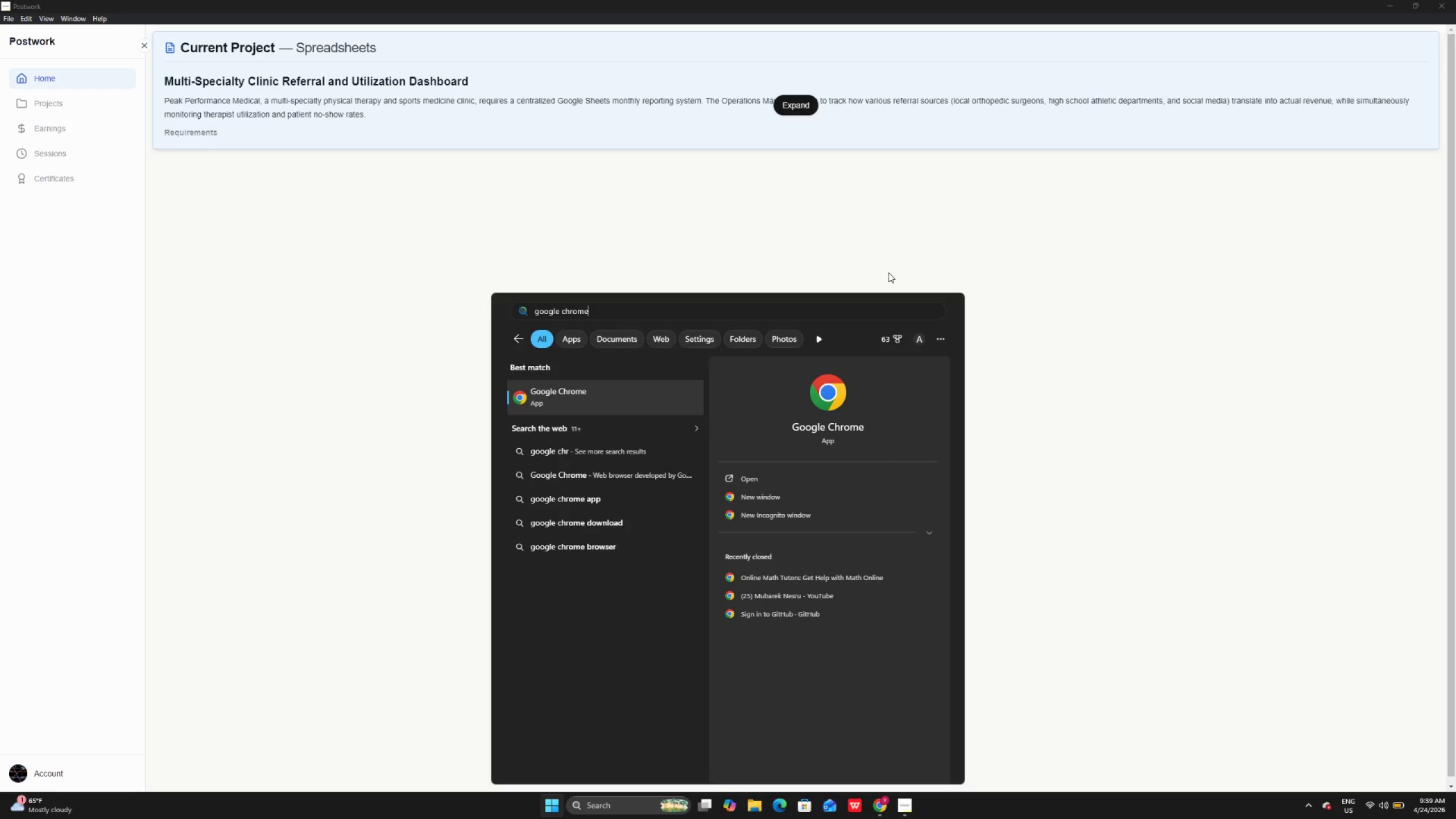 
key(Enter)
 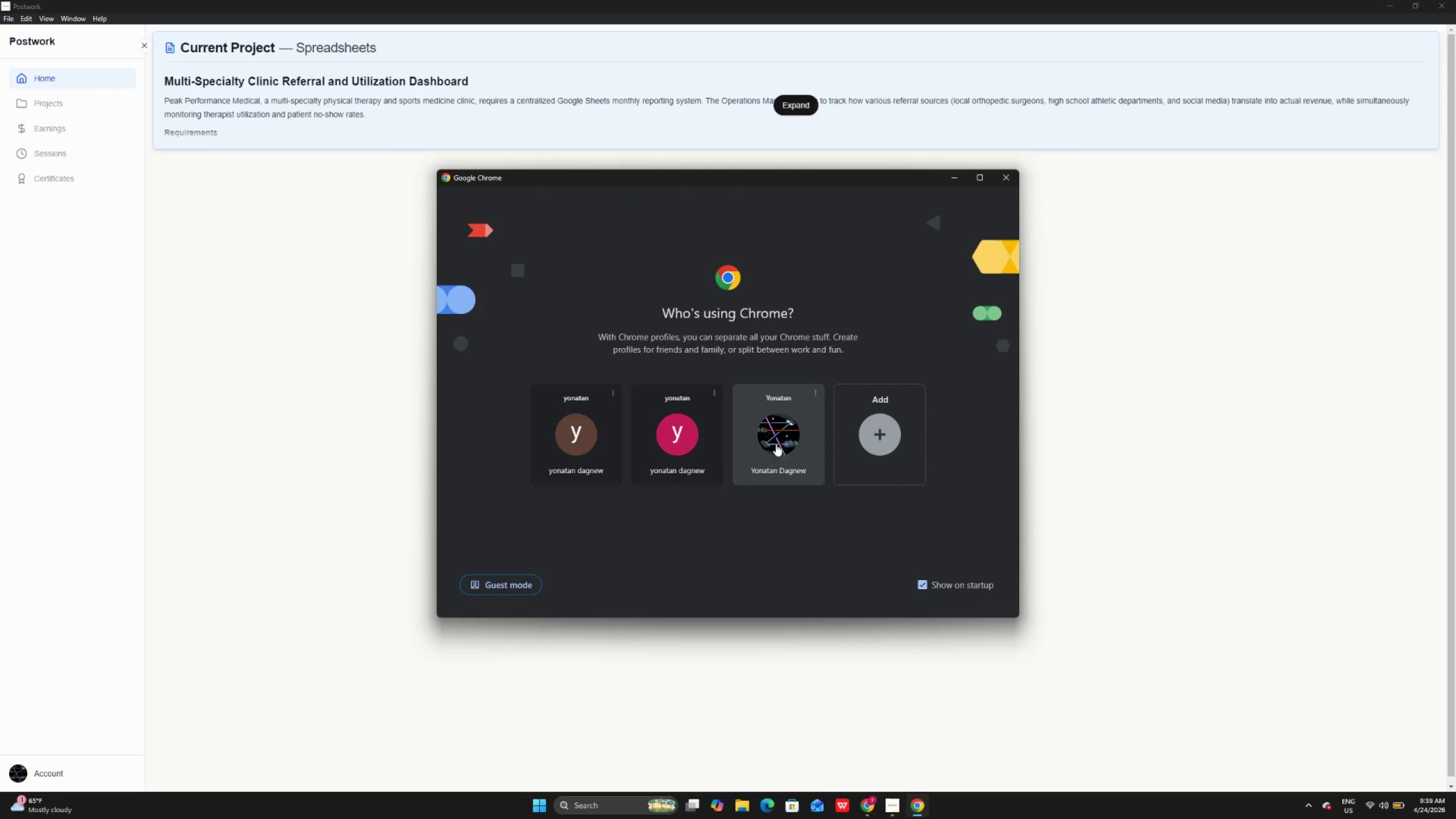 
left_click([816, 447])
 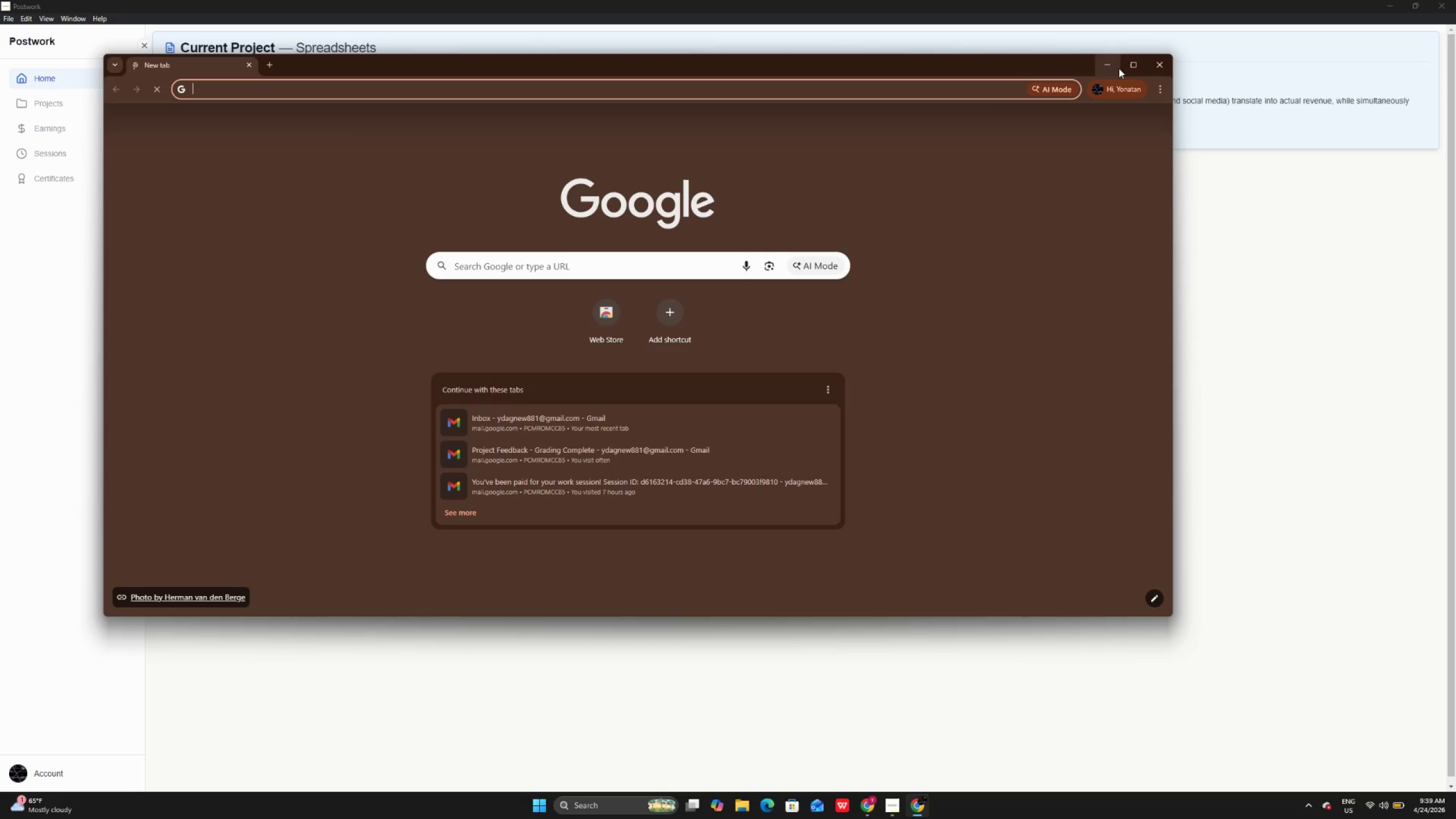 
left_click([1126, 67])
 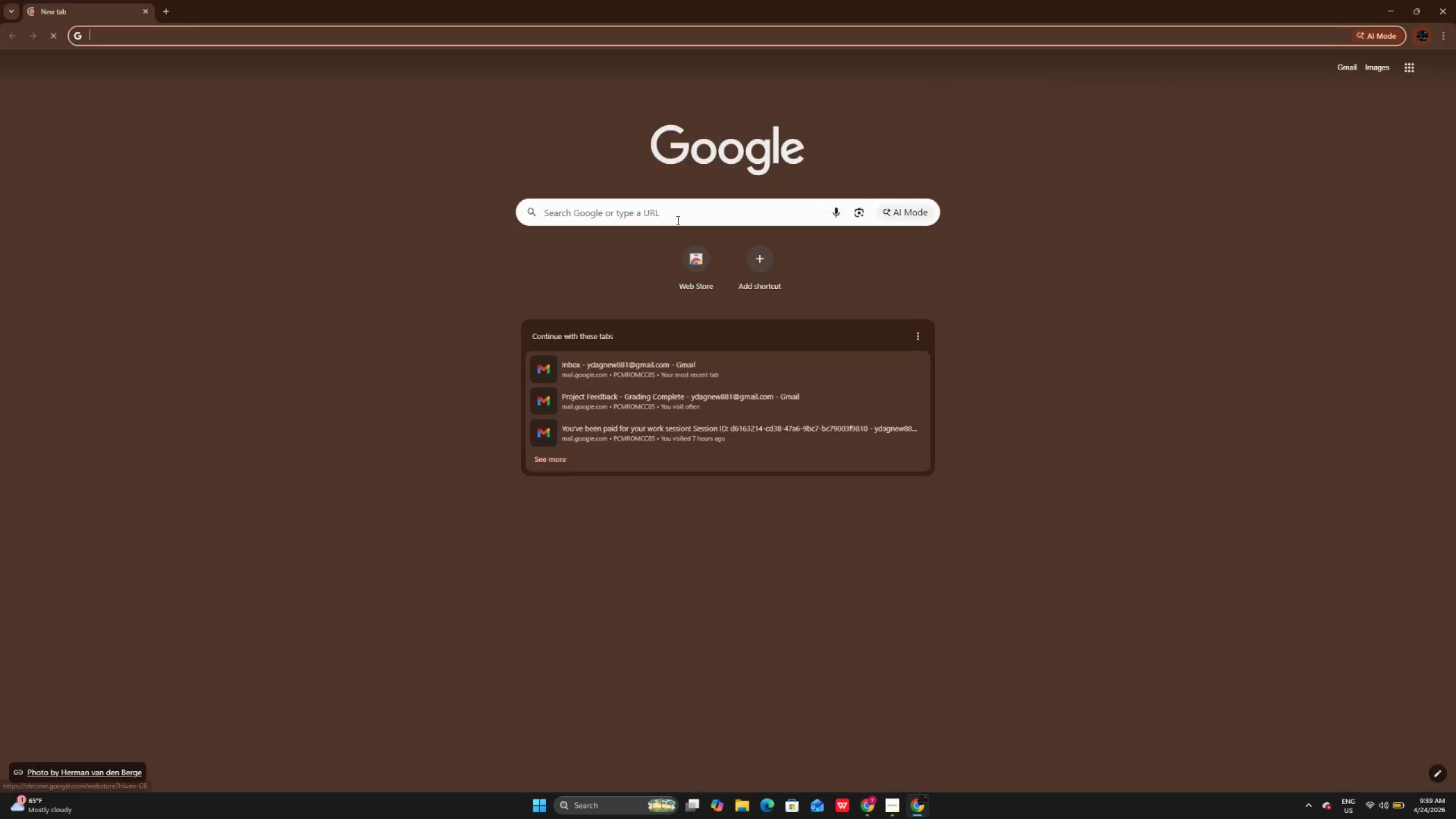 
left_click([677, 219])
 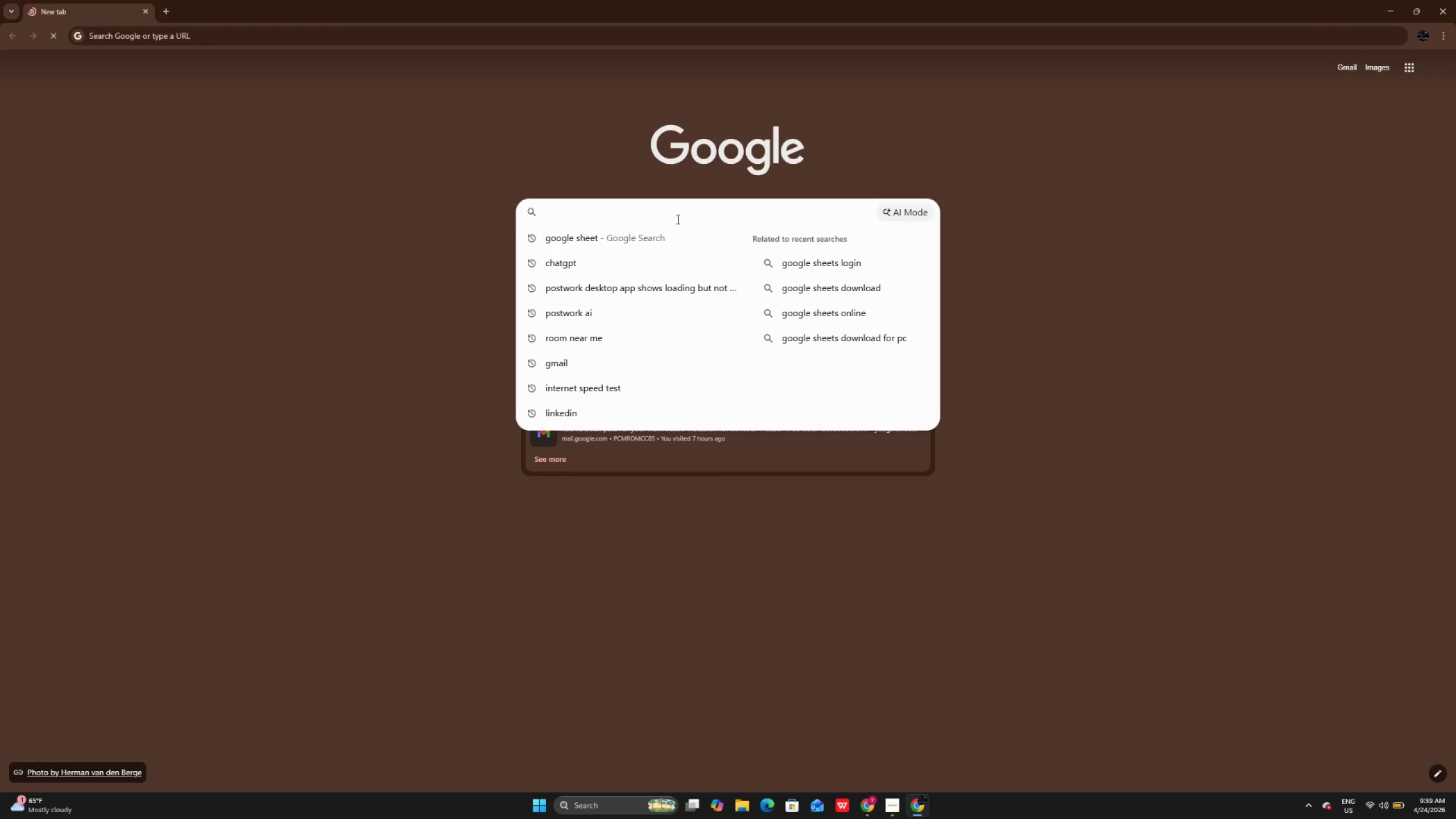 
type(goo)
 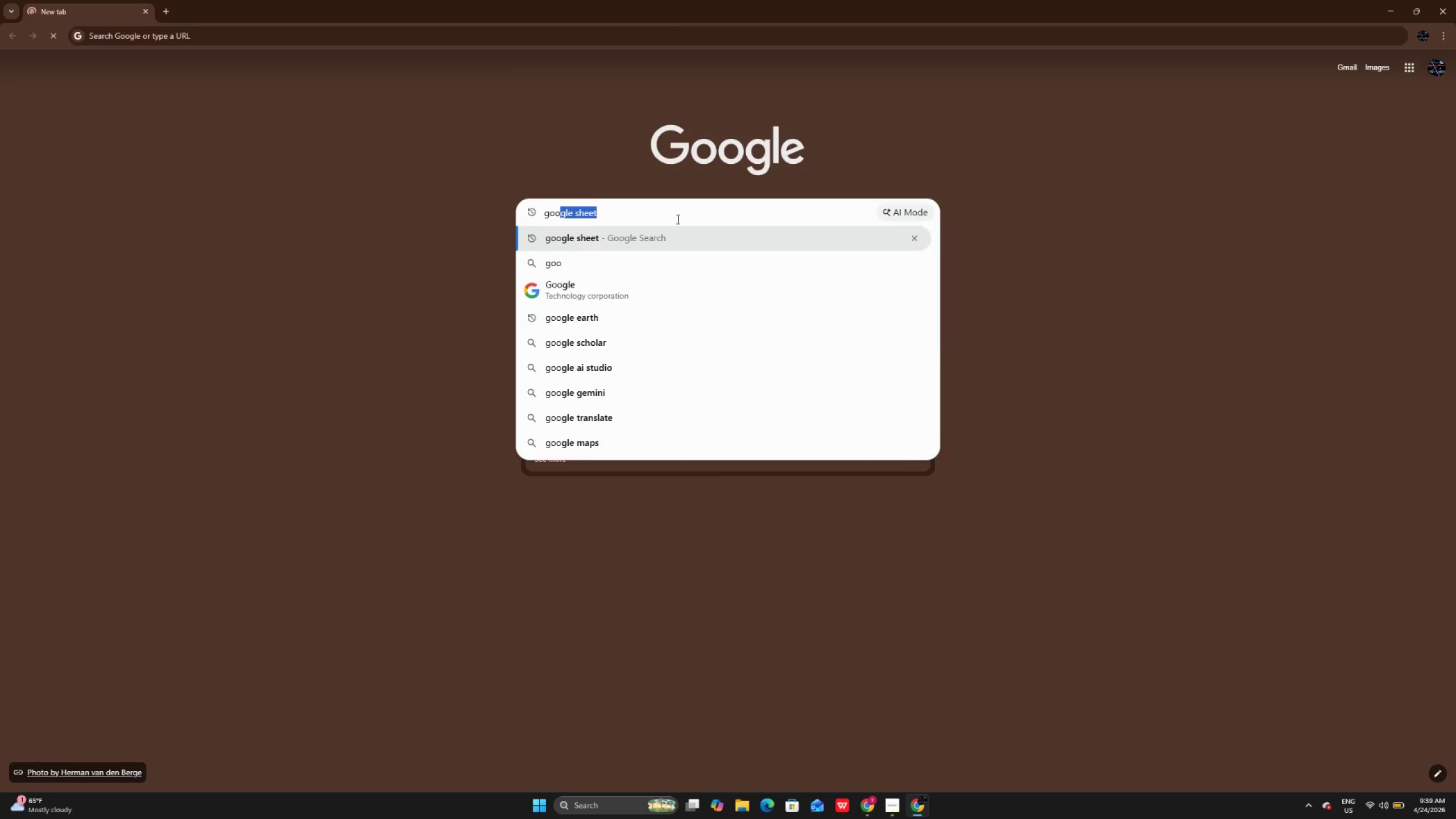 
key(Enter)
 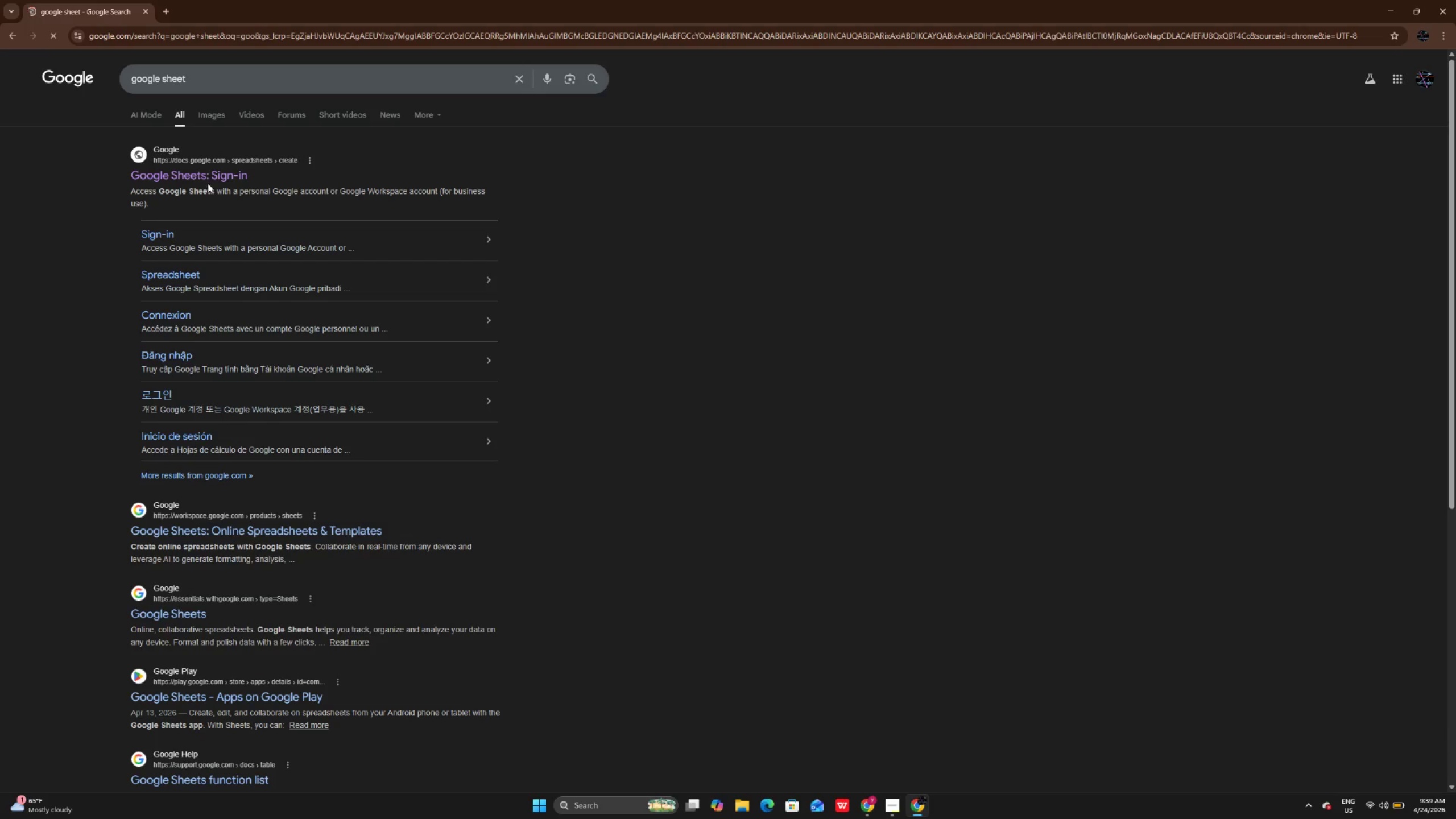 
left_click([208, 179])
 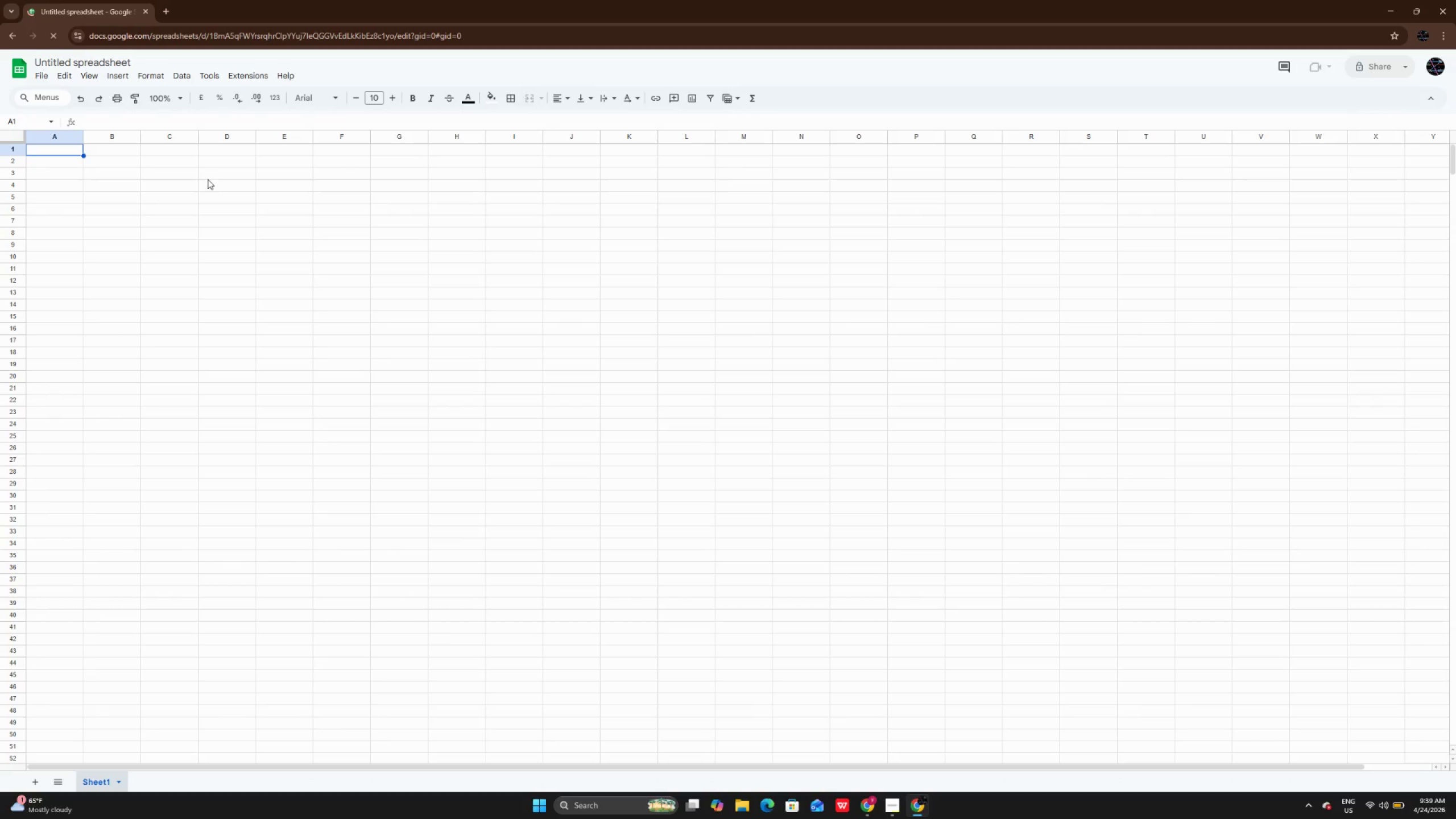 
left_click([114, 156])
 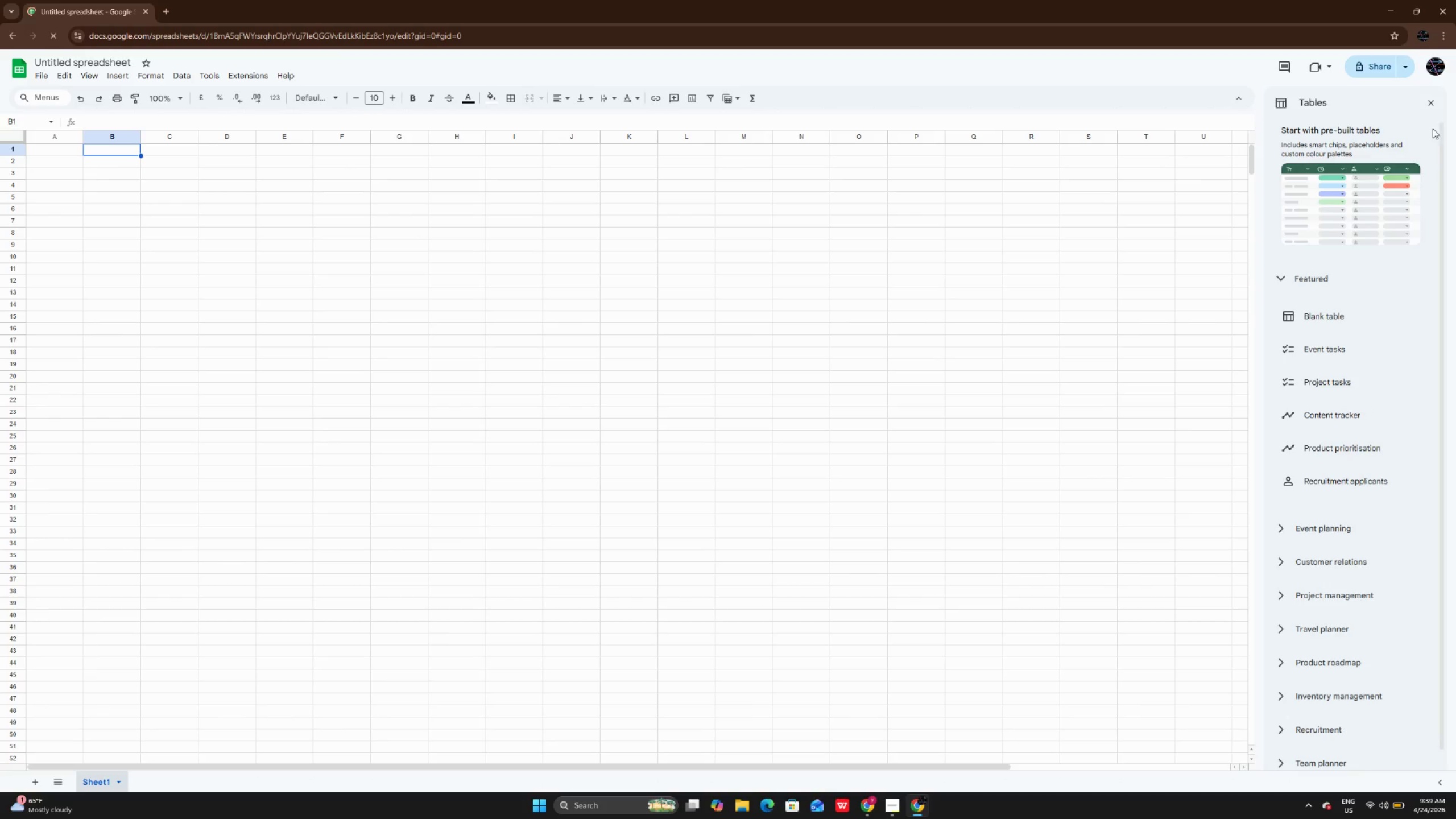 
left_click([1430, 106])
 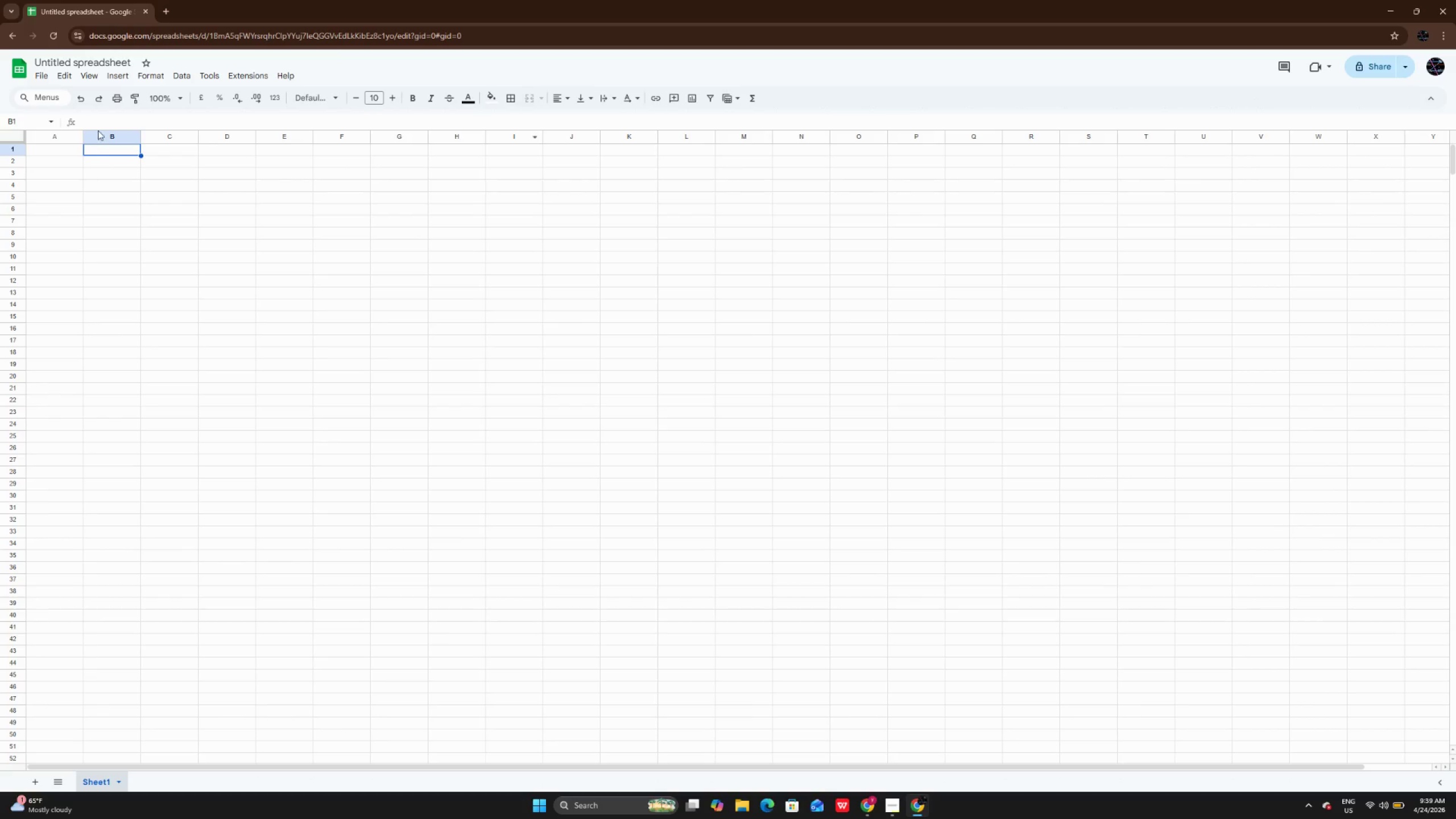 
left_click([42, 80])
 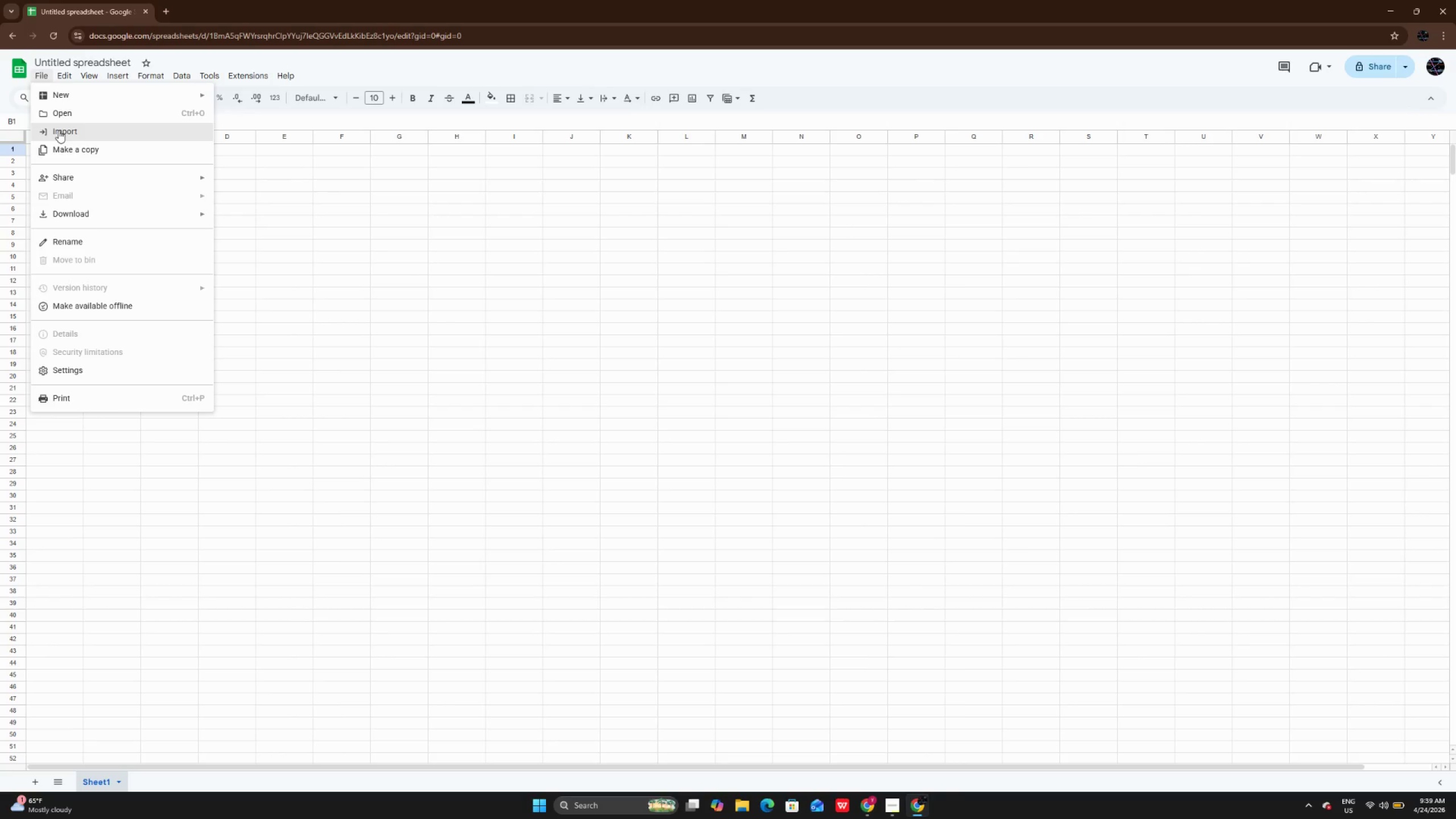 
left_click([59, 130])
 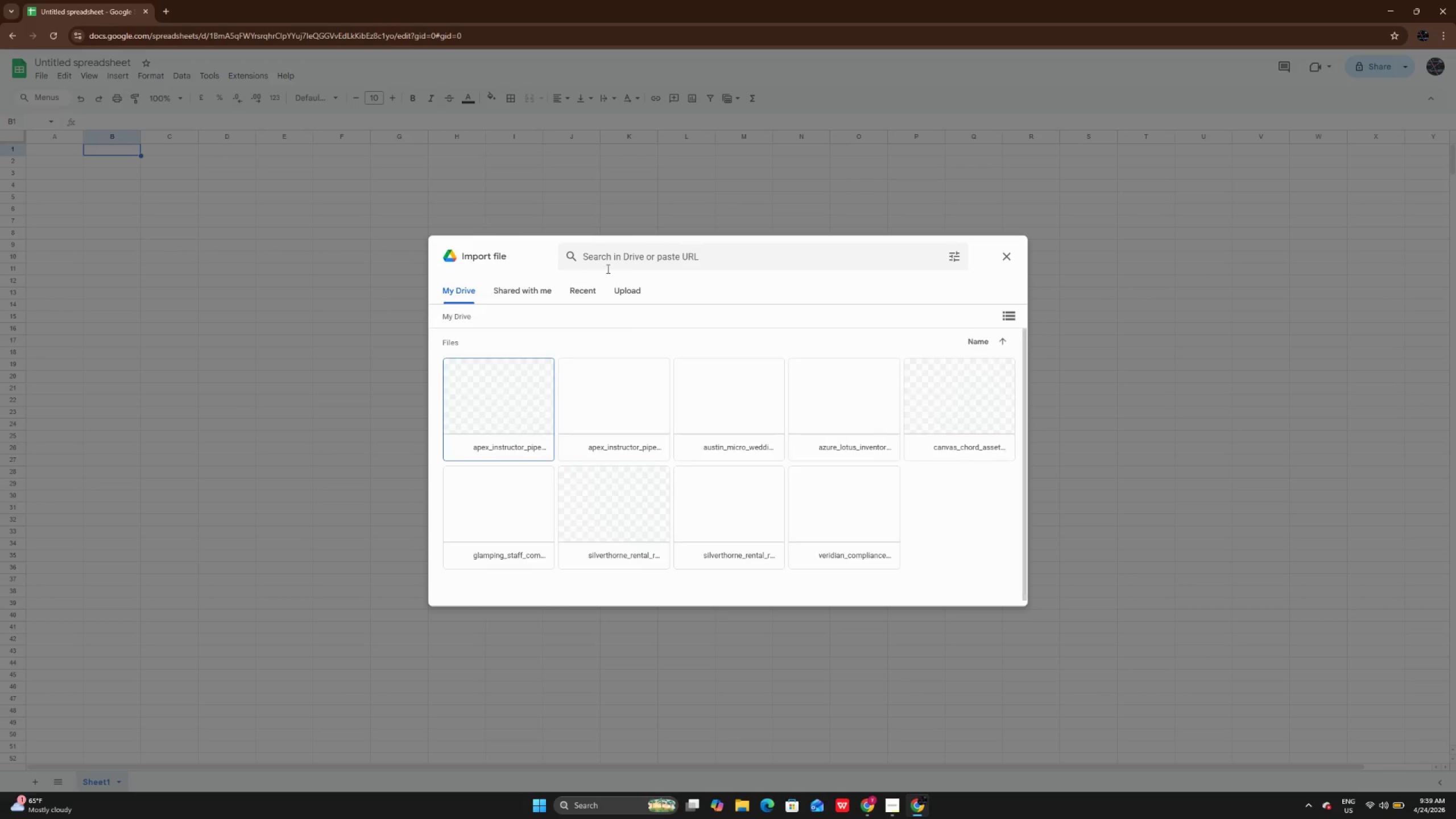 
left_click([623, 291])
 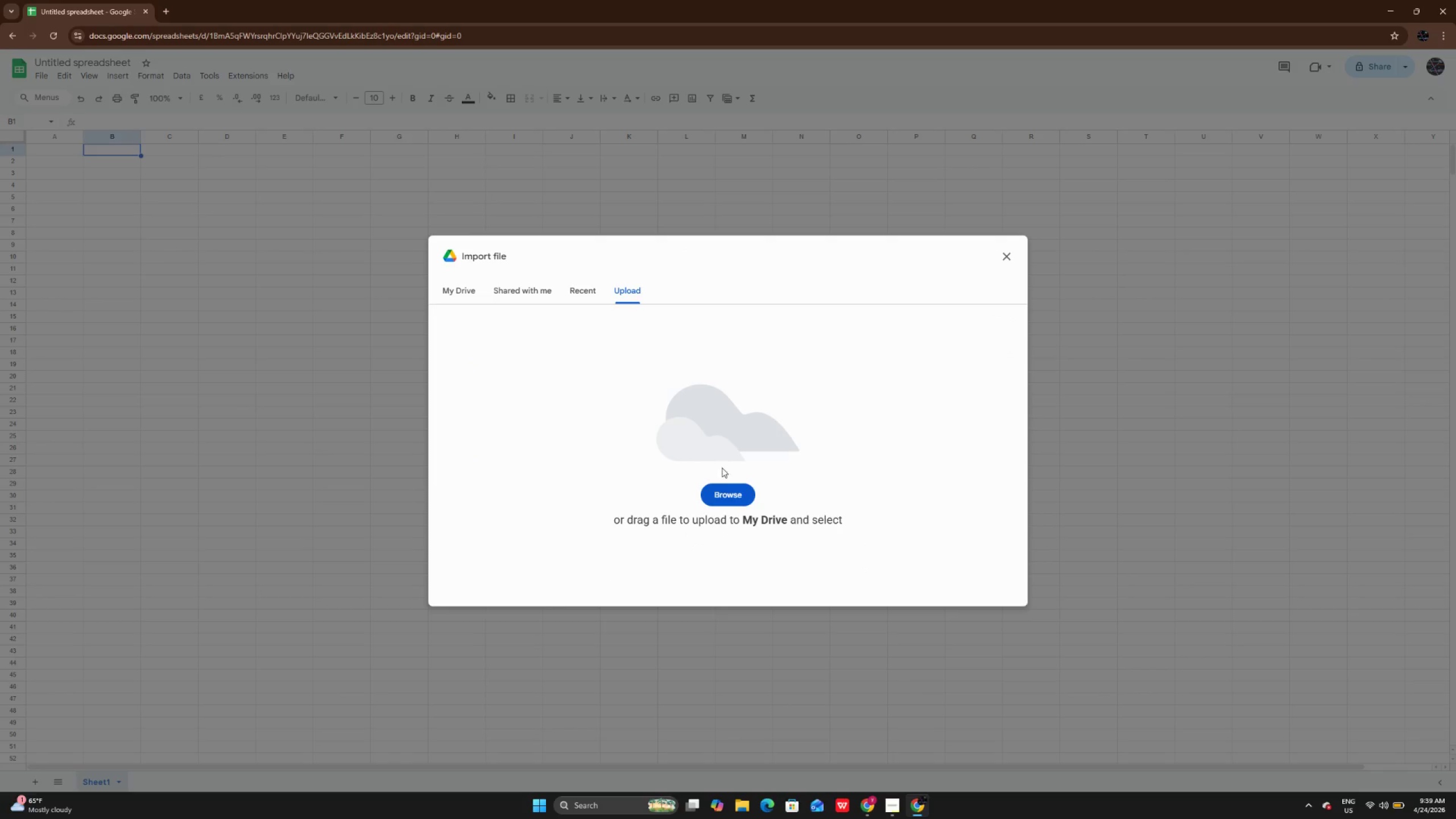 
left_click([733, 499])
 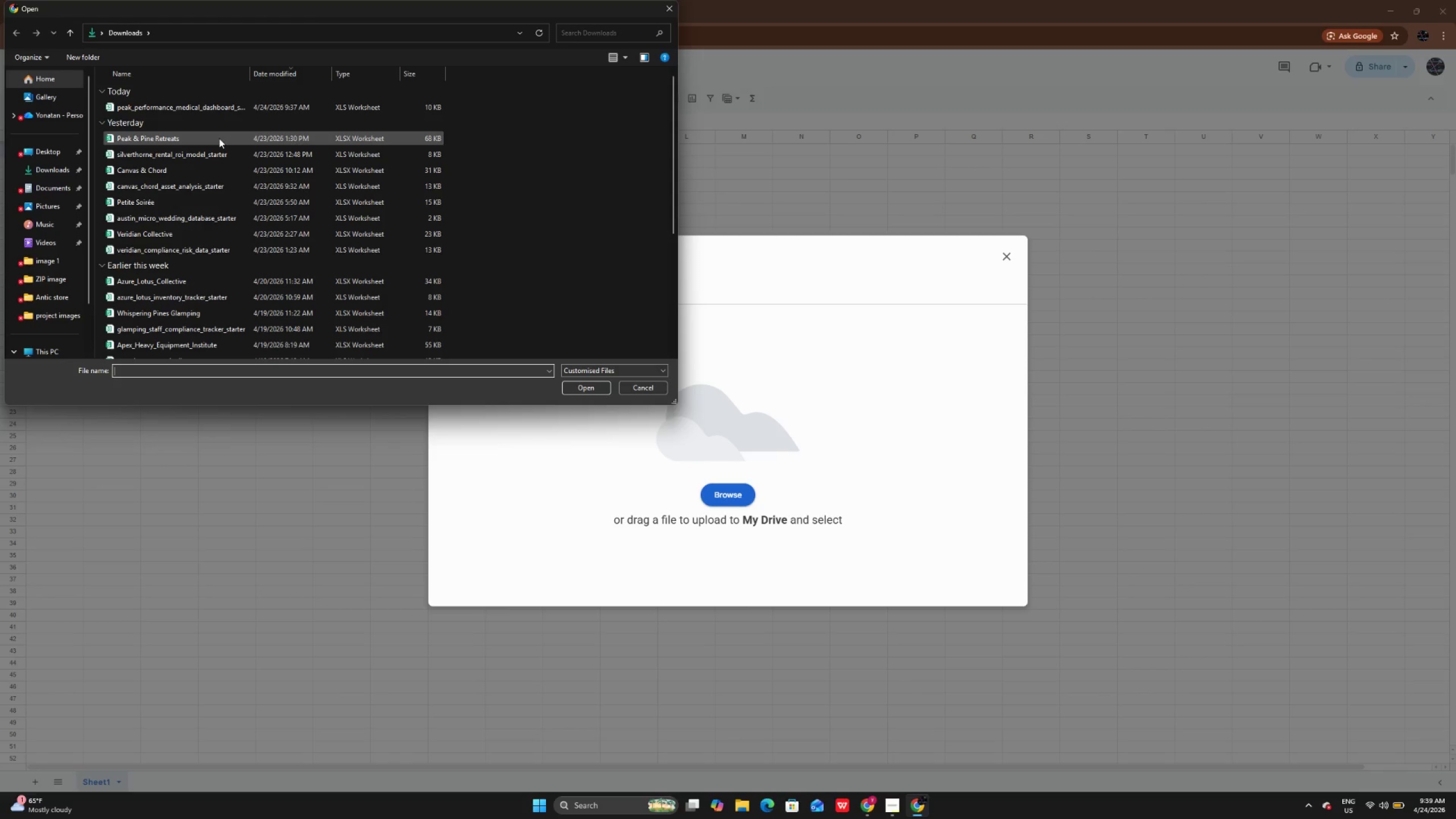 
left_click([209, 111])
 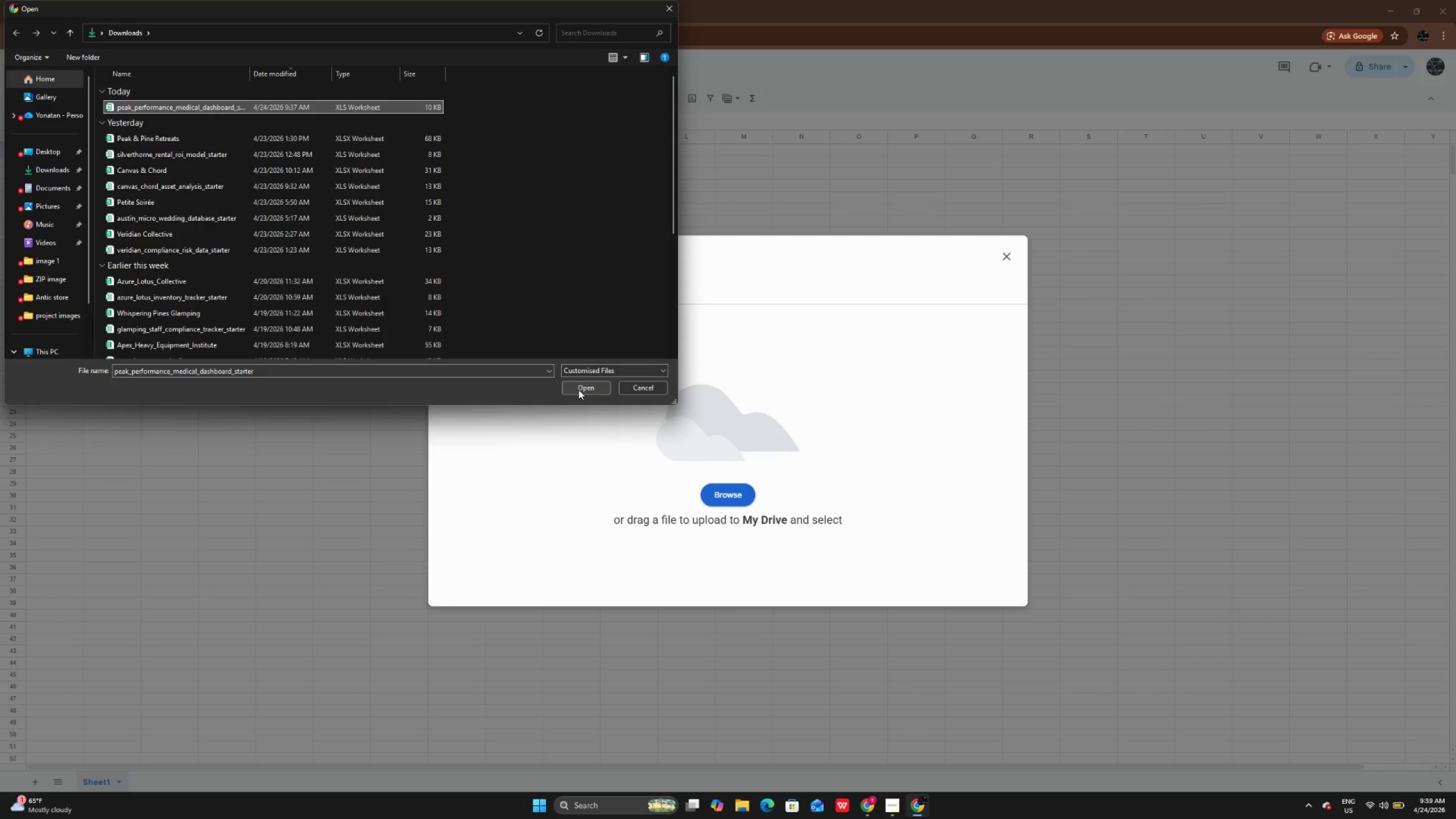 
left_click([578, 390])
 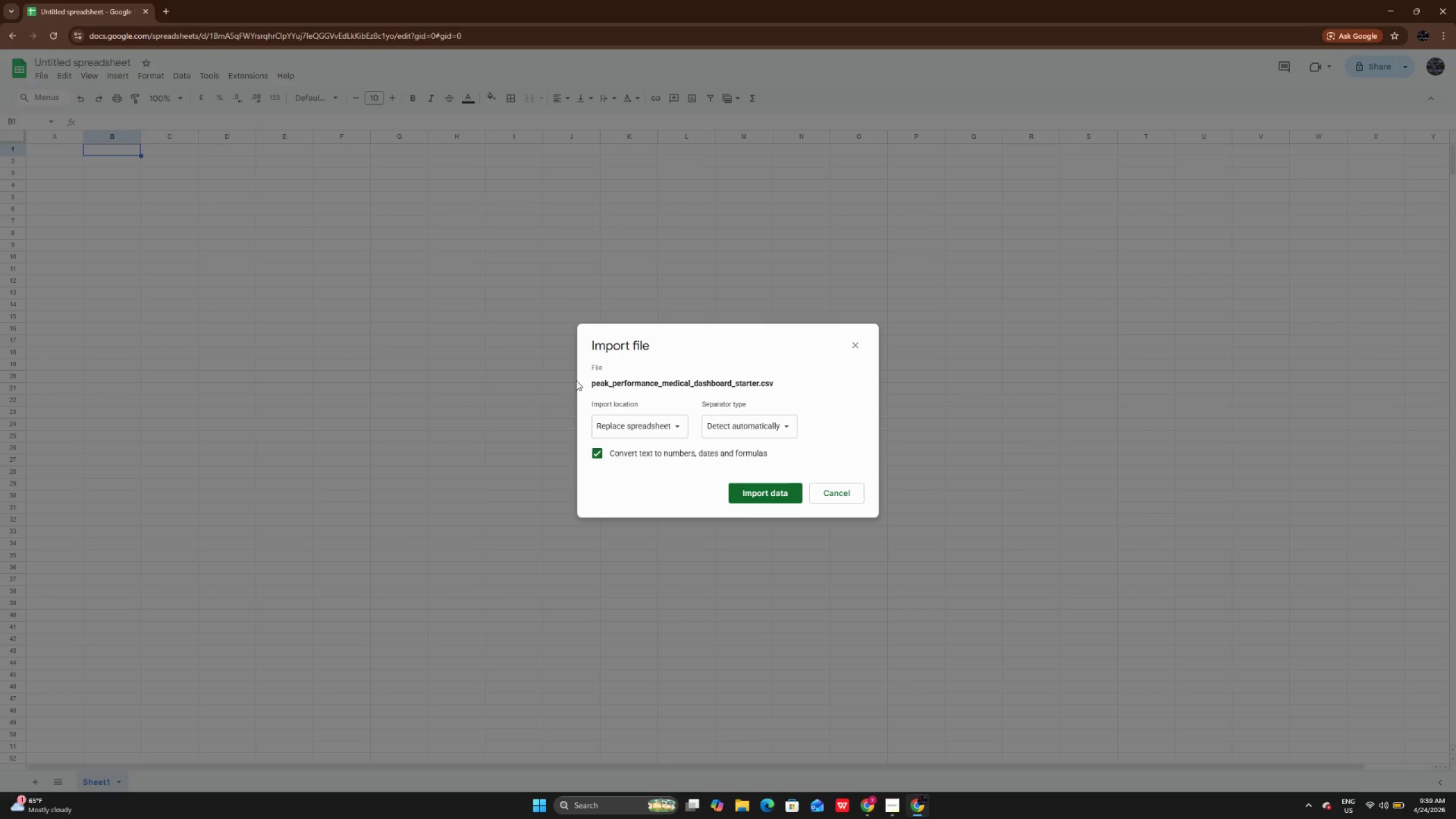 
wait(7.77)
 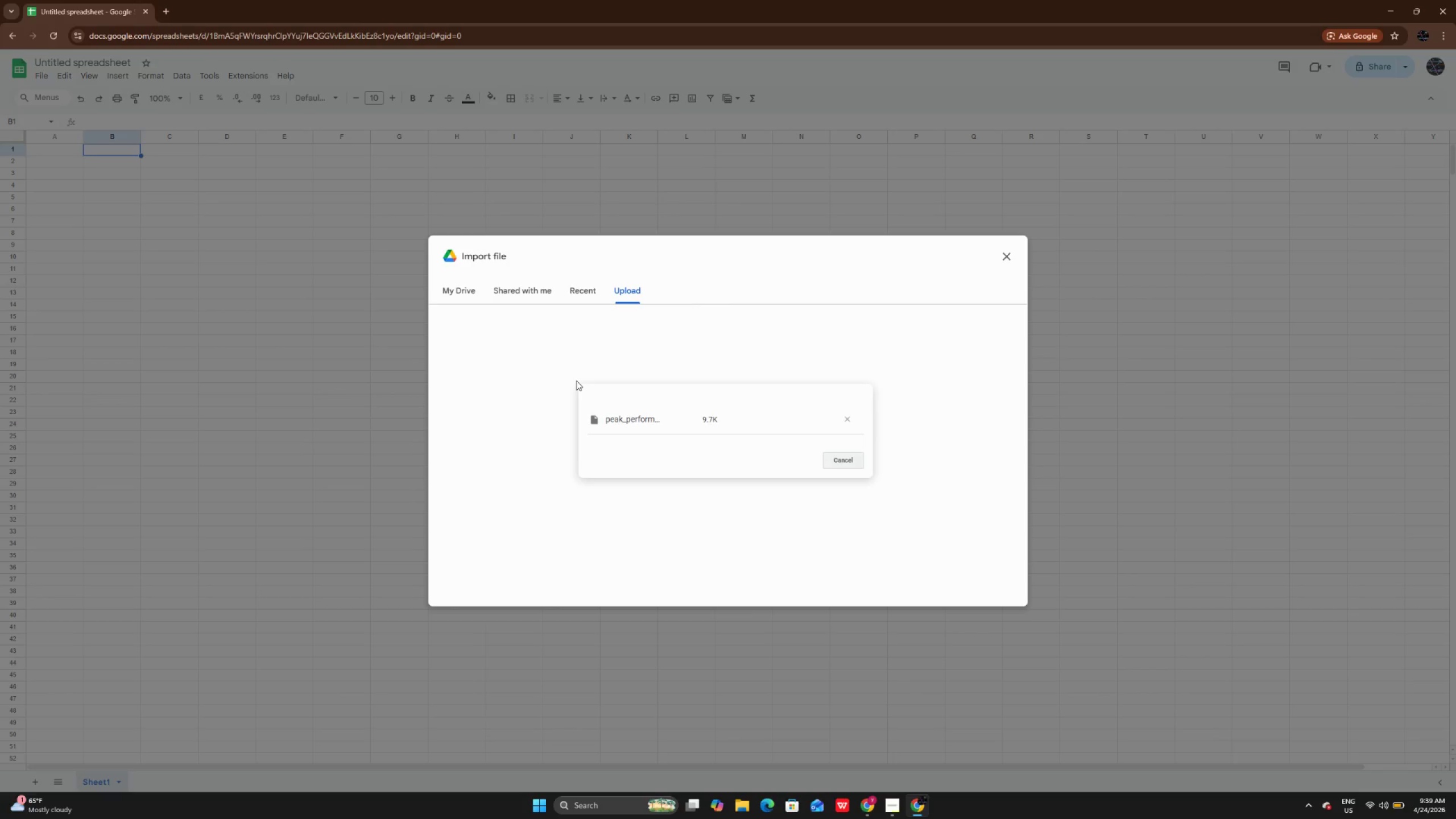 
left_click([656, 416])
 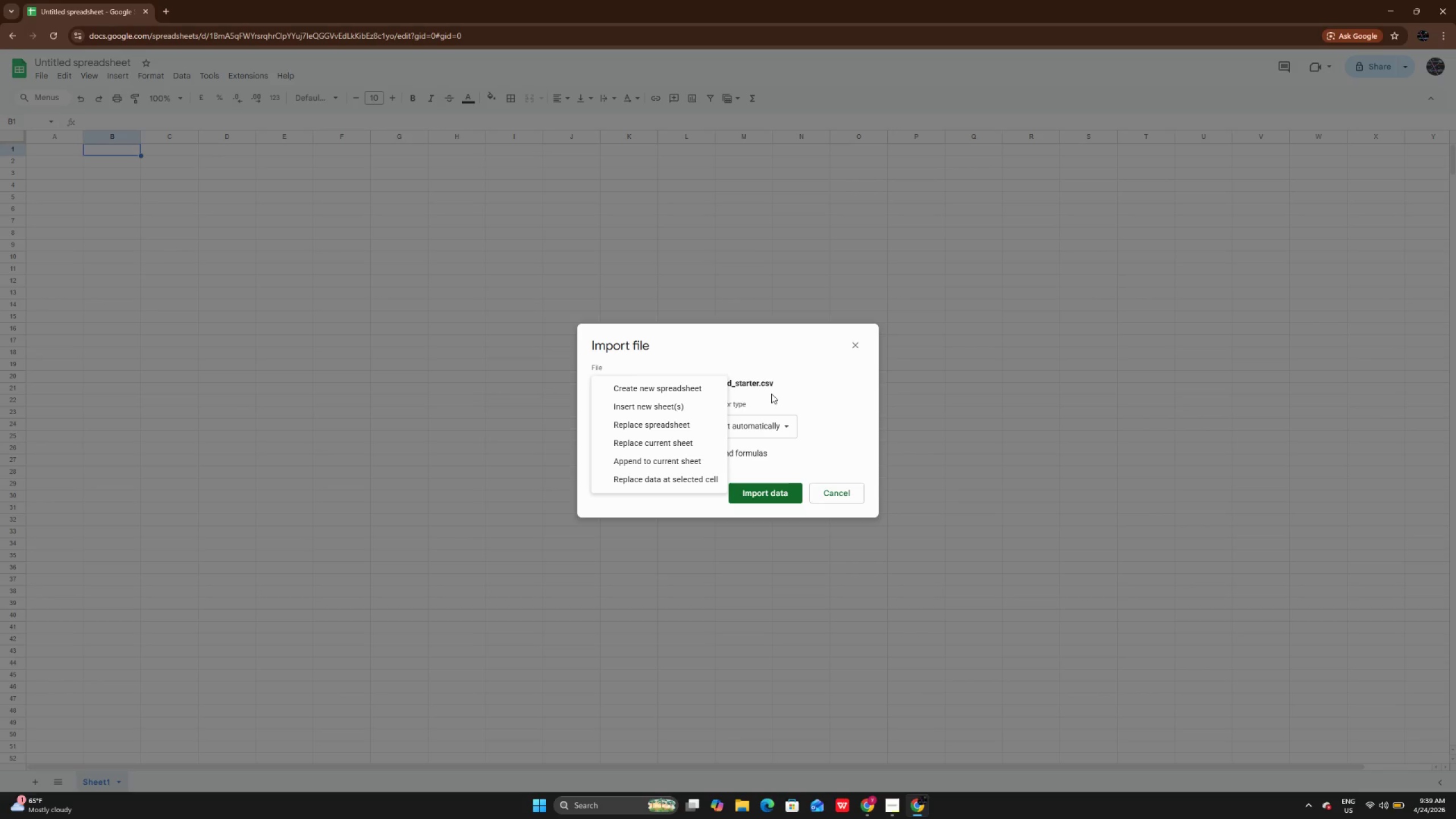 
left_click([792, 392])
 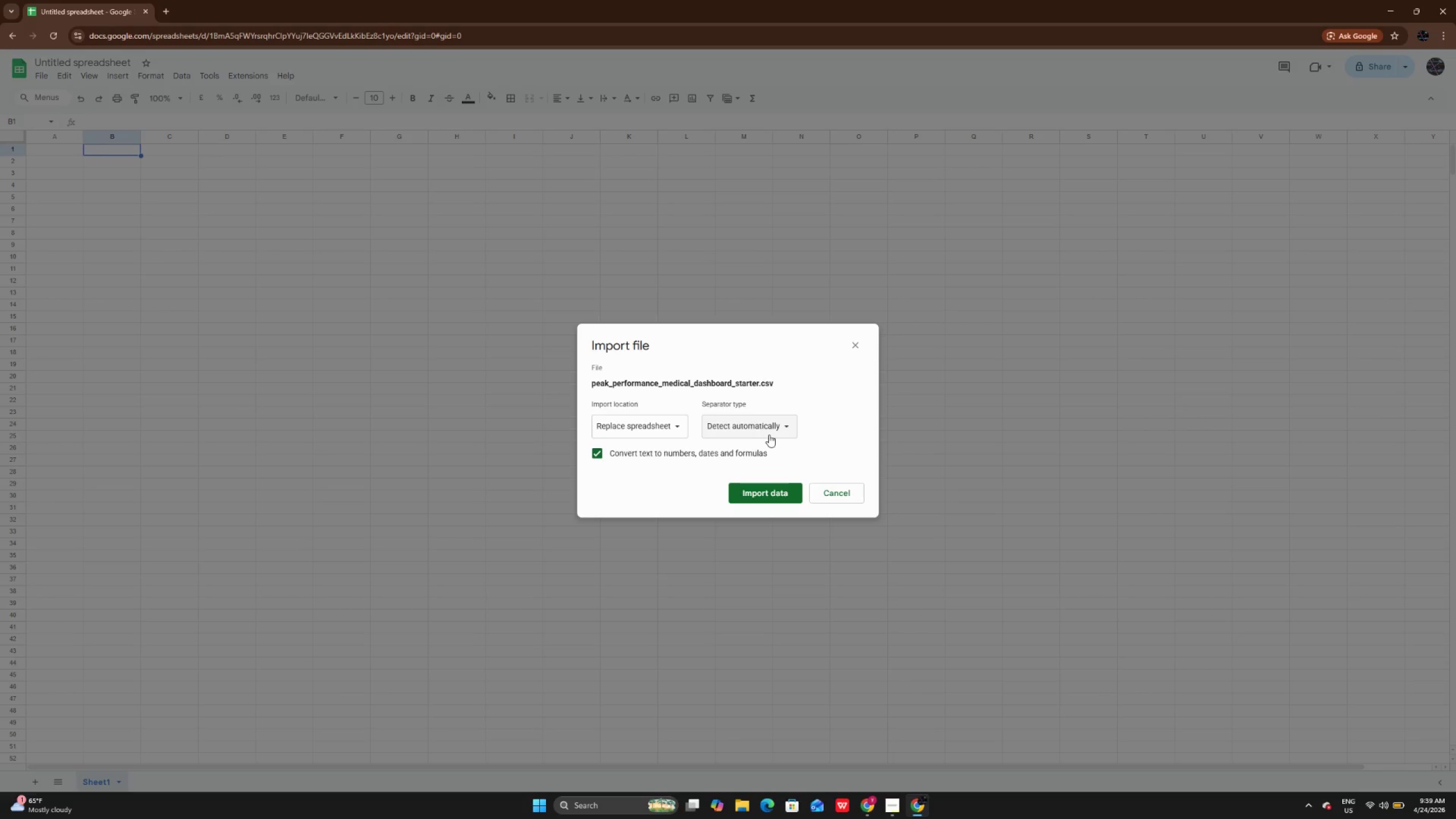 
left_click([769, 435])
 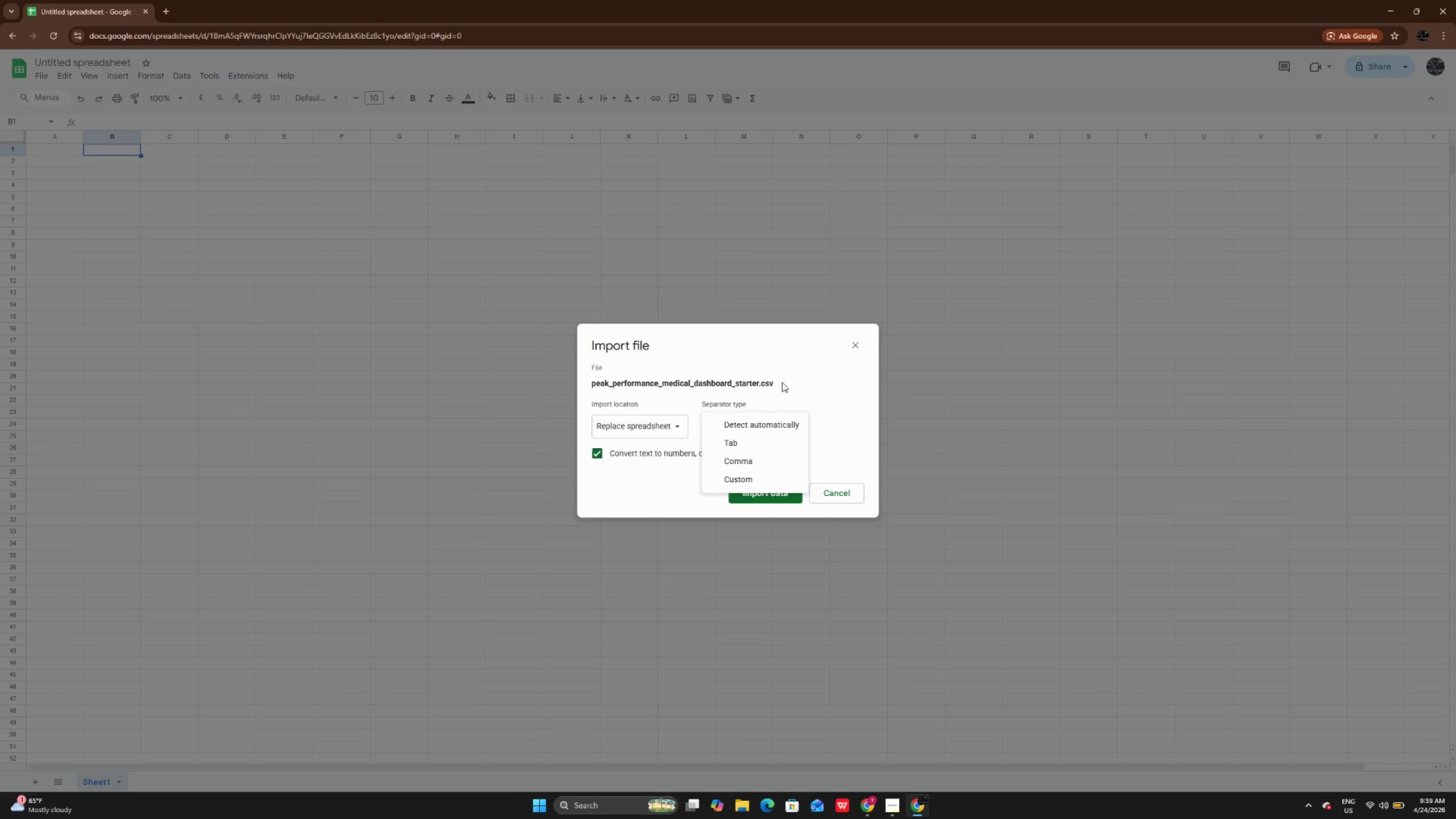 
left_click([782, 382])
 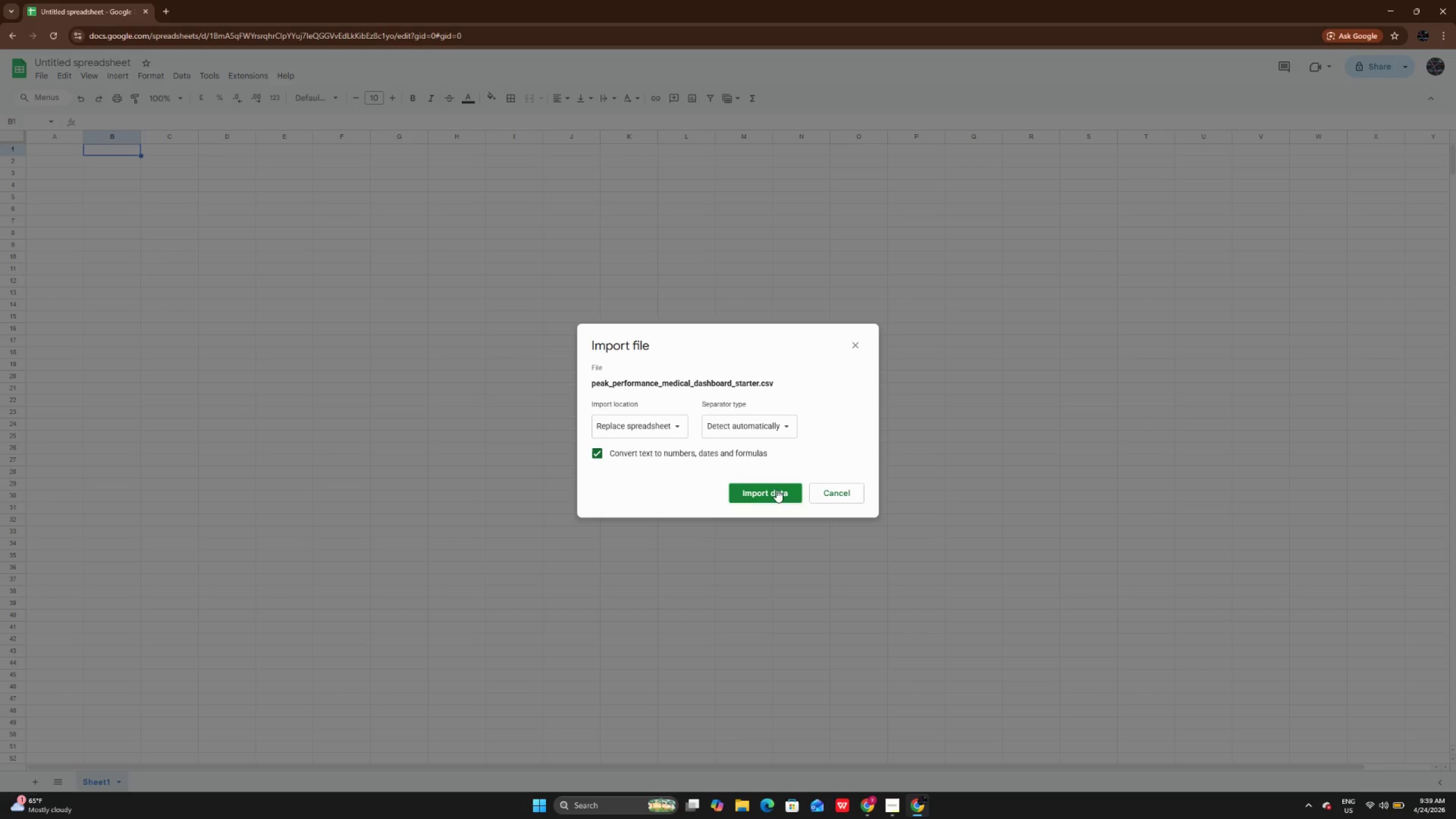 
left_click([776, 490])
 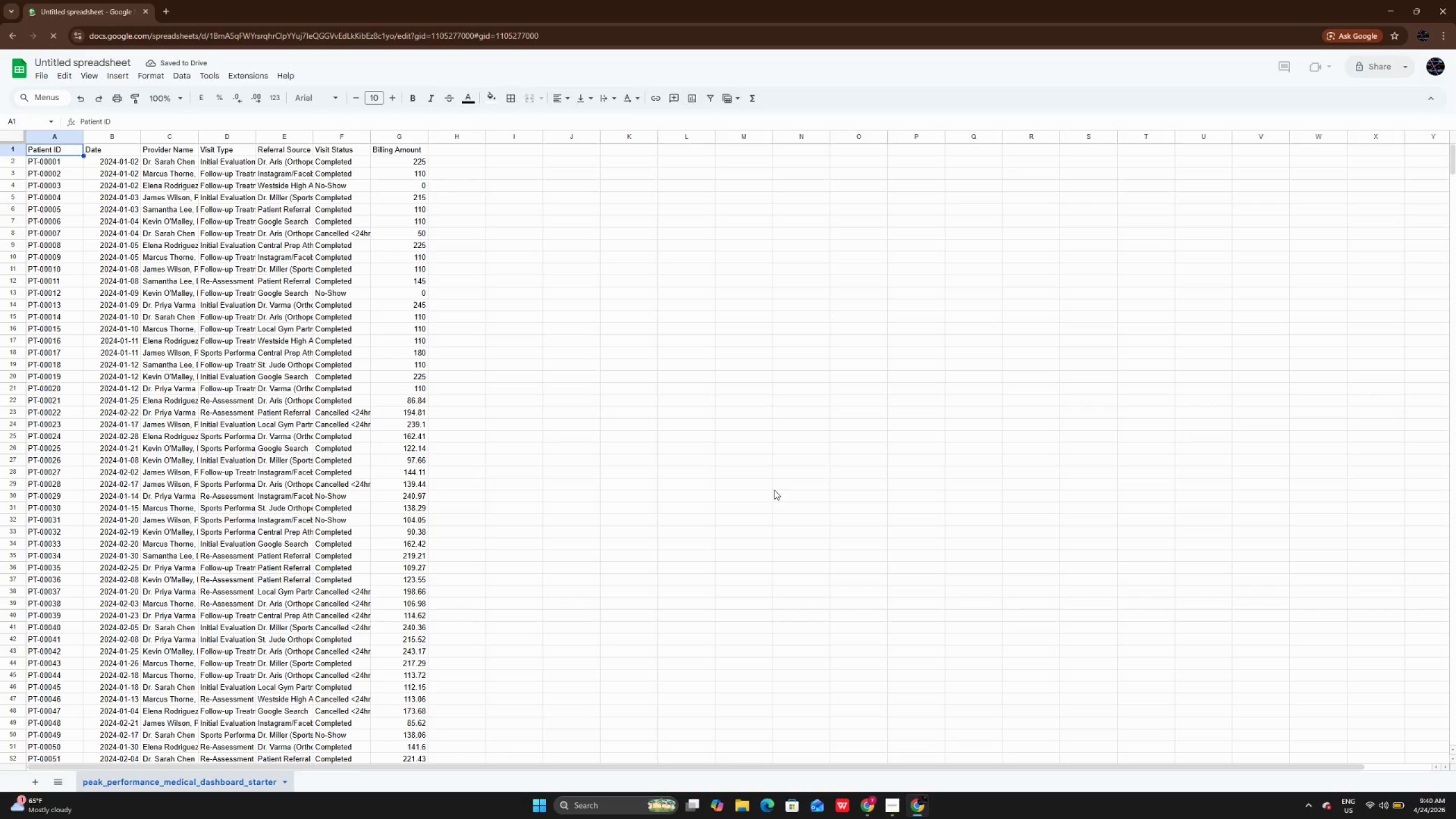 
wait(10.48)
 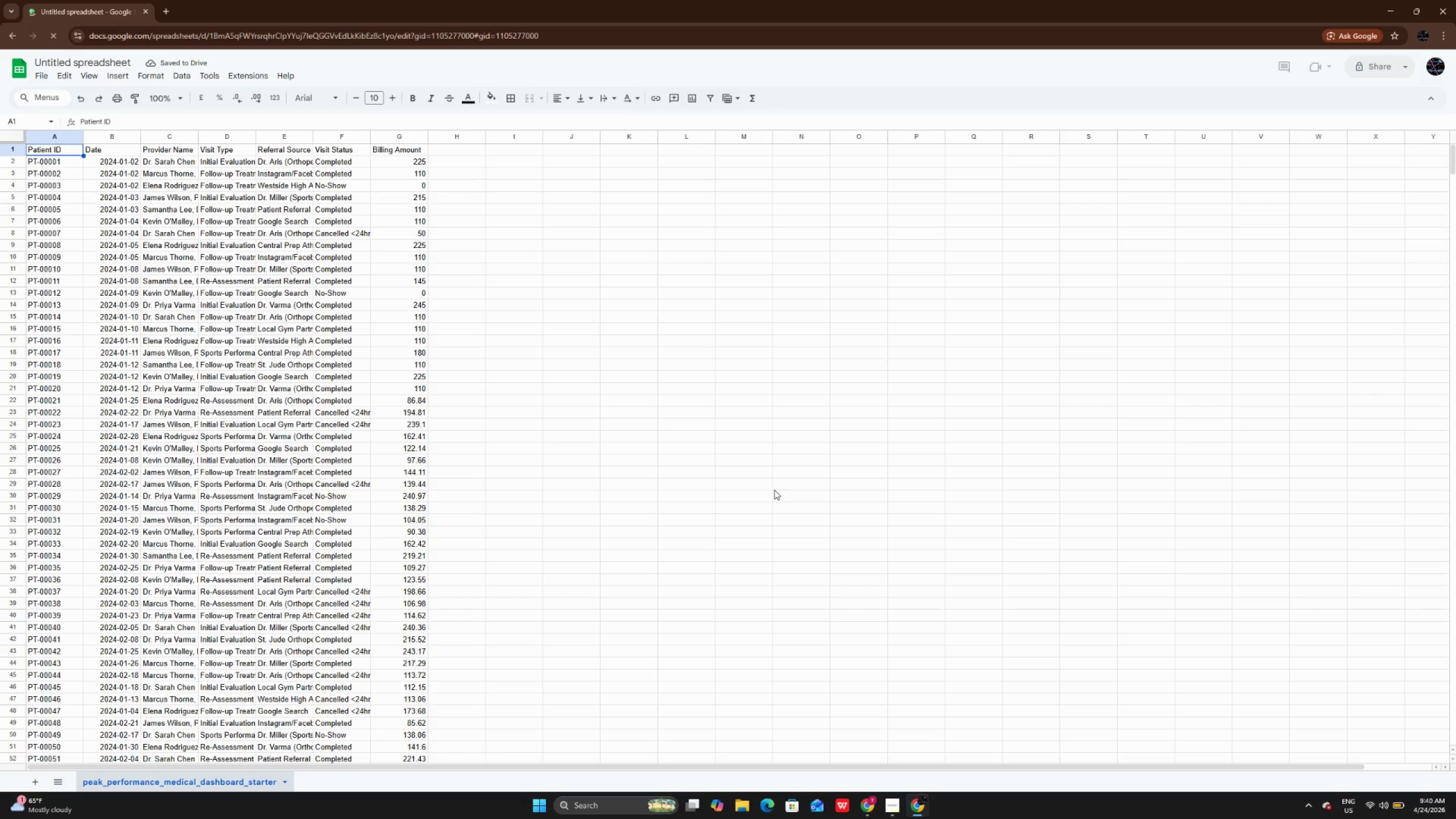 
key(Control+ControlLeft)
 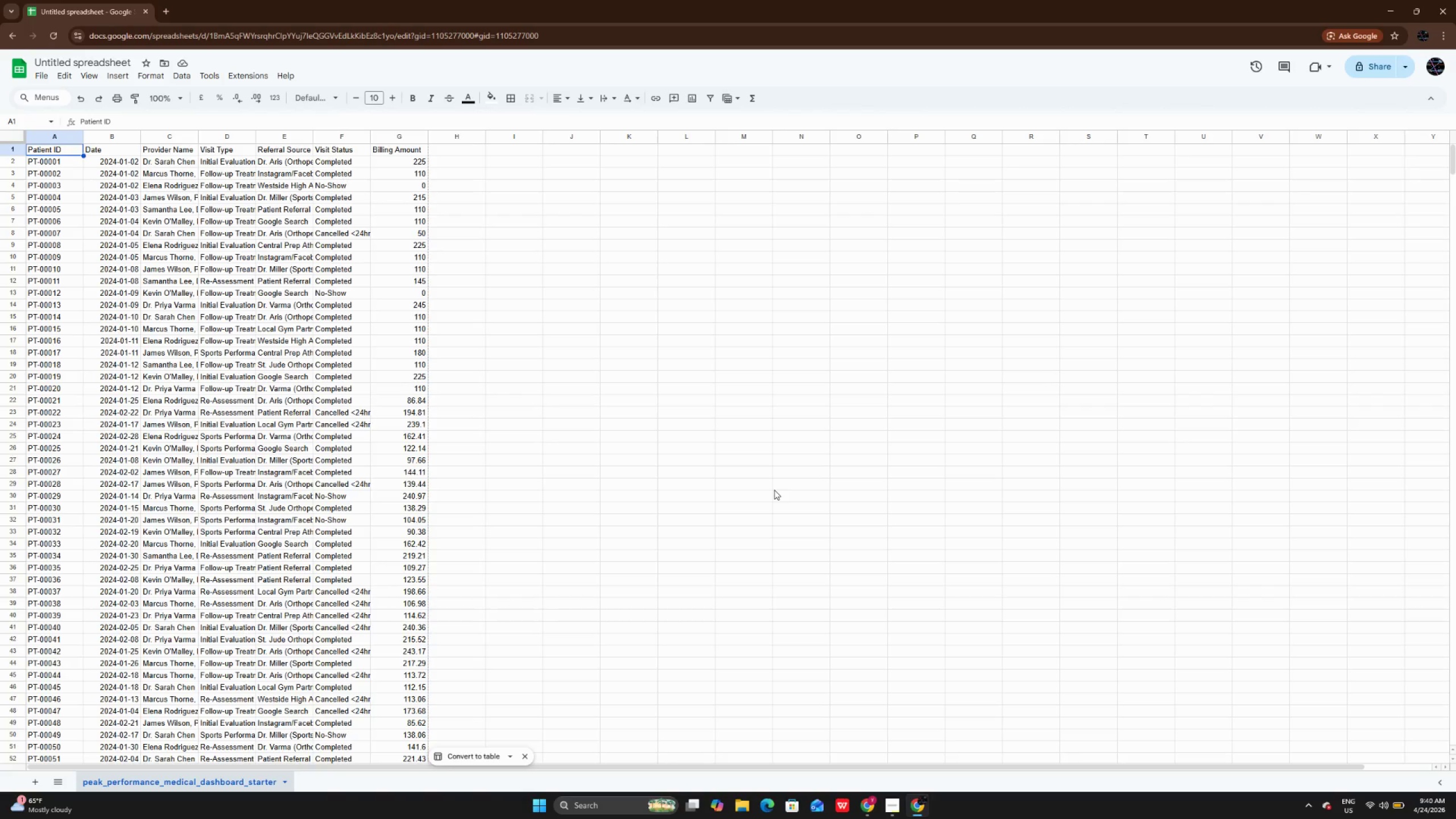 
key(Control+A)
 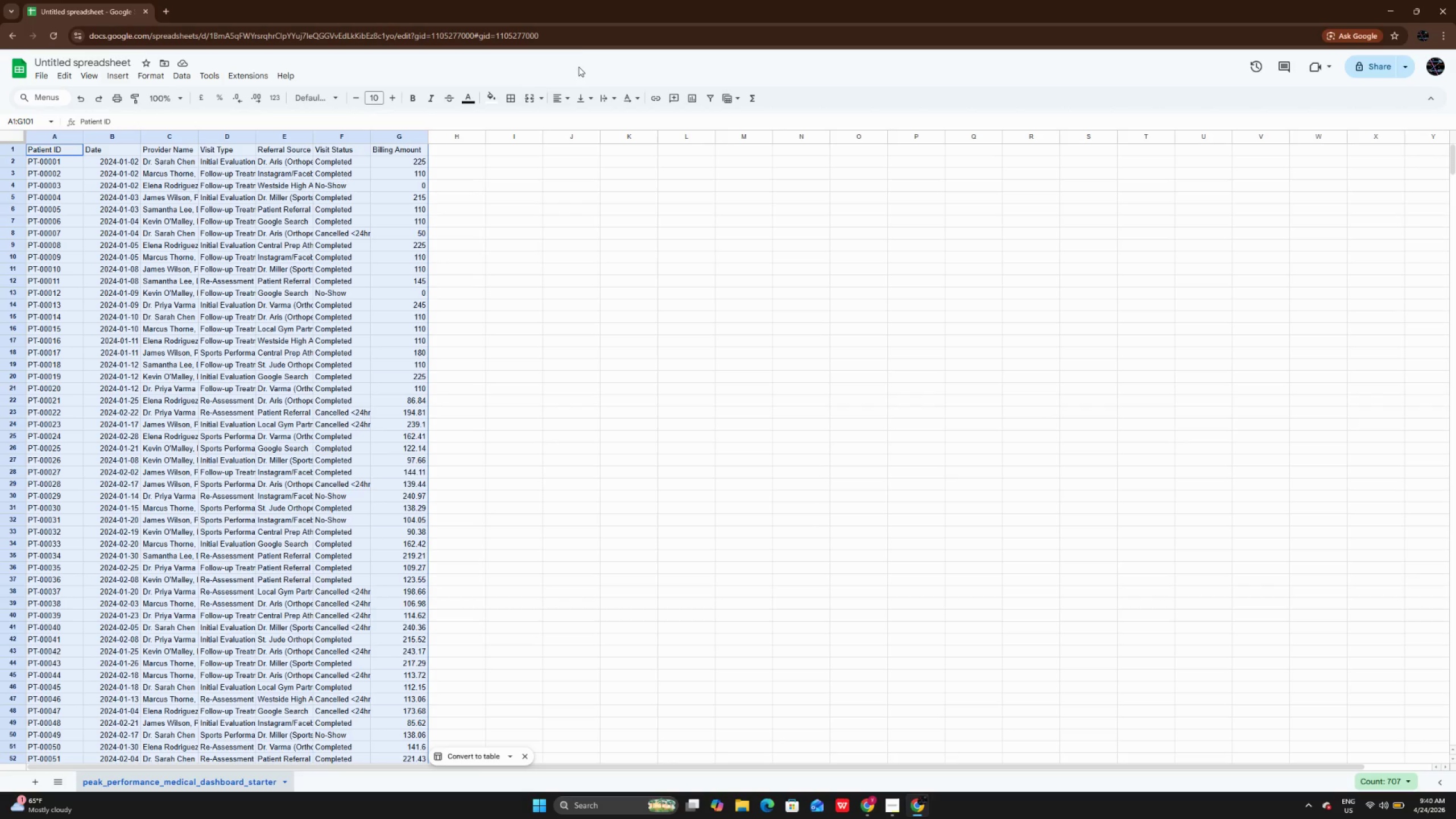 
left_click([569, 90])
 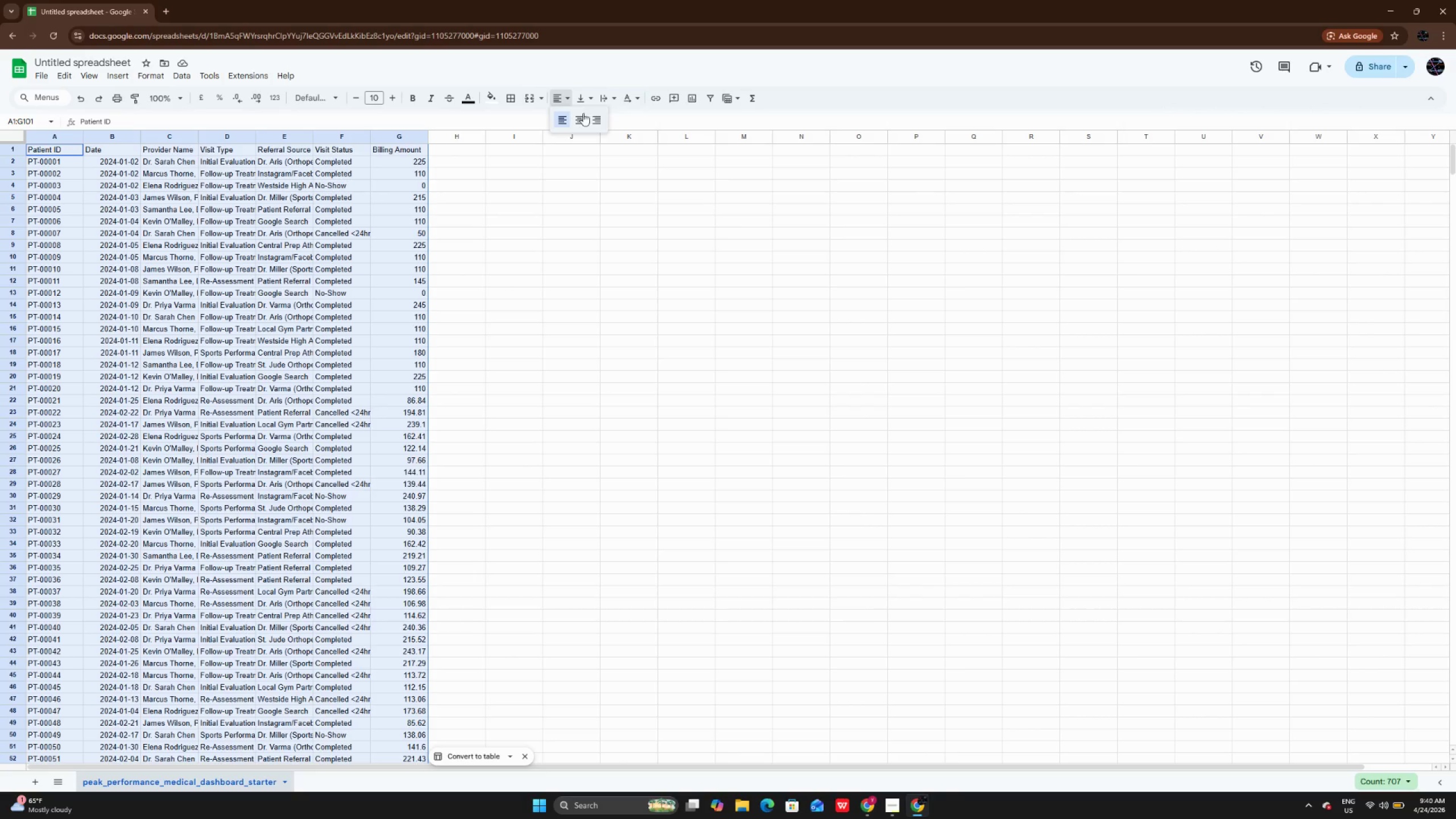 
left_click([583, 118])
 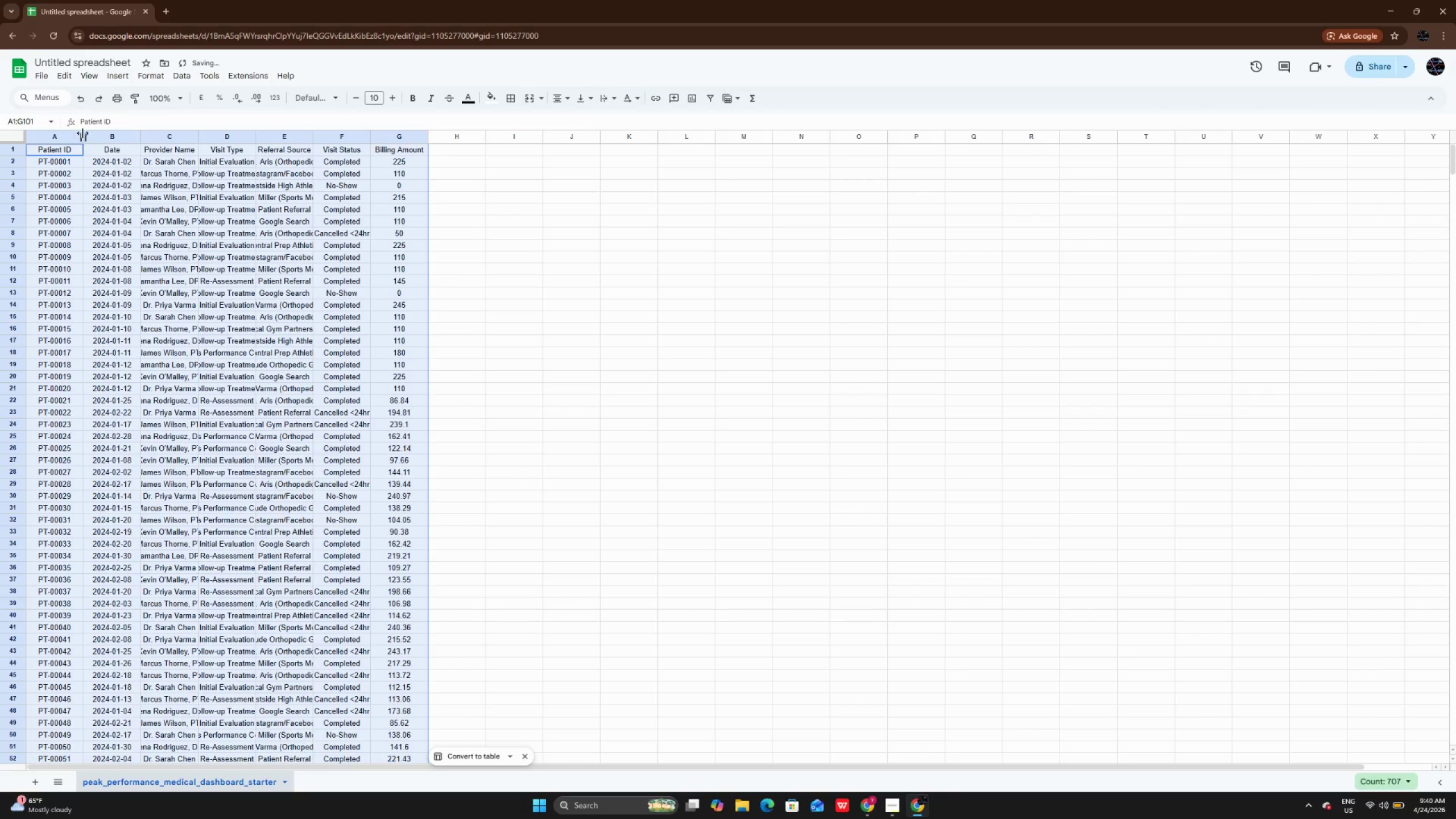 
double_click([82, 133])
 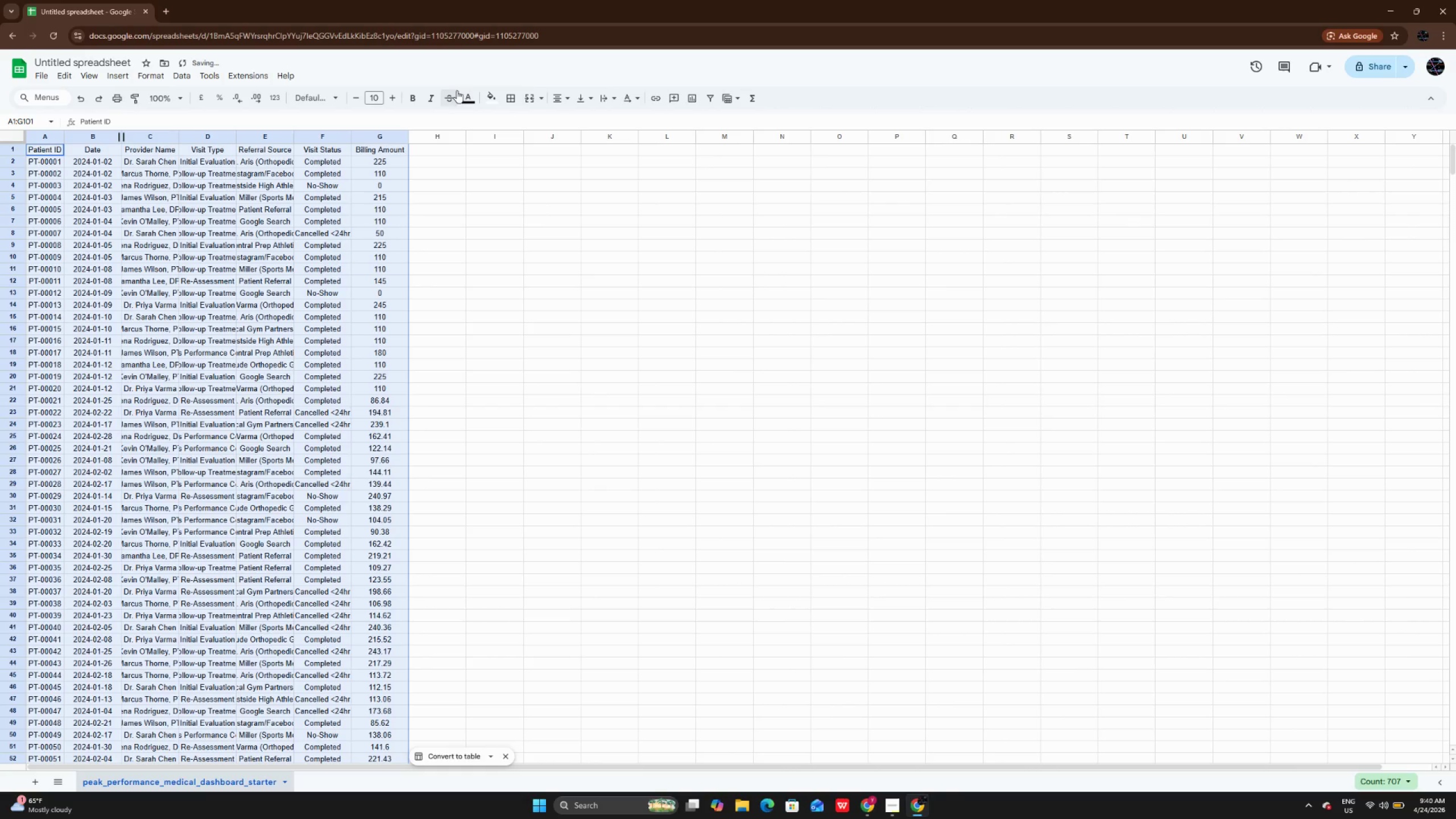 
left_click([334, 94])
 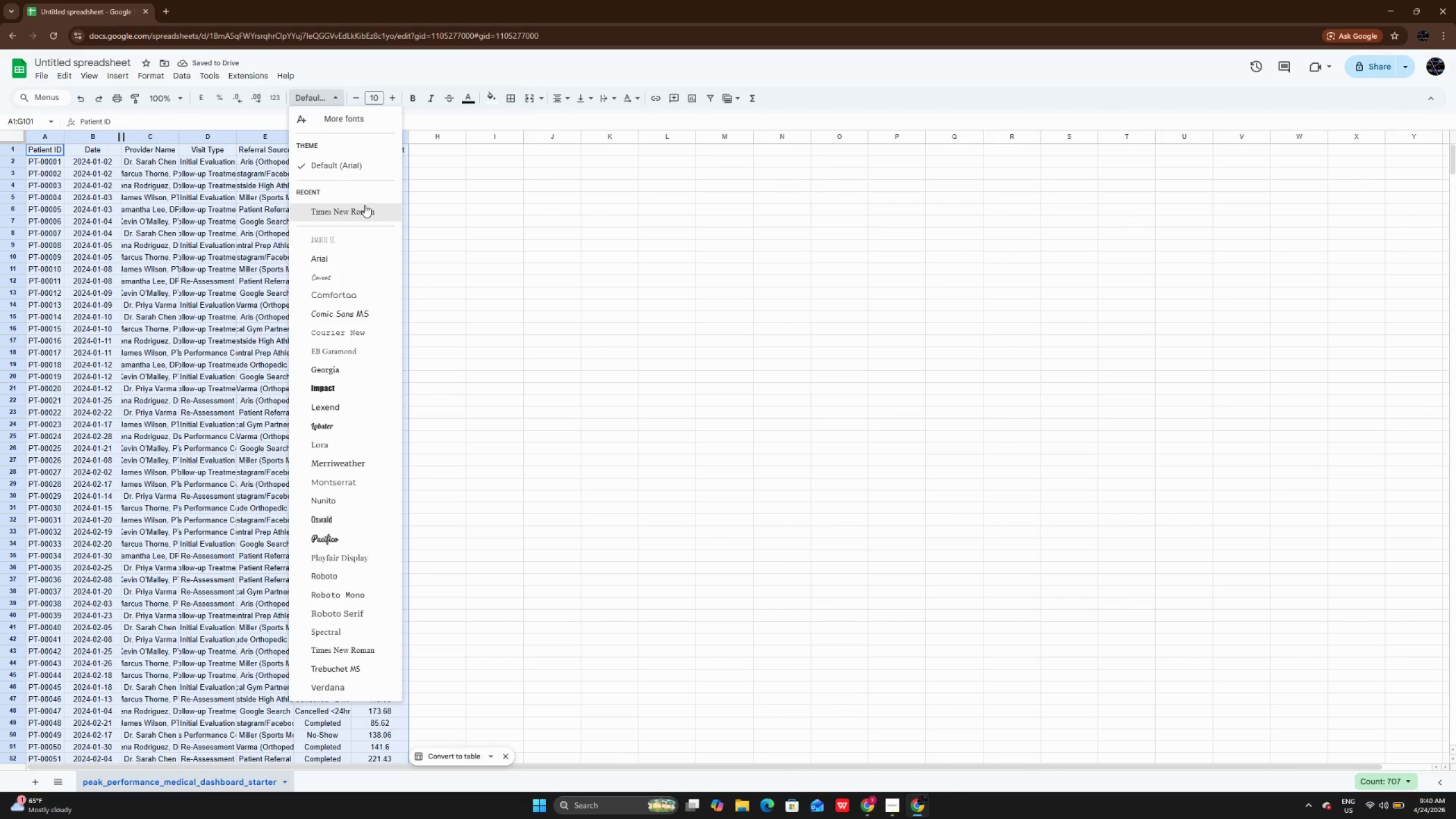 
left_click([365, 205])
 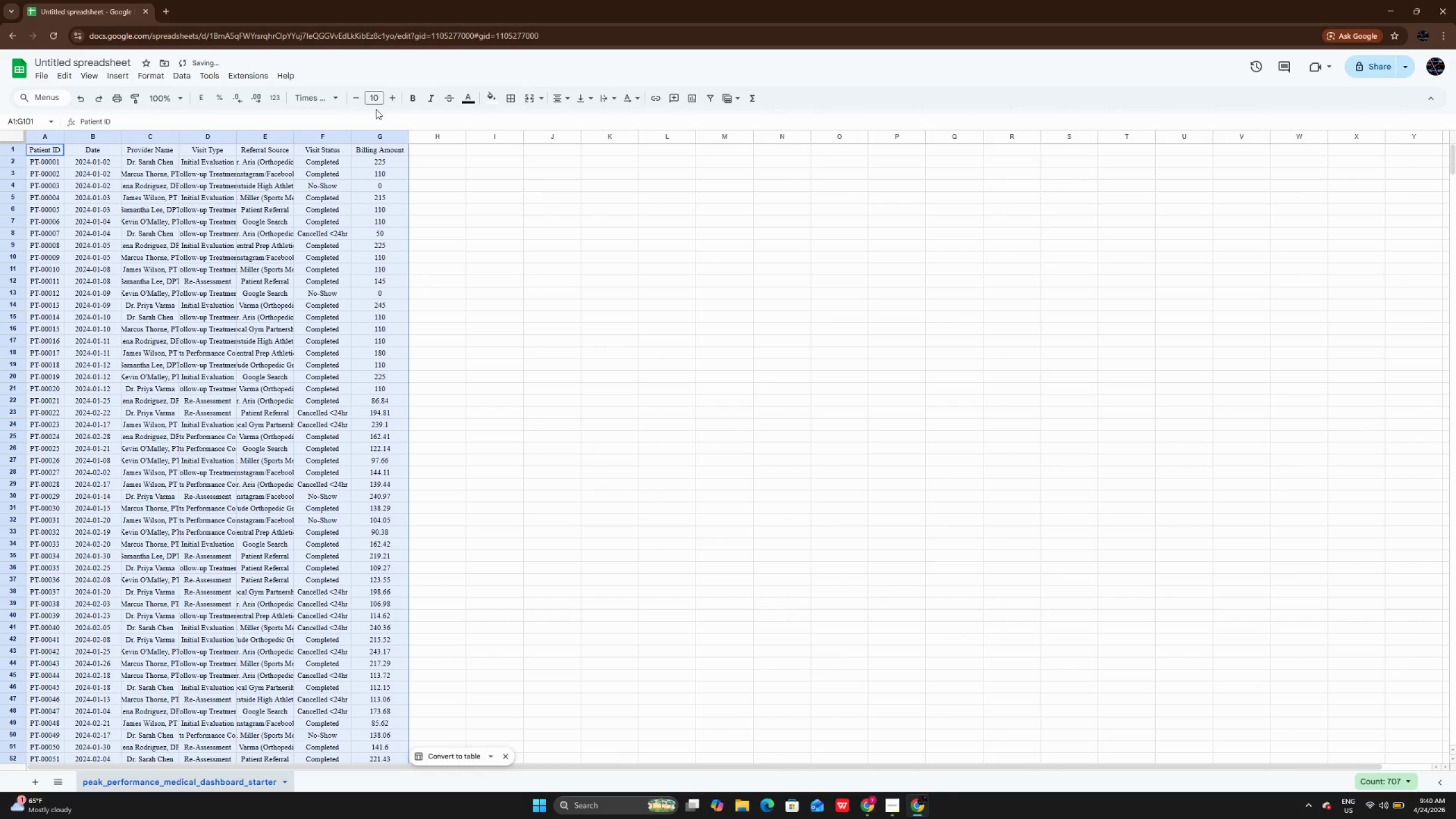 
left_click([394, 104])
 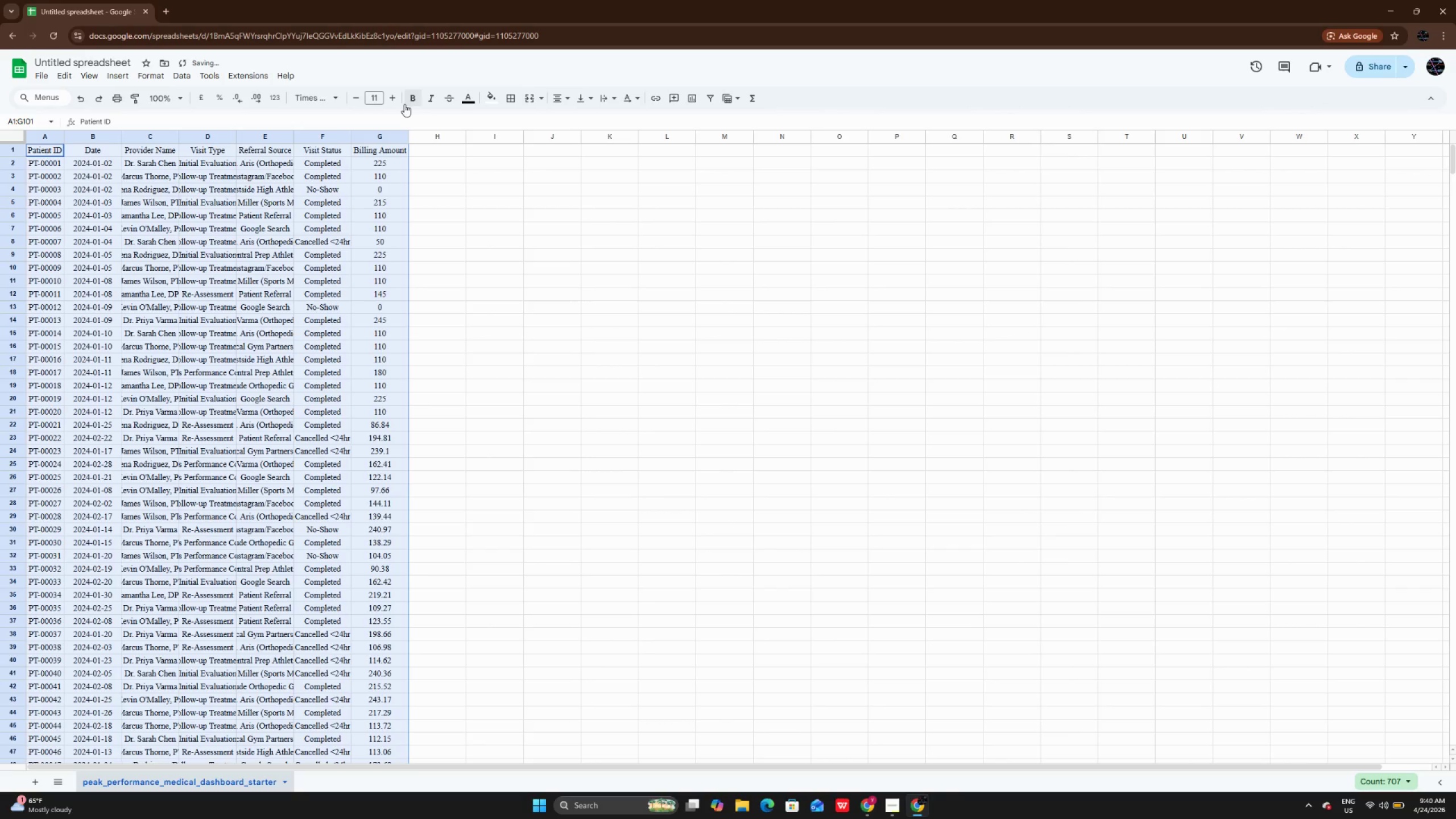 
left_click([396, 99])
 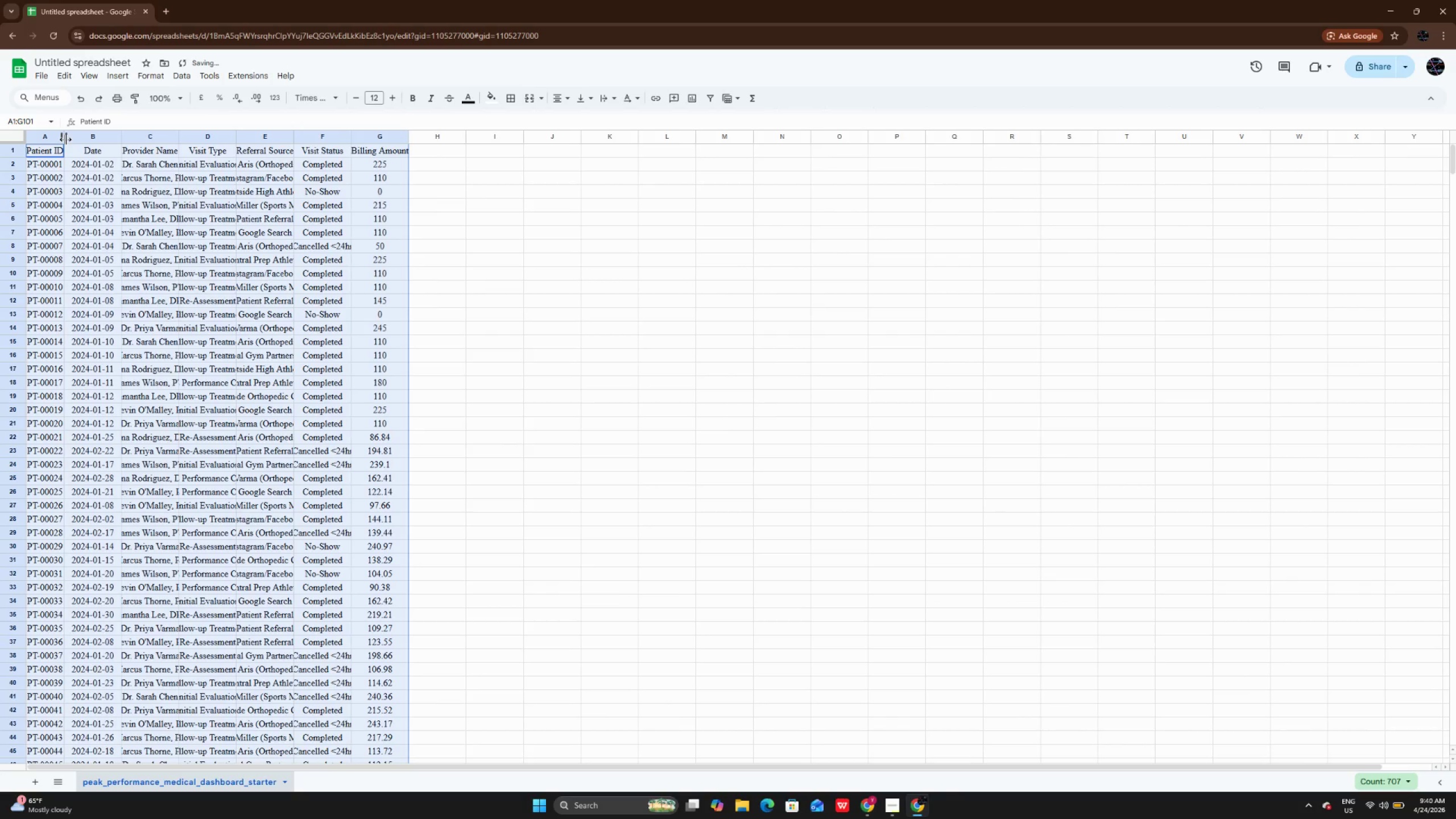 
double_click([65, 139])
 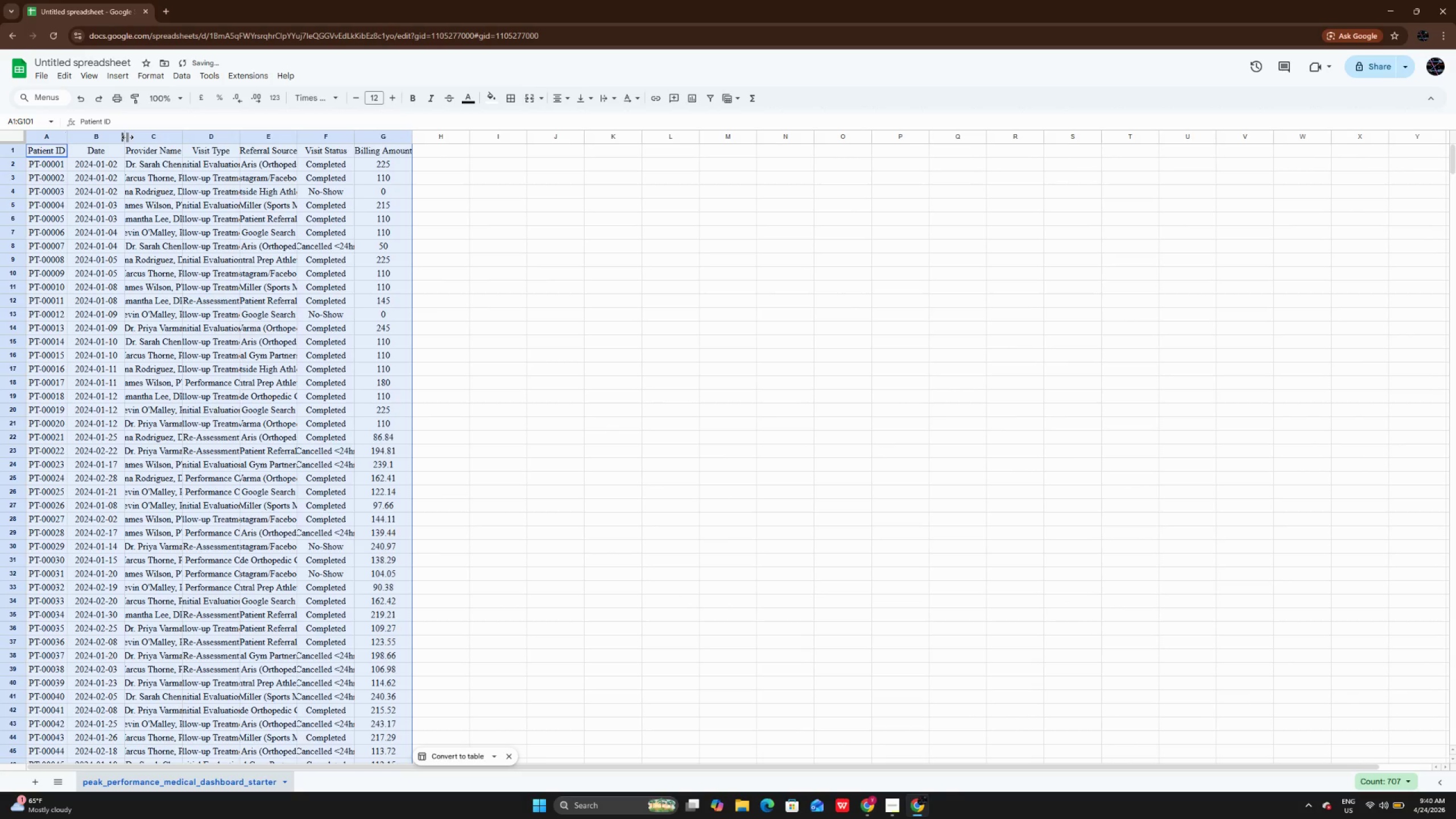 
double_click([127, 137])
 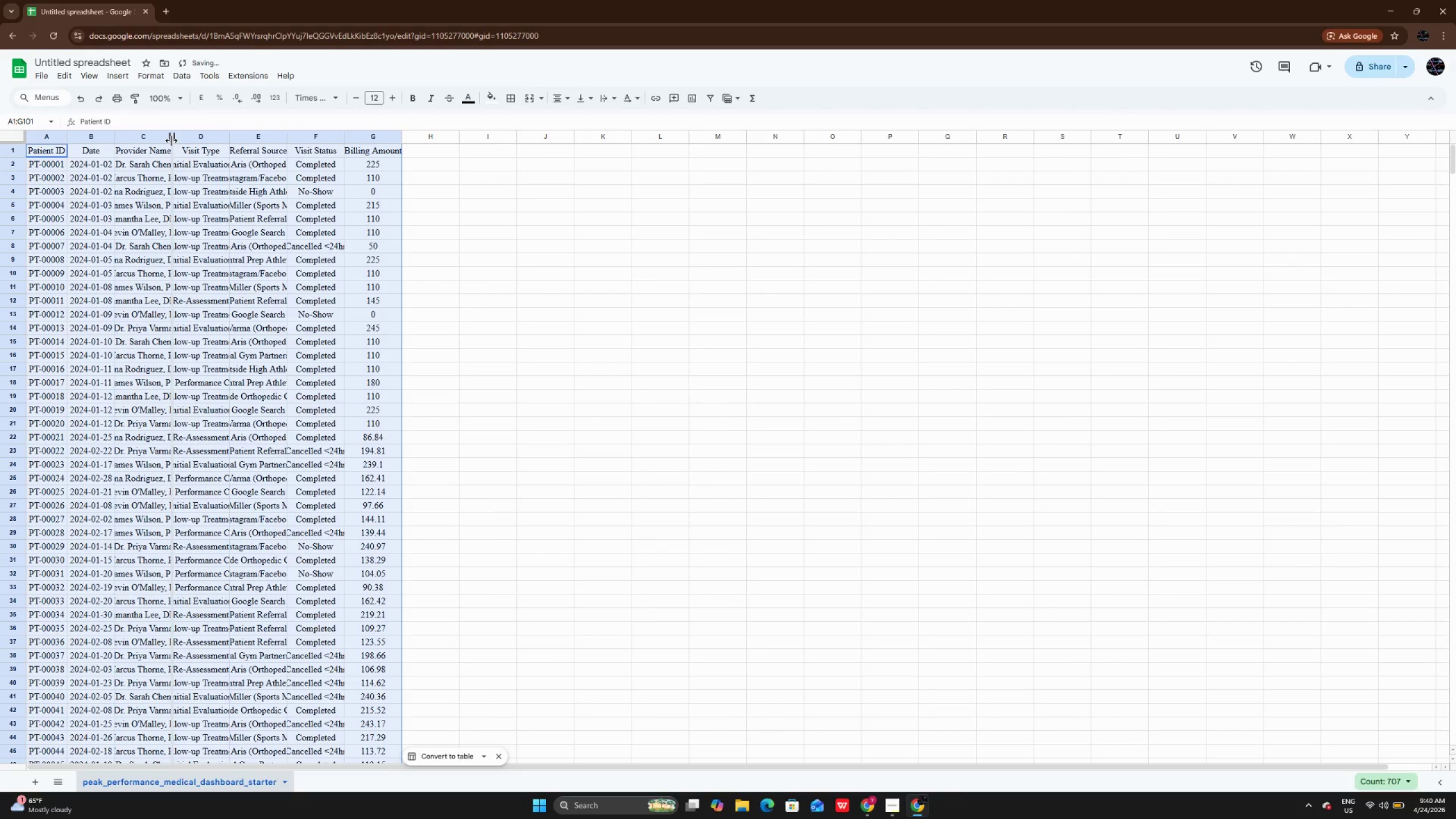 
double_click([171, 140])
 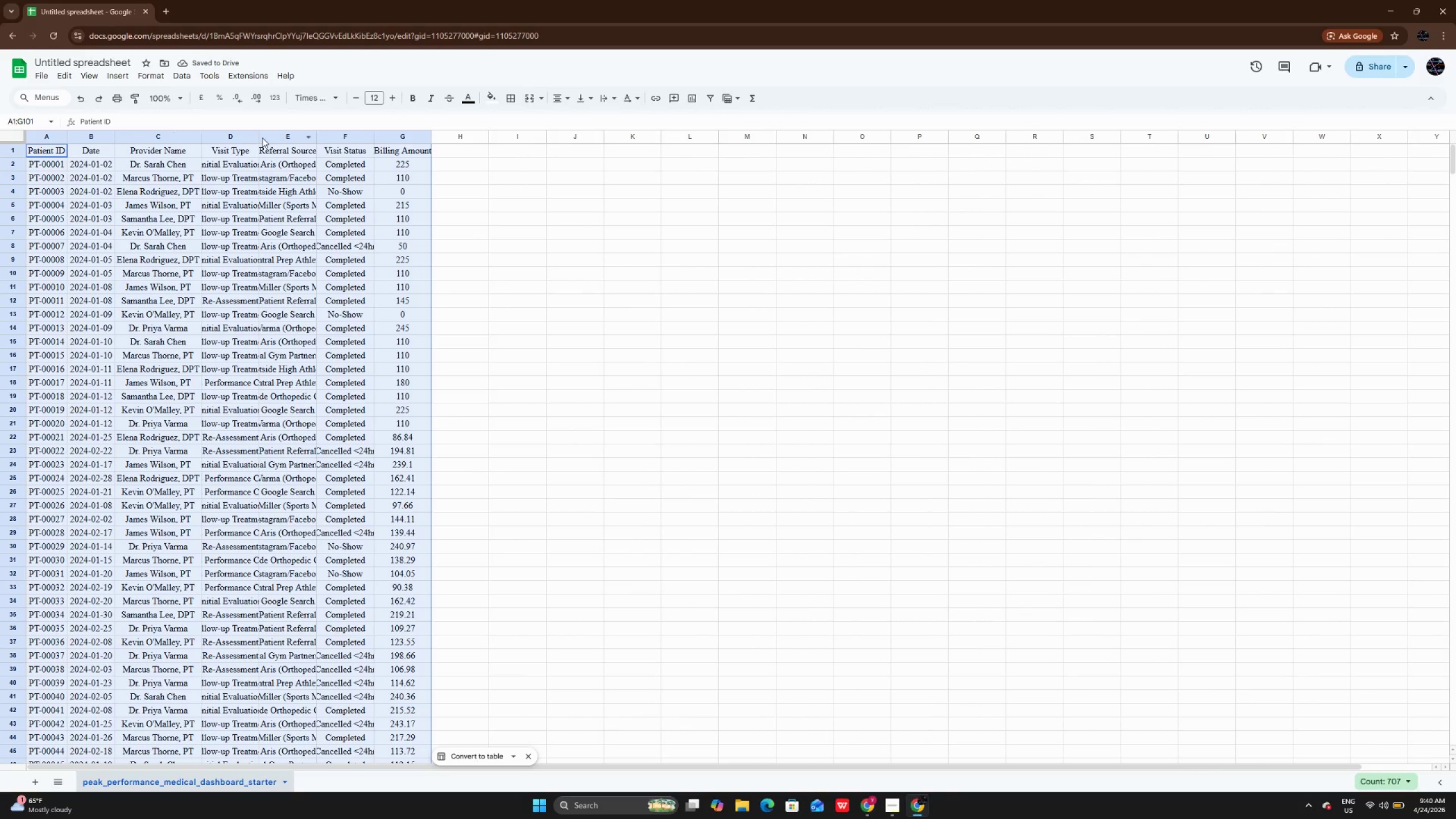 
double_click([259, 138])
 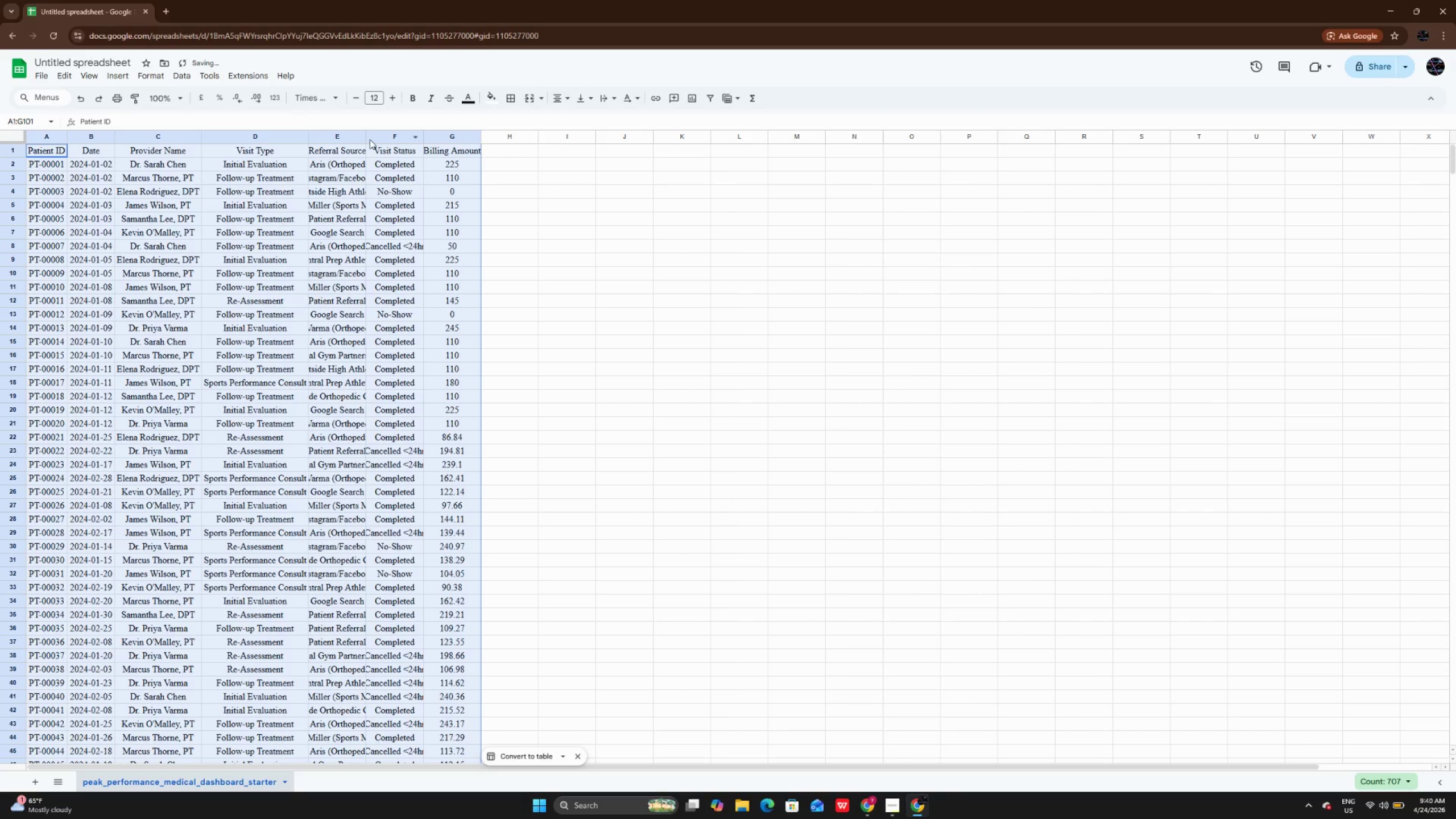 
double_click([367, 137])
 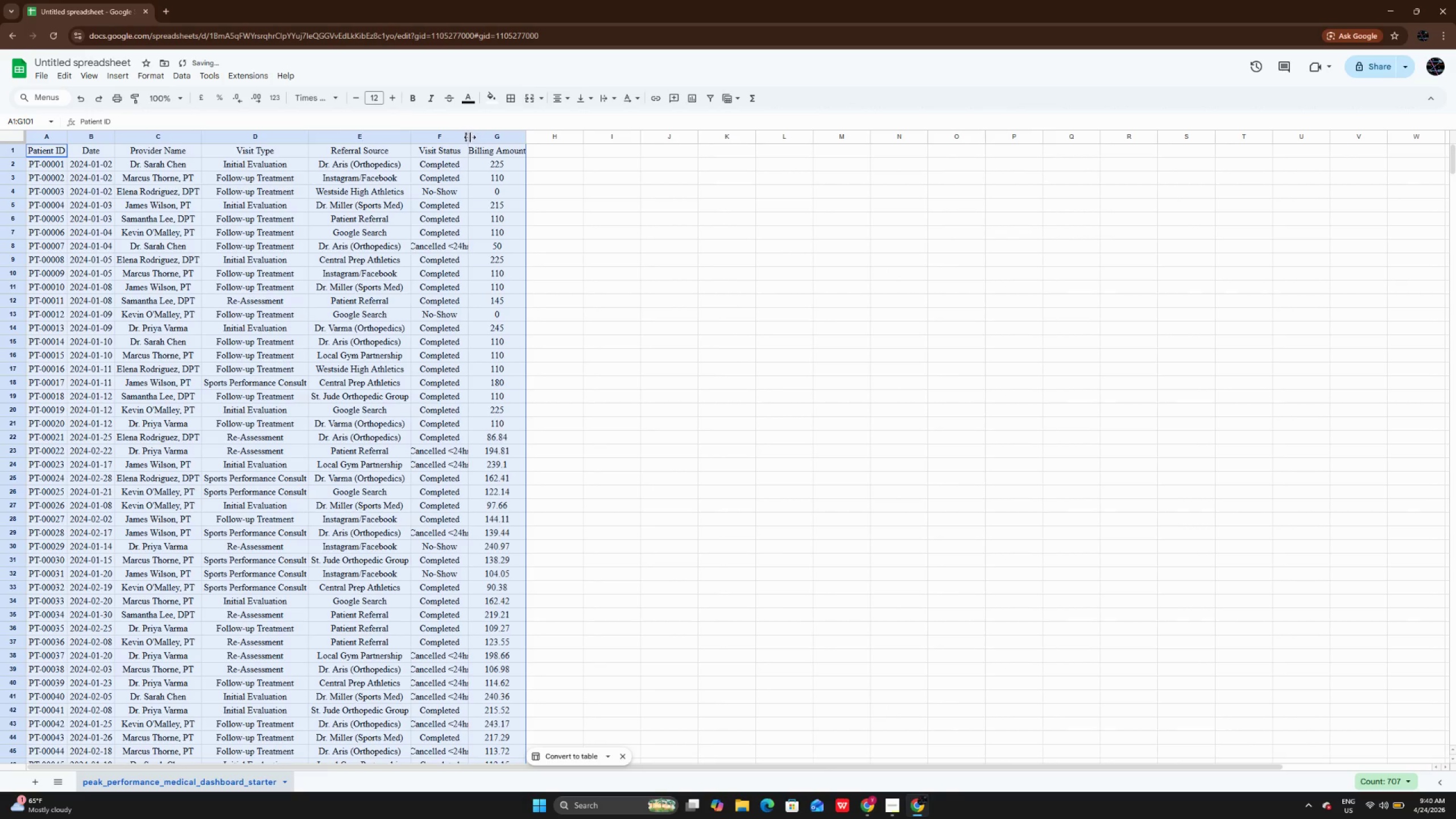 
double_click([470, 137])
 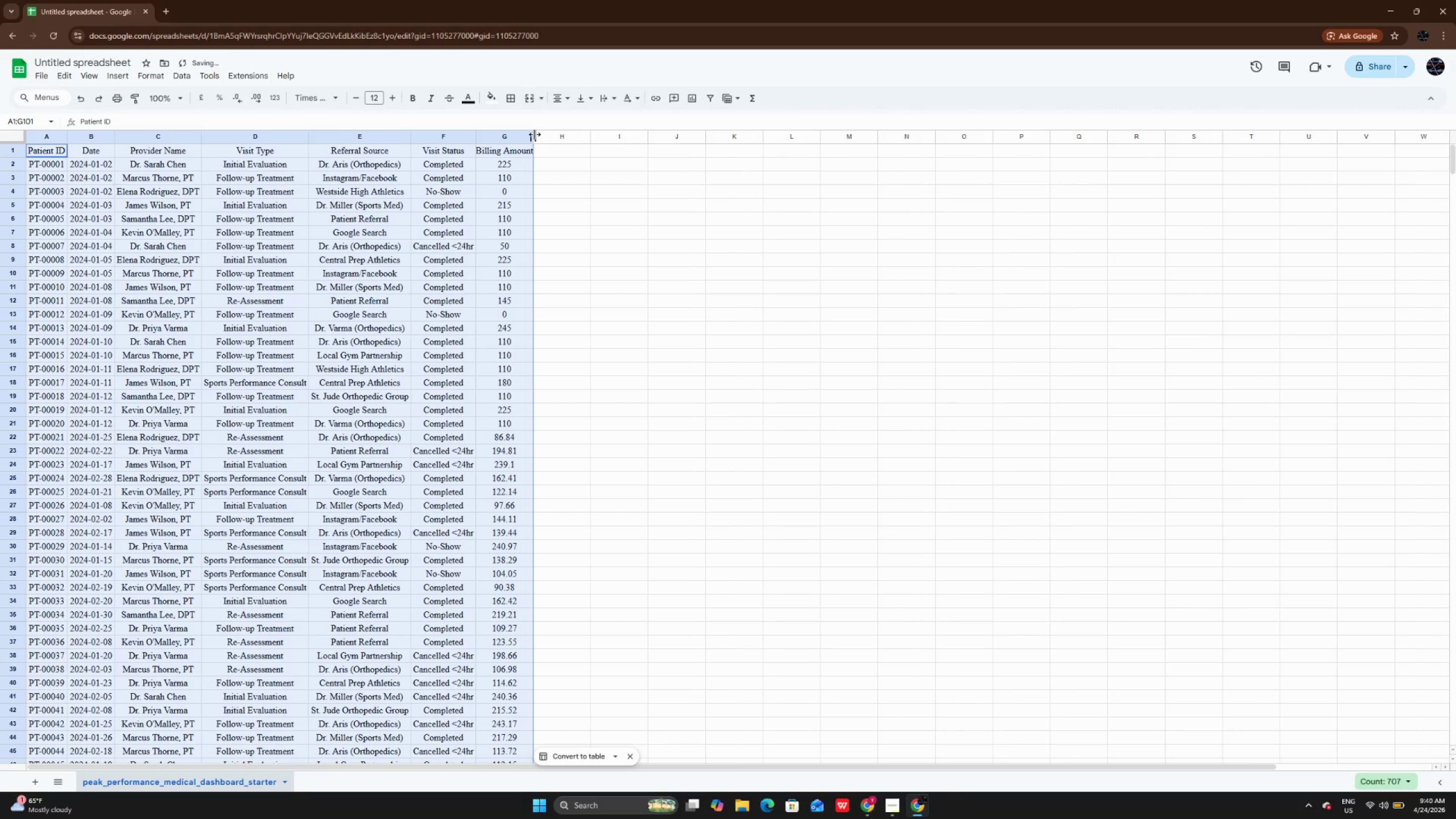 
double_click([535, 134])
 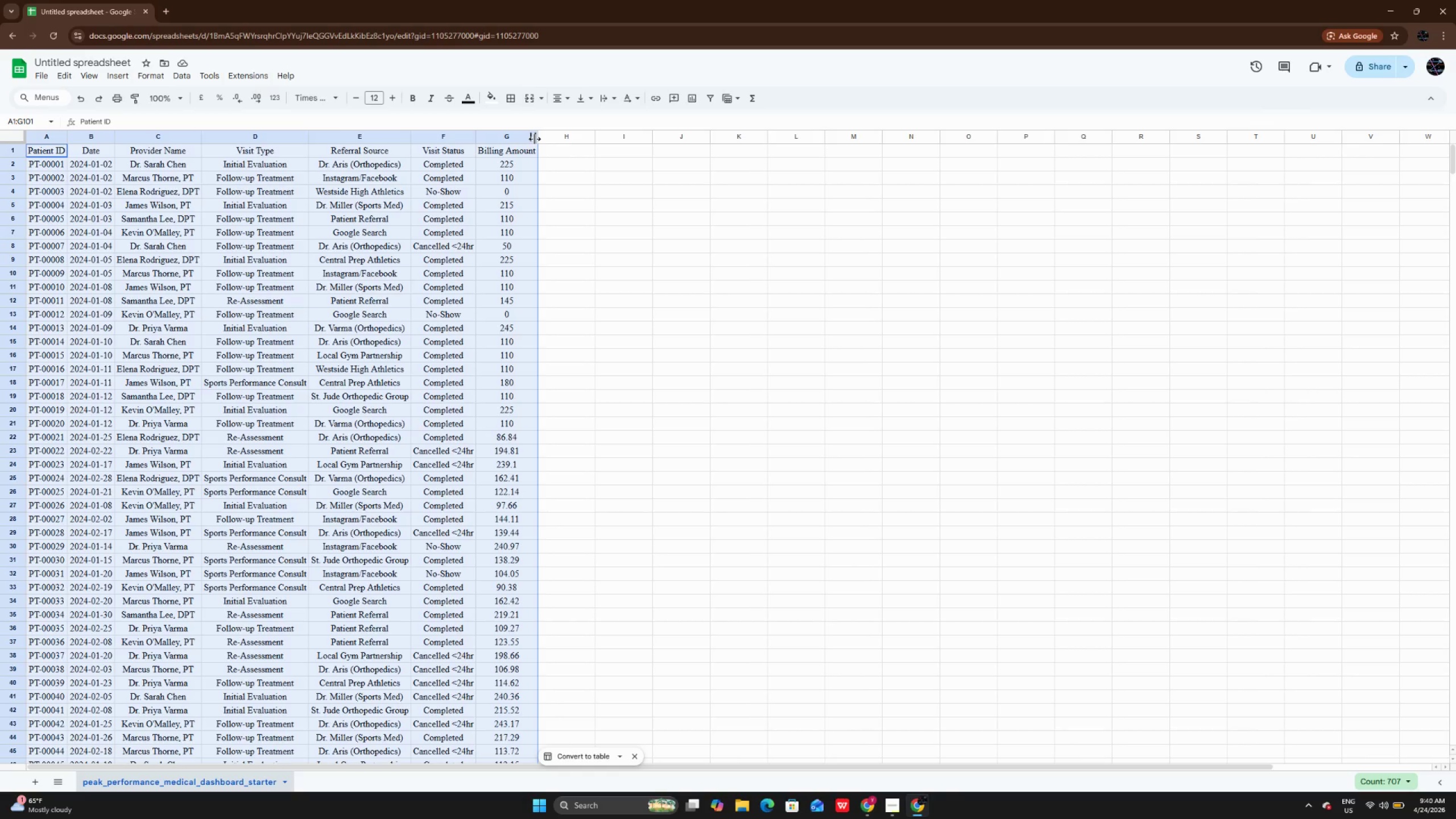 
wait(12.69)
 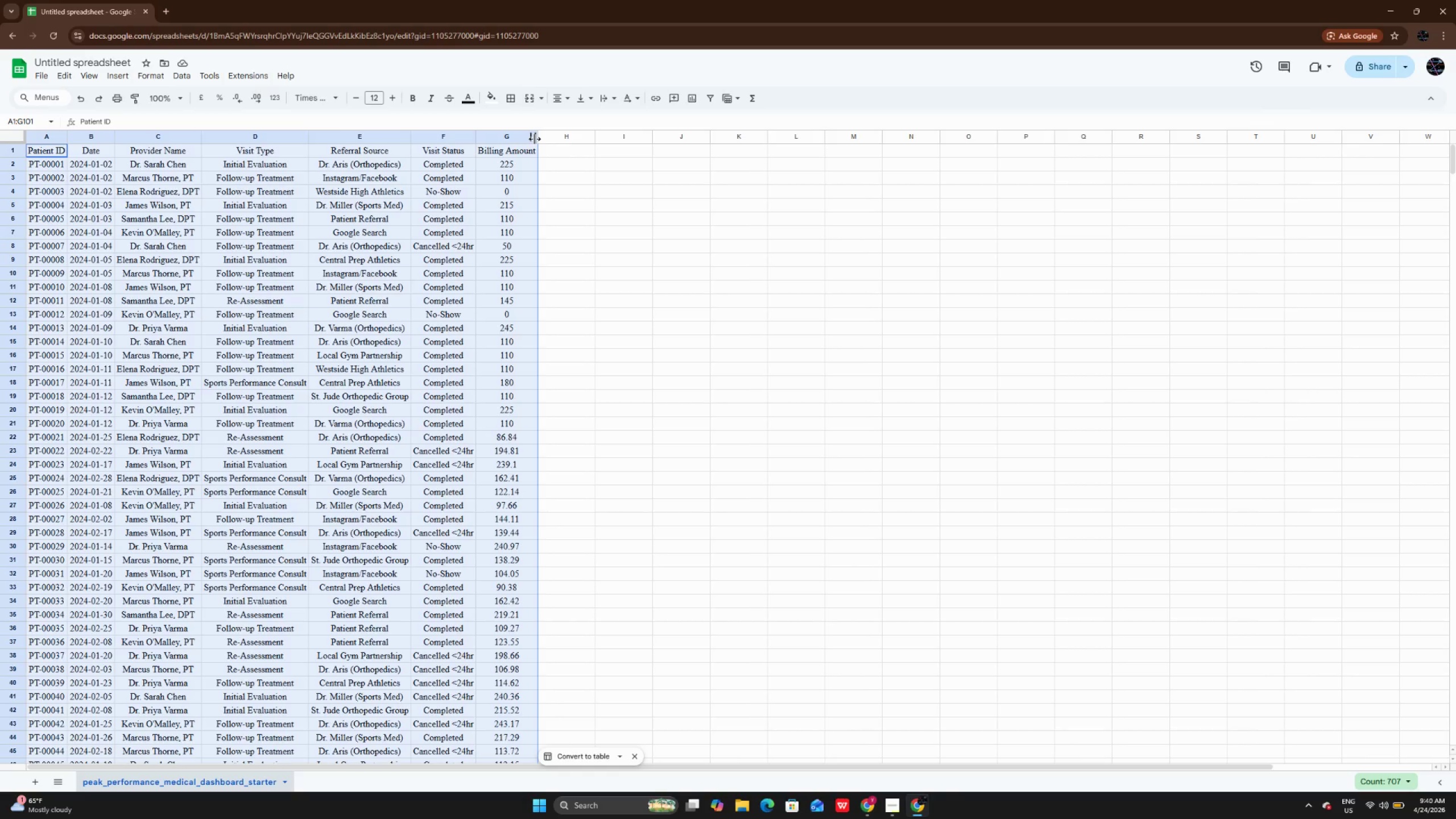 
left_click([193, 242])
 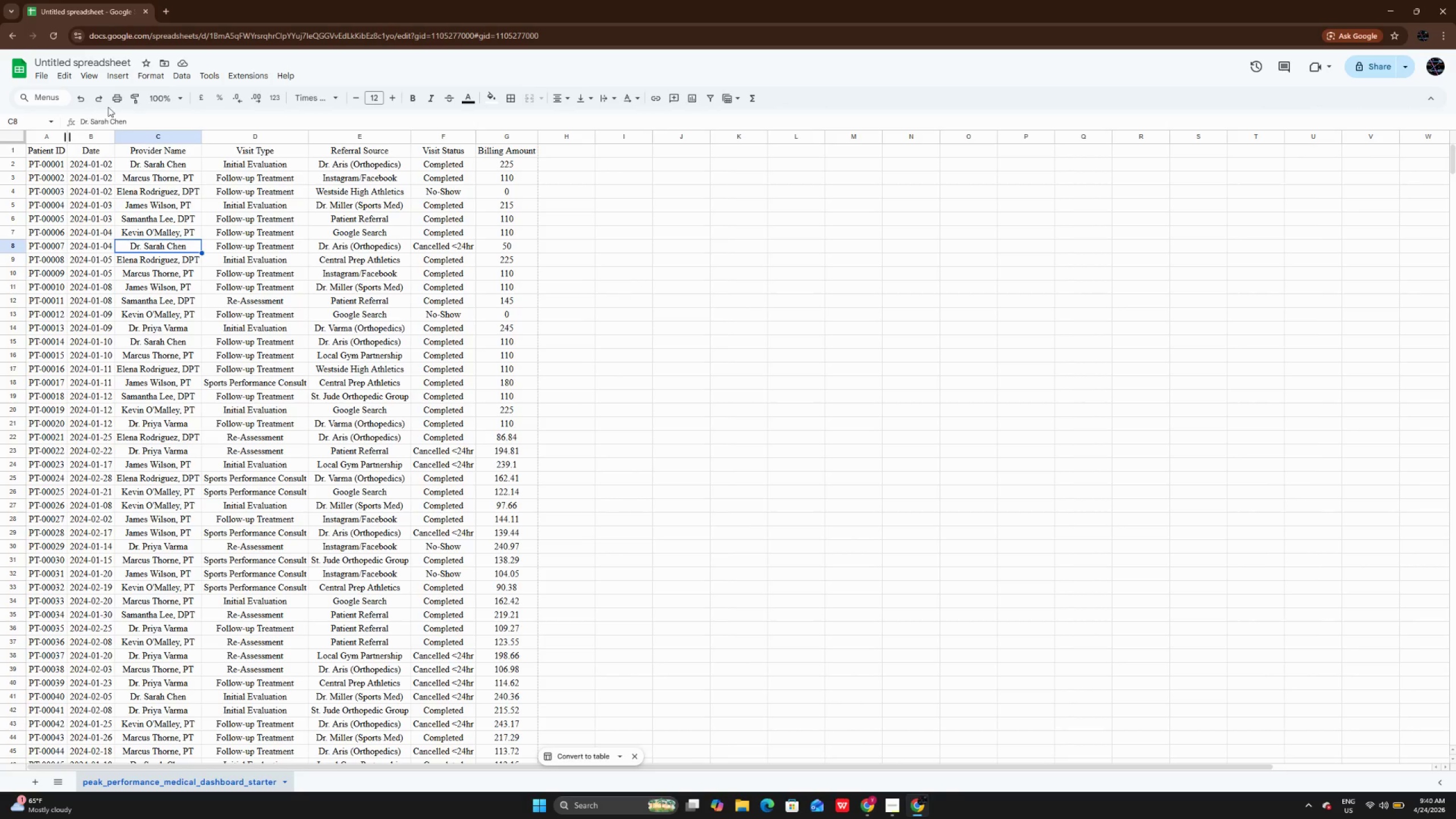 
left_click([98, 80])
 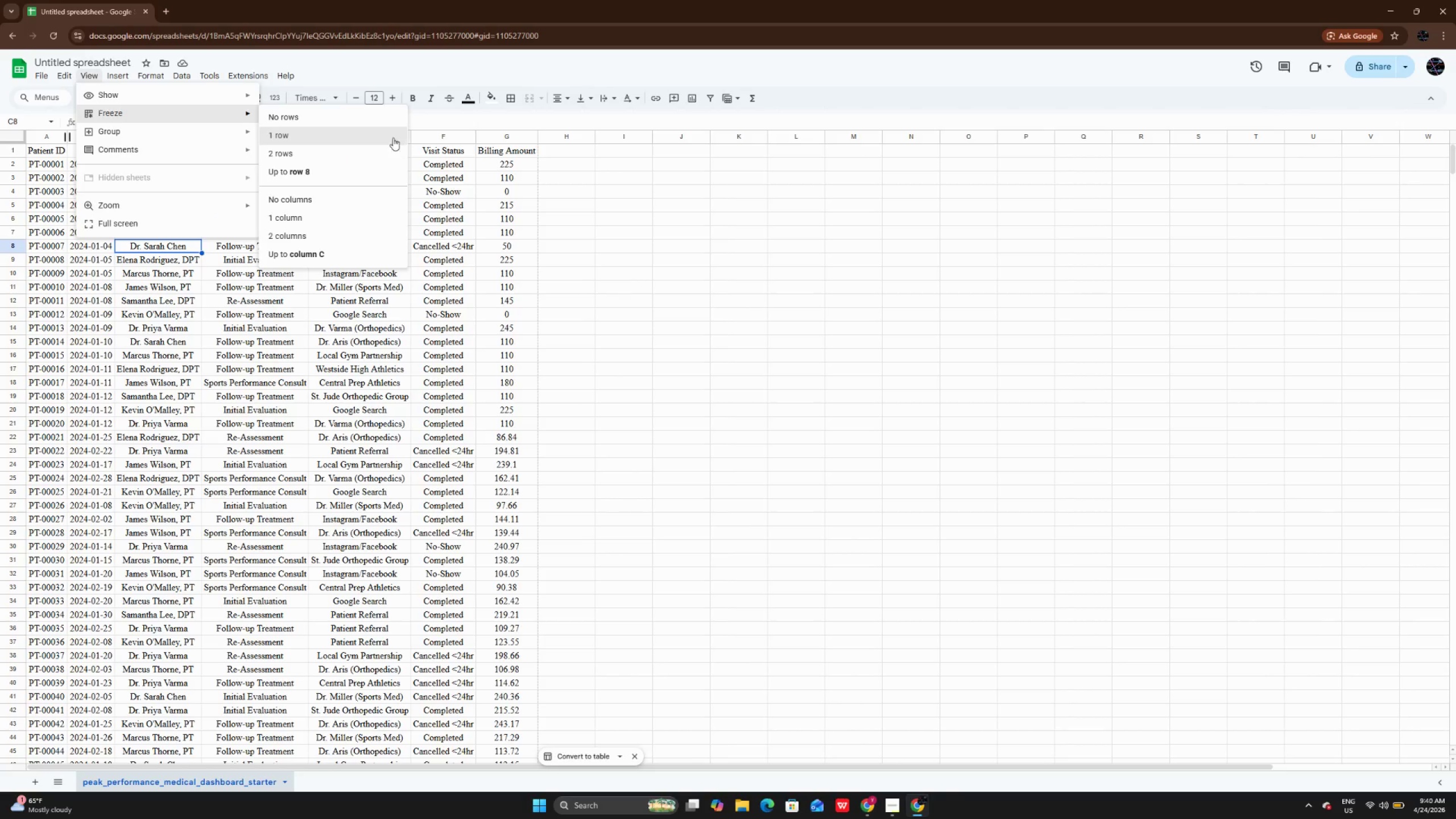 
left_click([345, 134])
 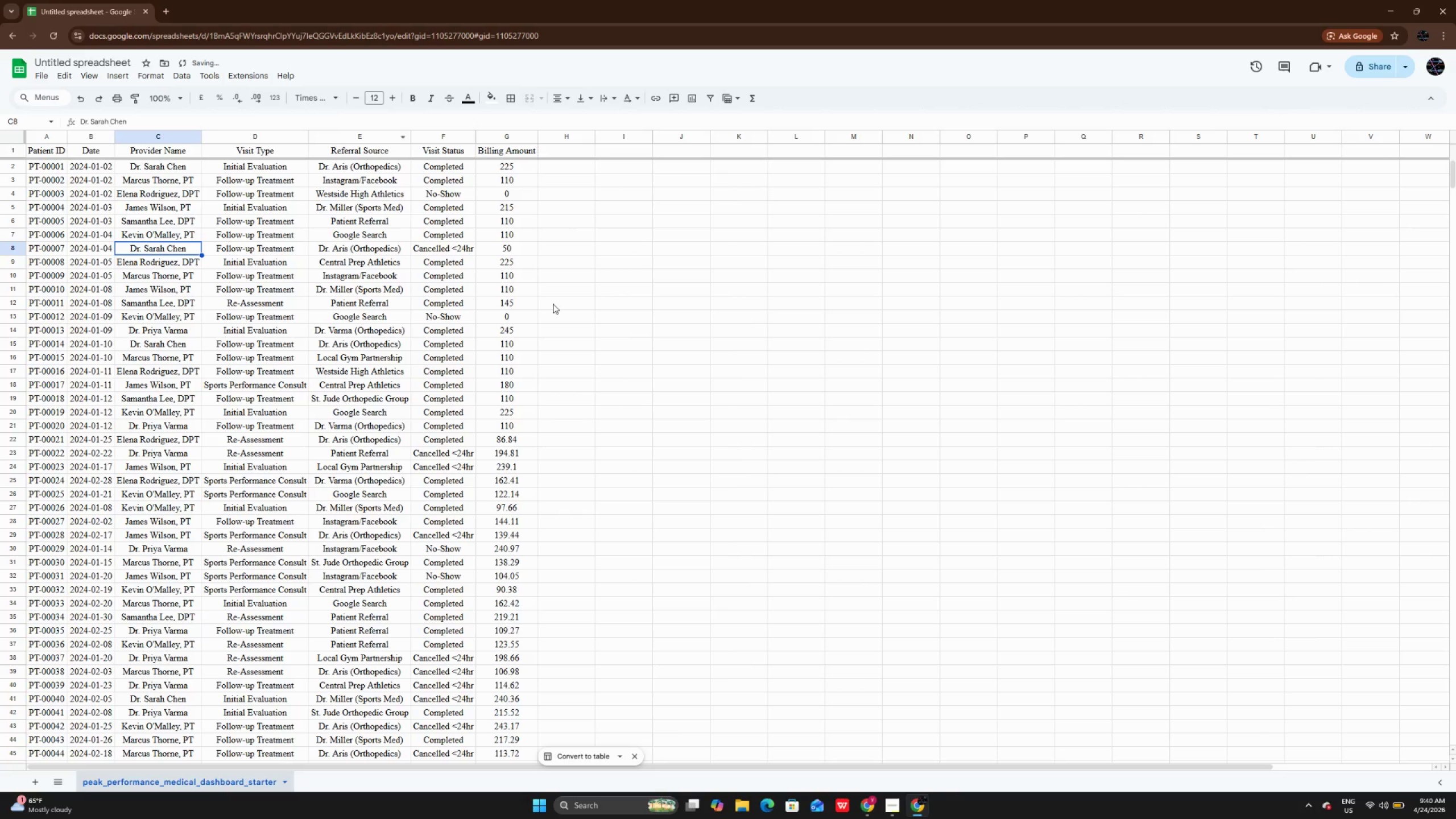 
scroll: coordinate [552, 304], scroll_direction: up, amount: 4.0
 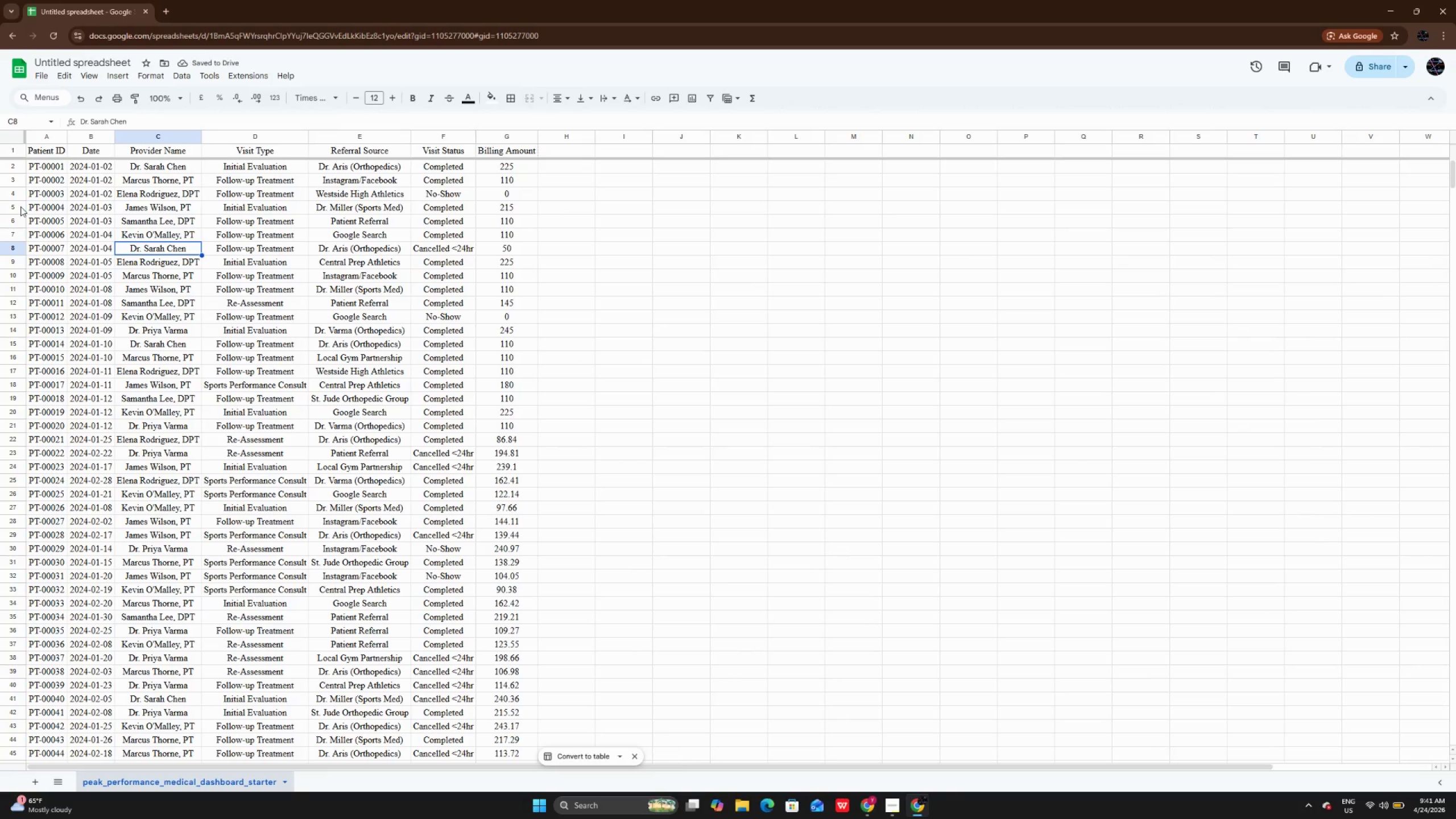 
left_click([46, 157])
 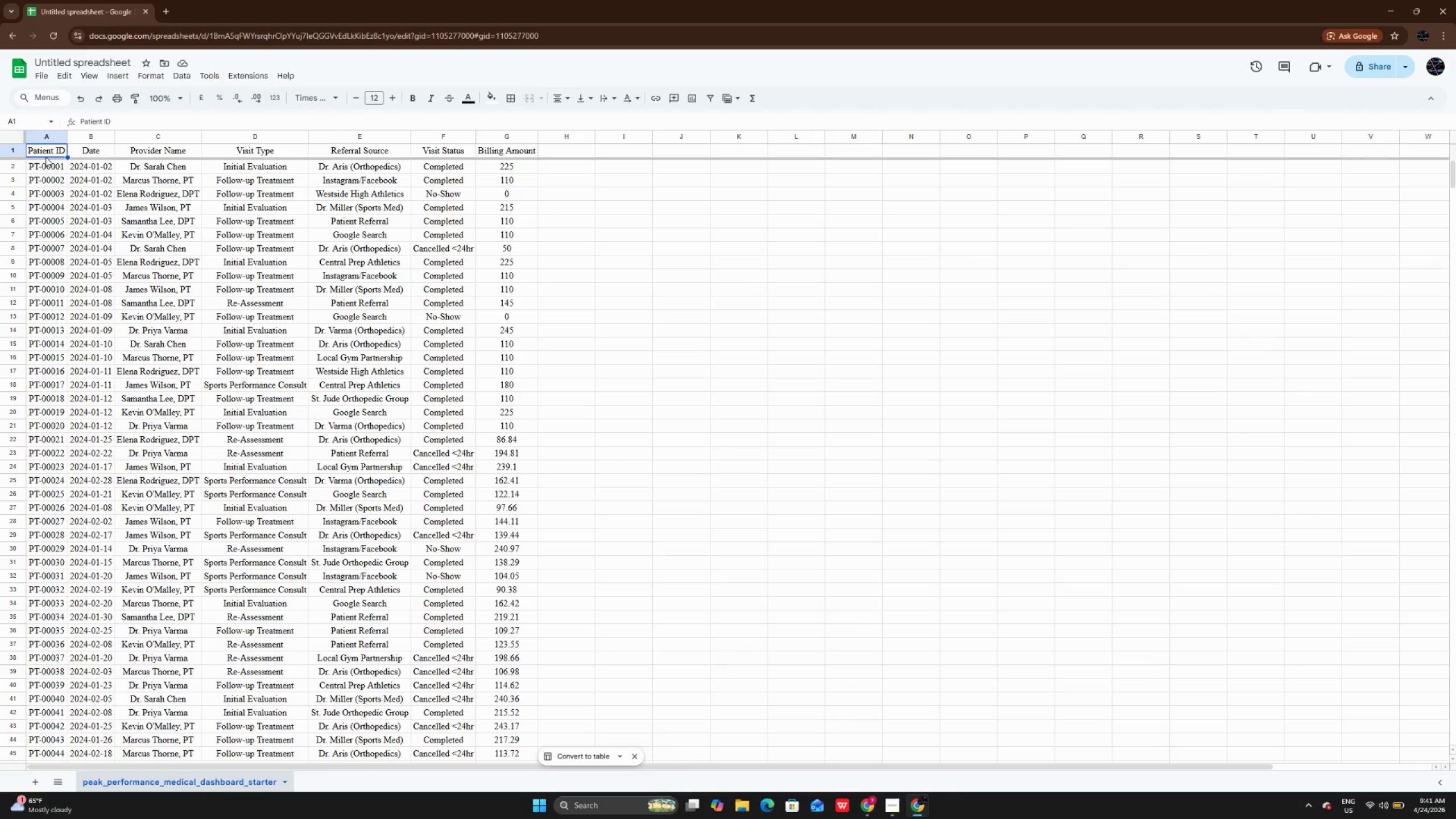 
key(Control+ControlLeft)
 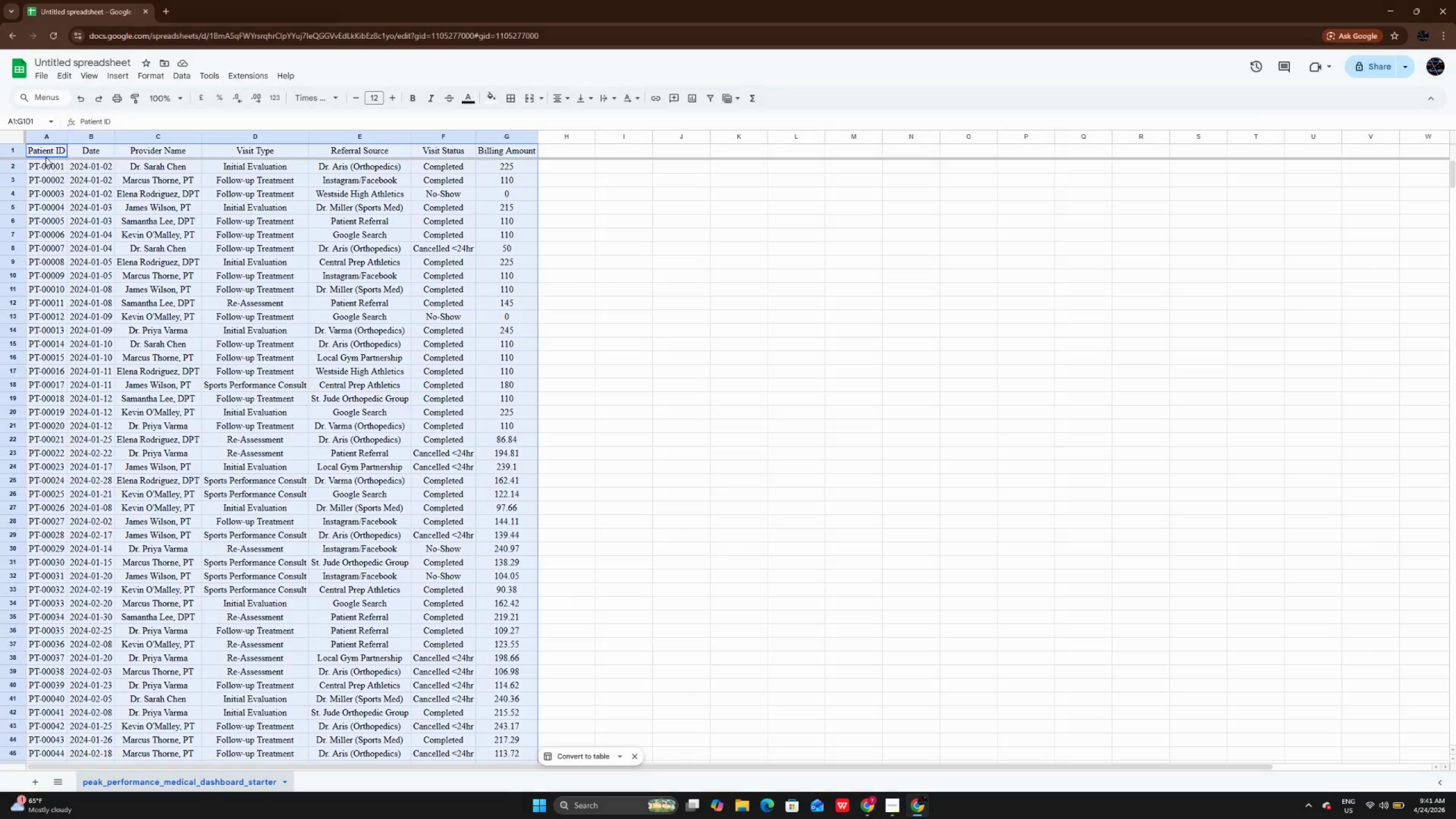 
key(Control+A)
 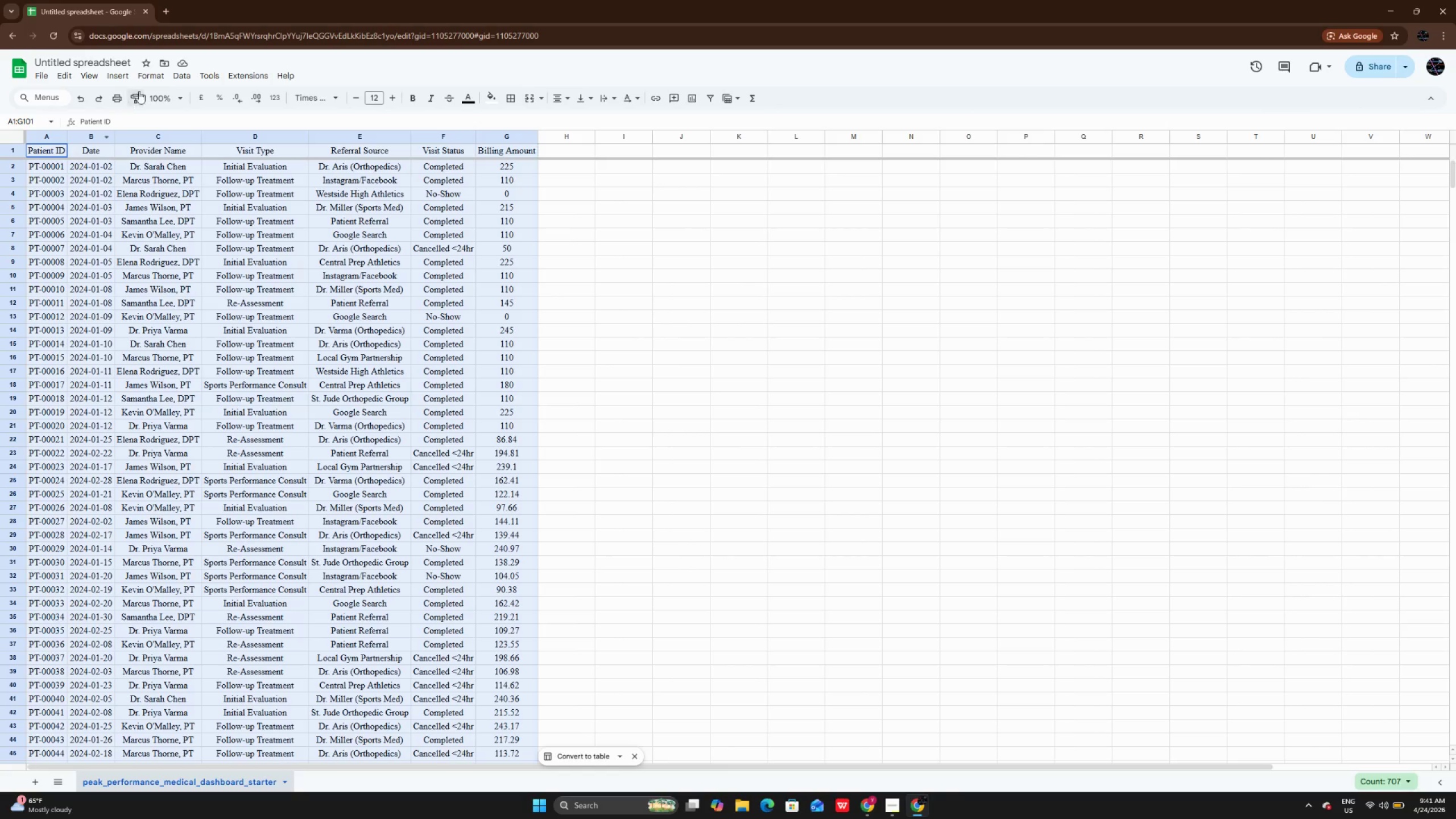 
left_click([149, 80])
 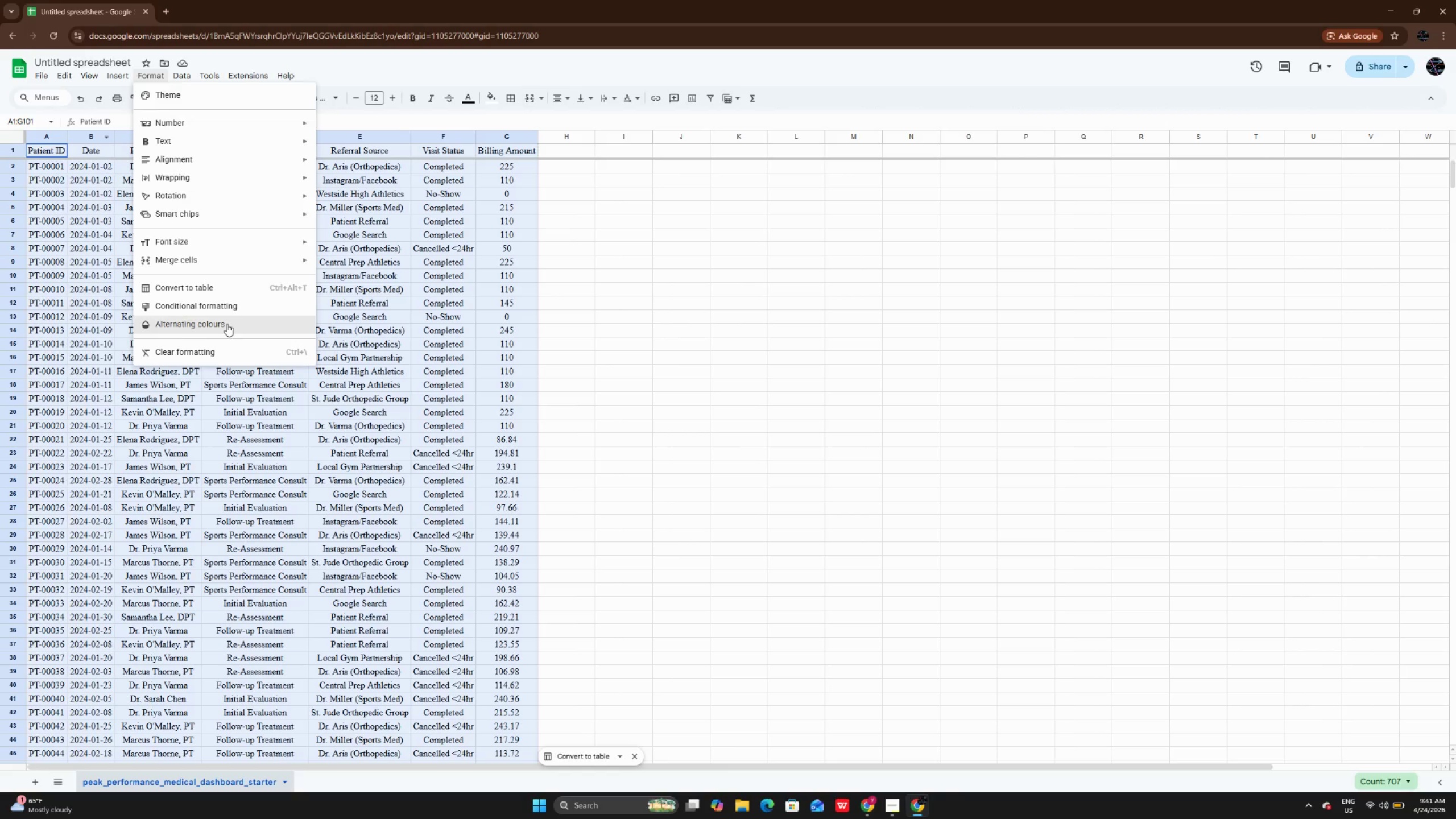 
left_click([227, 324])
 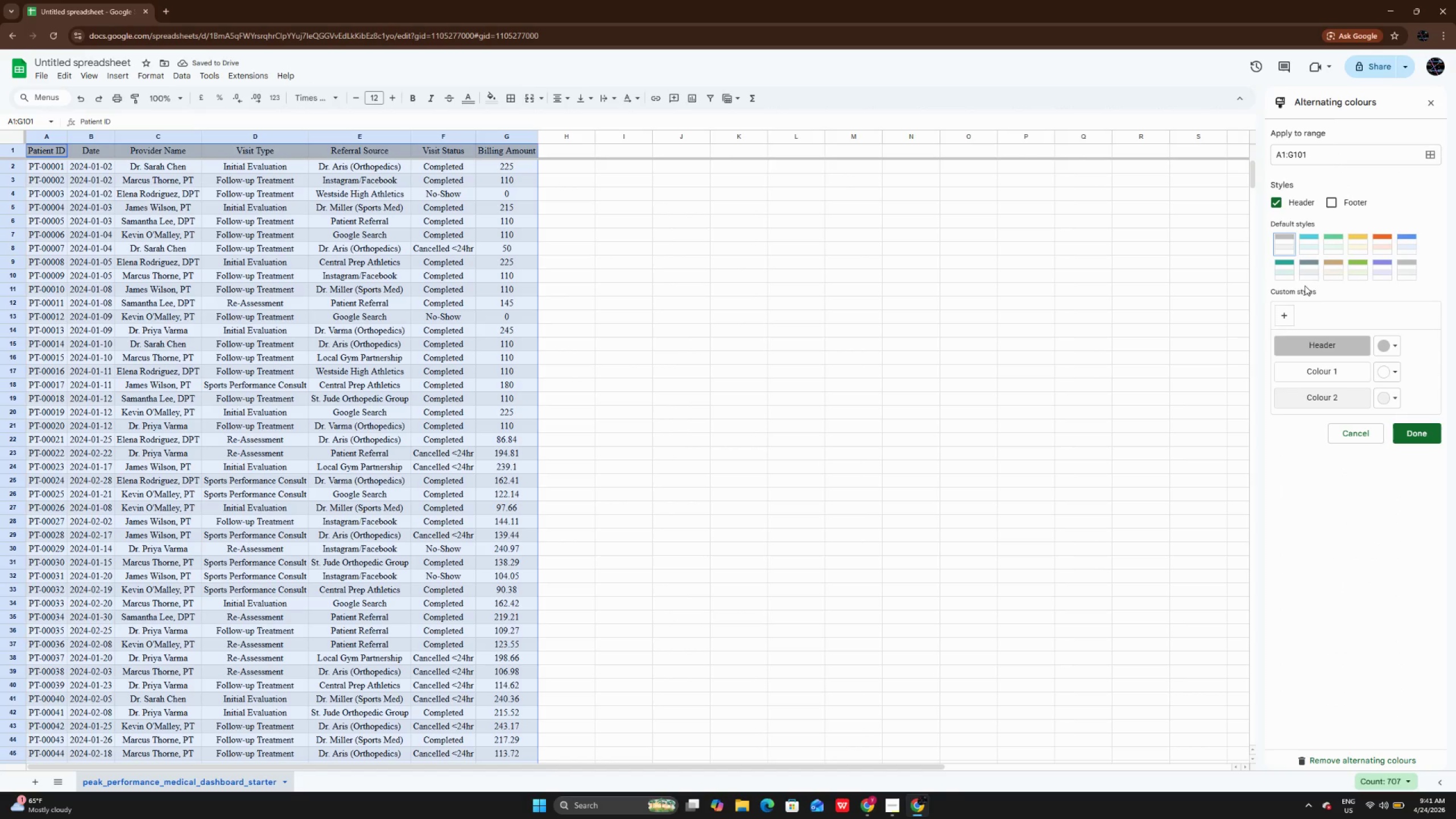 
left_click([1330, 241])
 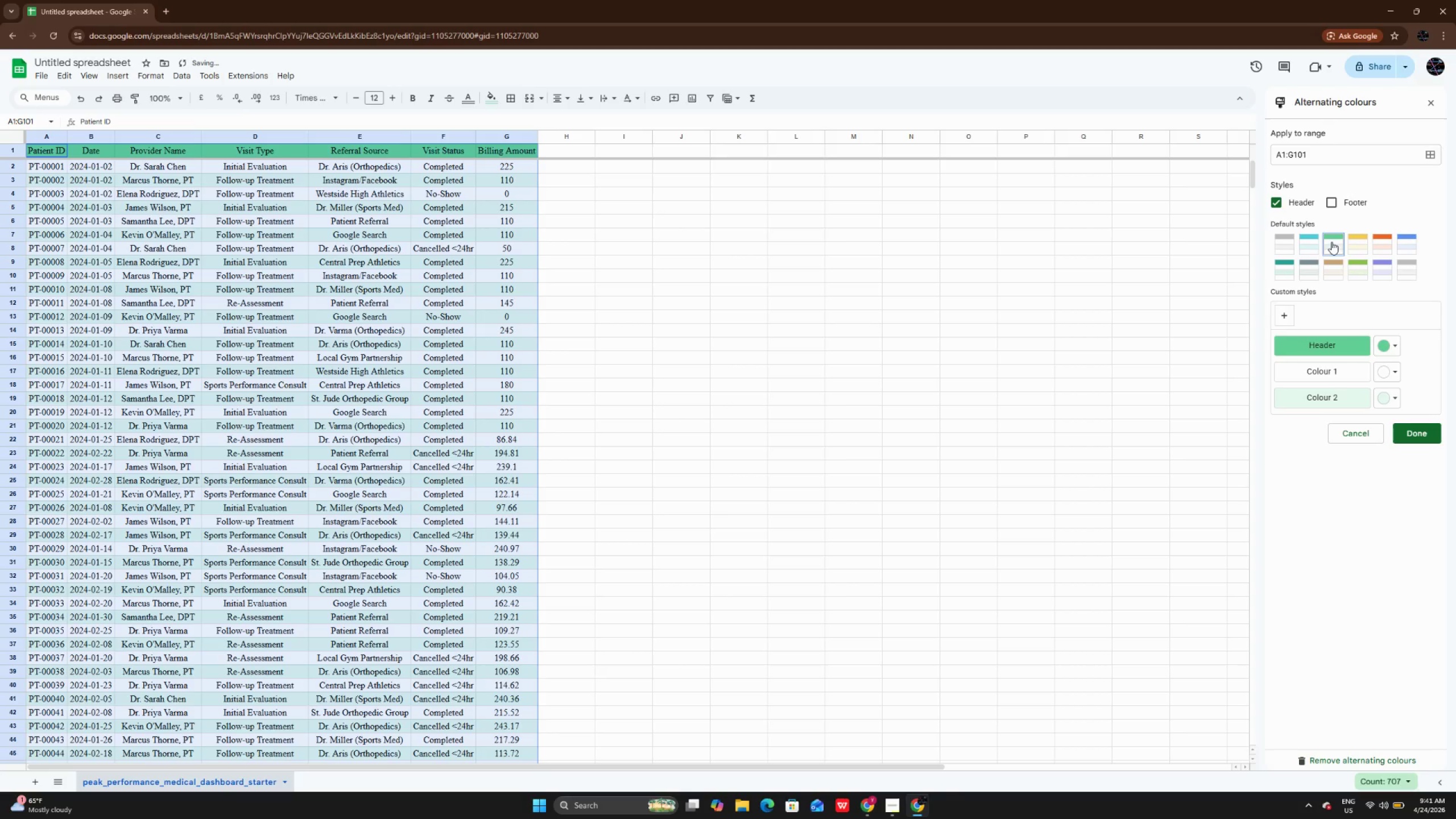 
left_click([1357, 268])
 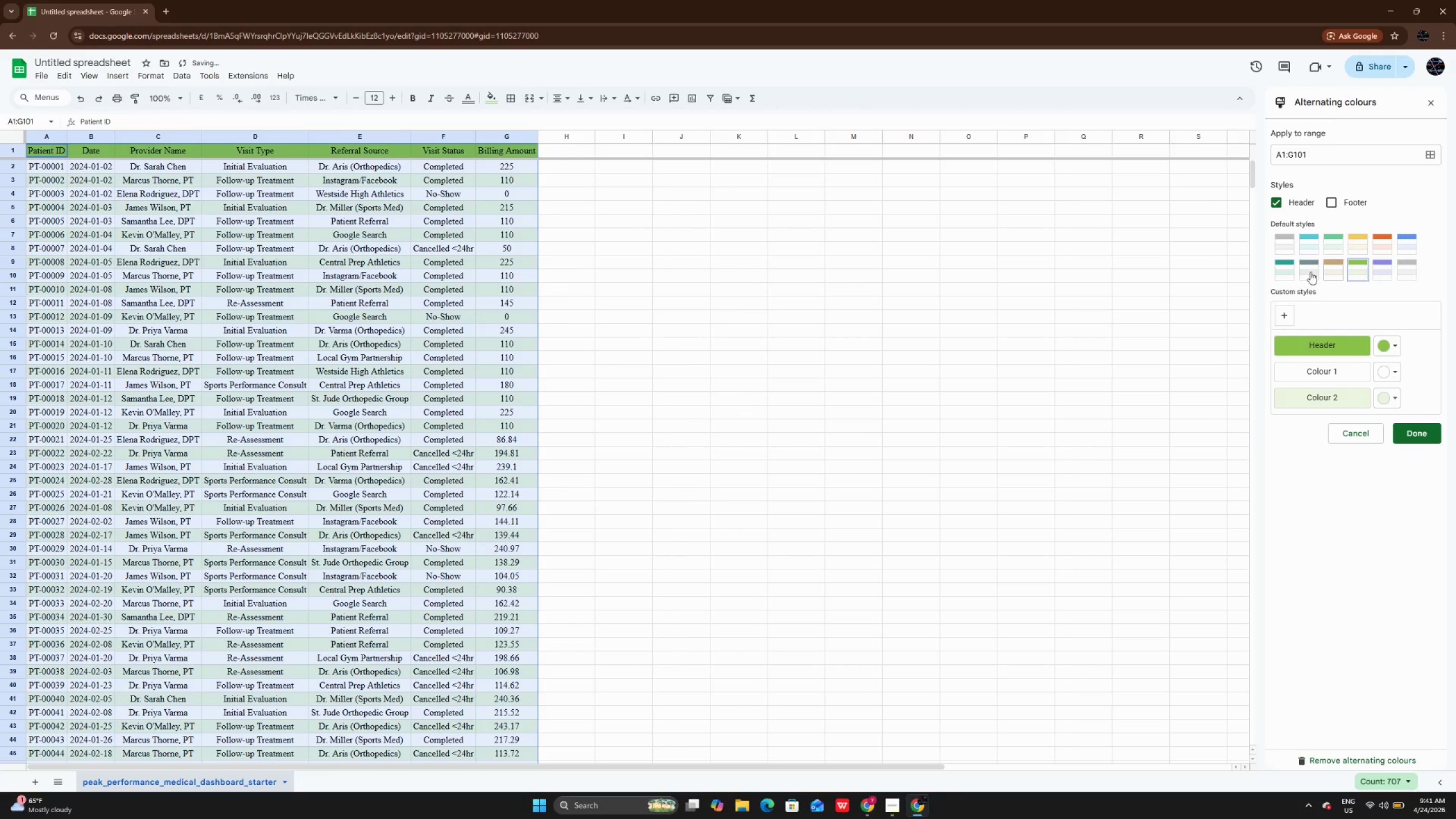 
left_click([1278, 278])
 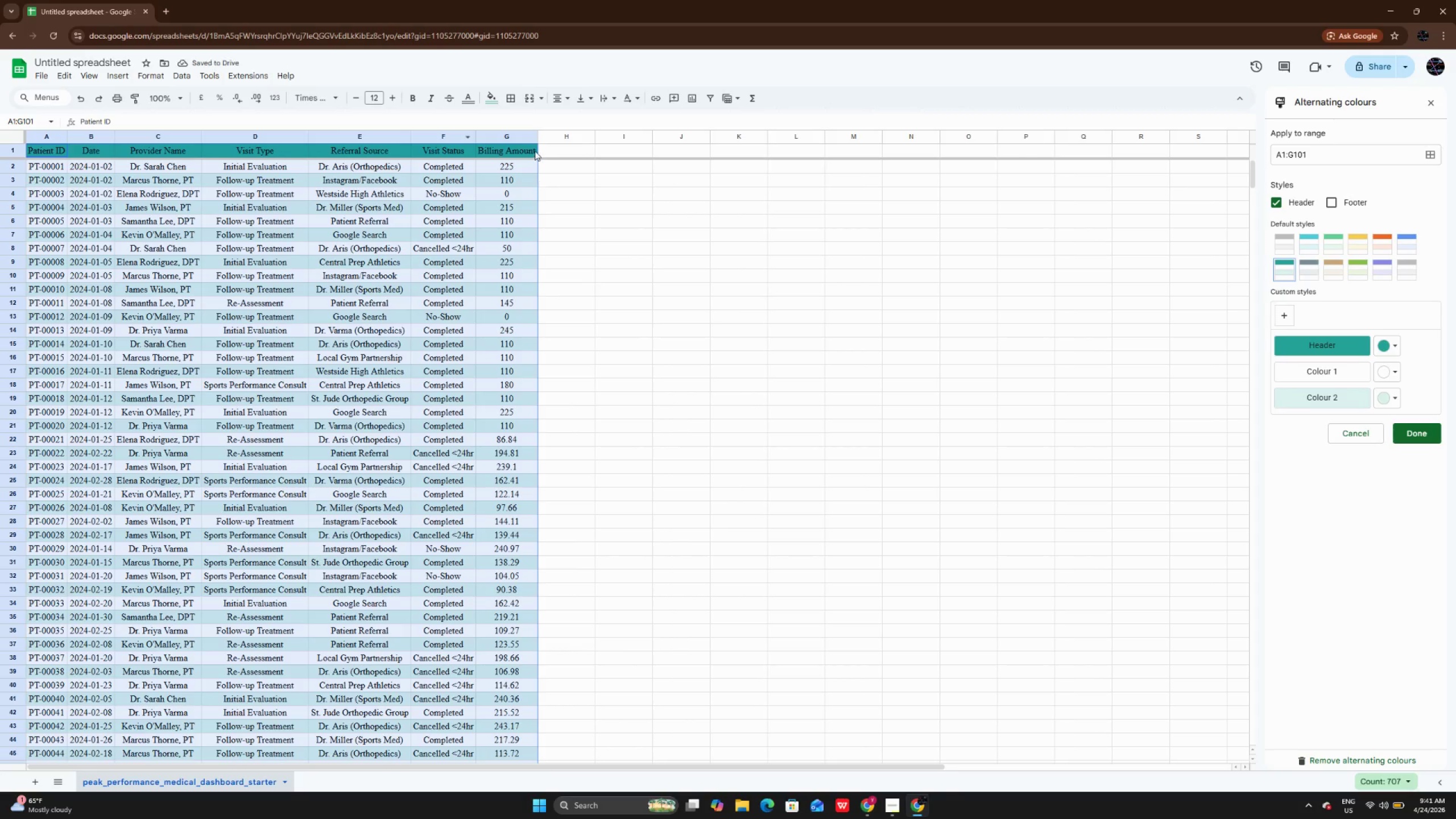 
double_click([536, 135])
 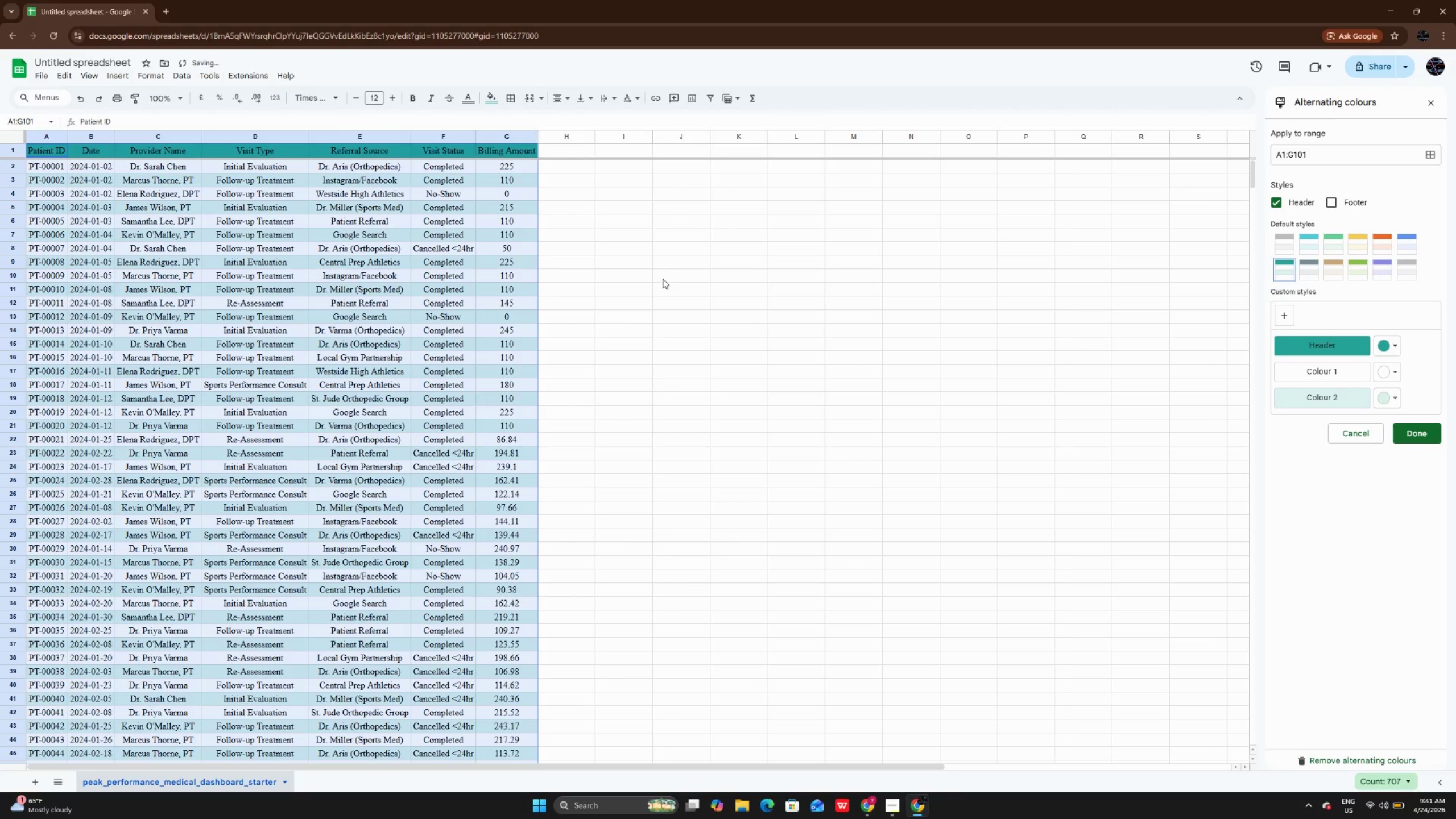 
left_click([665, 273])
 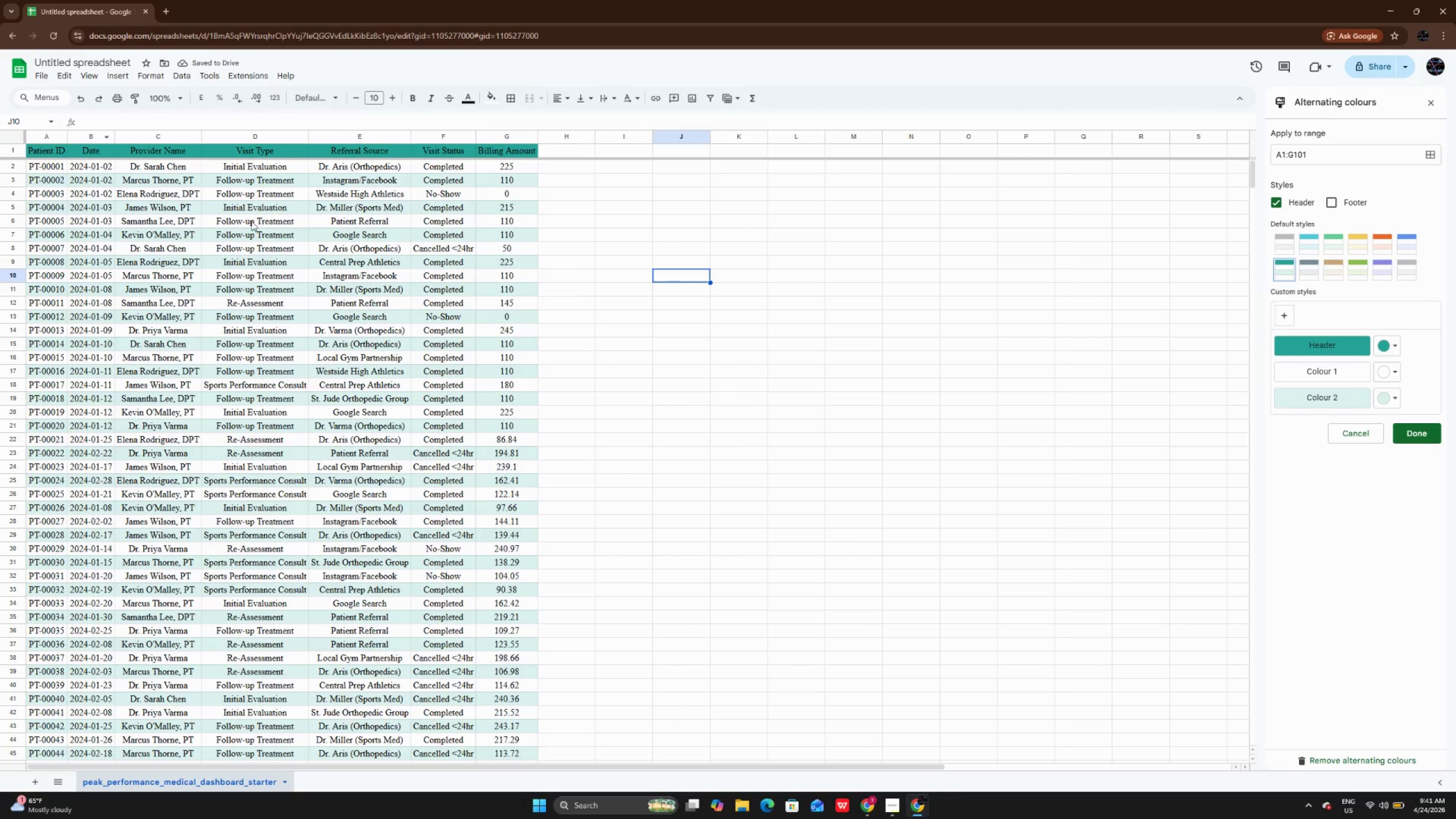 
left_click([327, 290])
 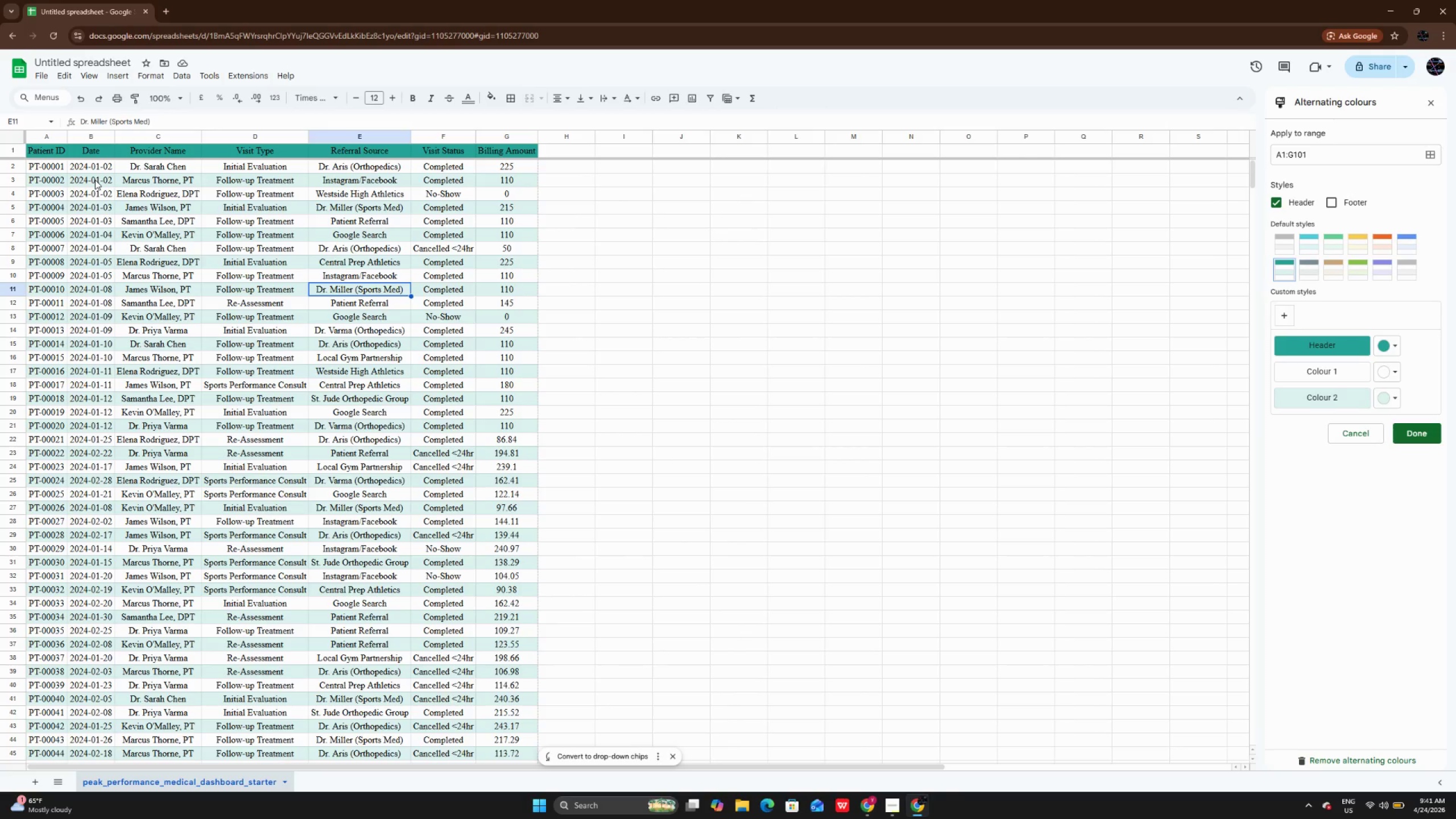 
wait(8.75)
 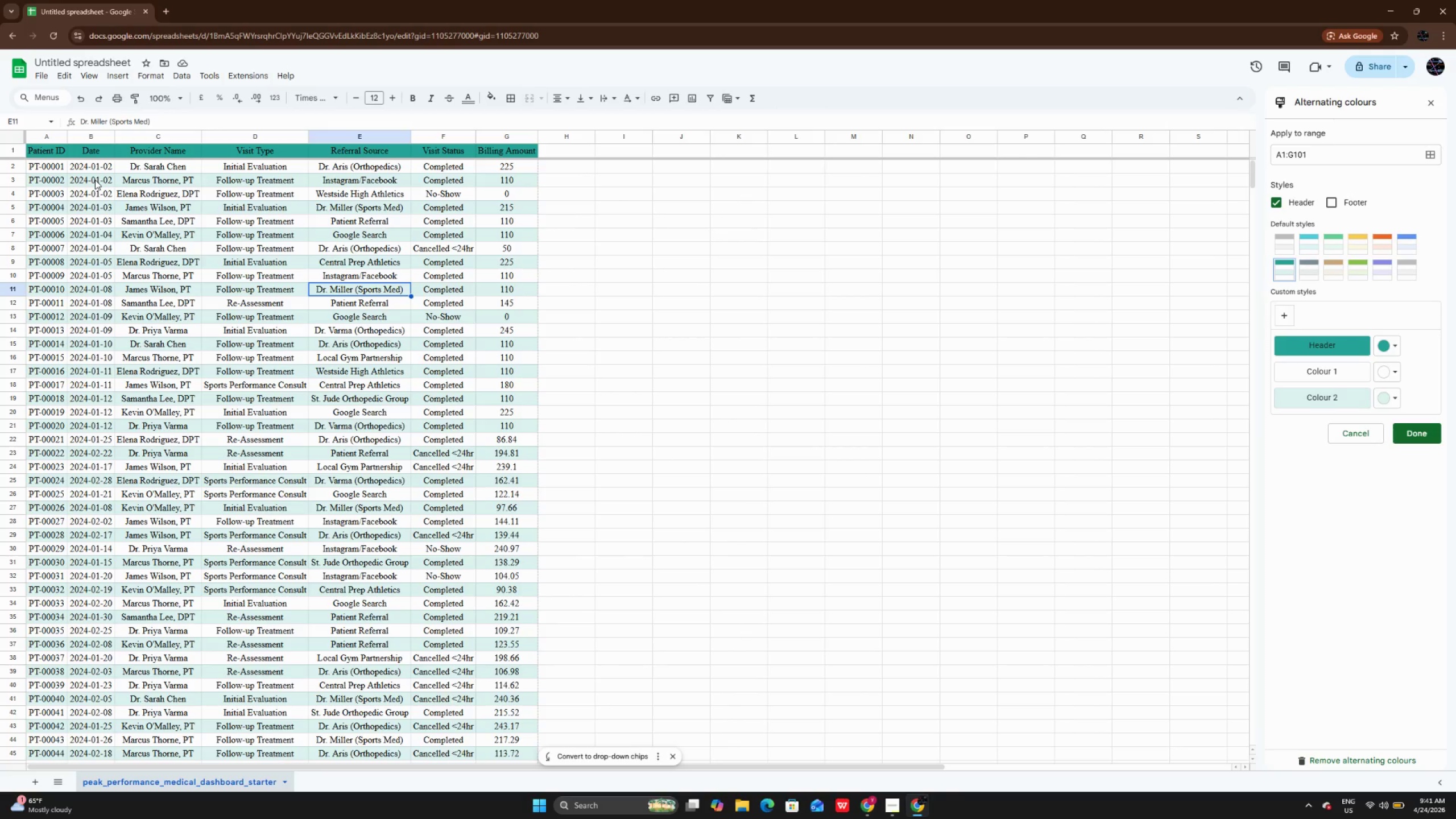 
left_click_drag(start_coordinate=[96, 165], to_coordinate=[96, 710])
 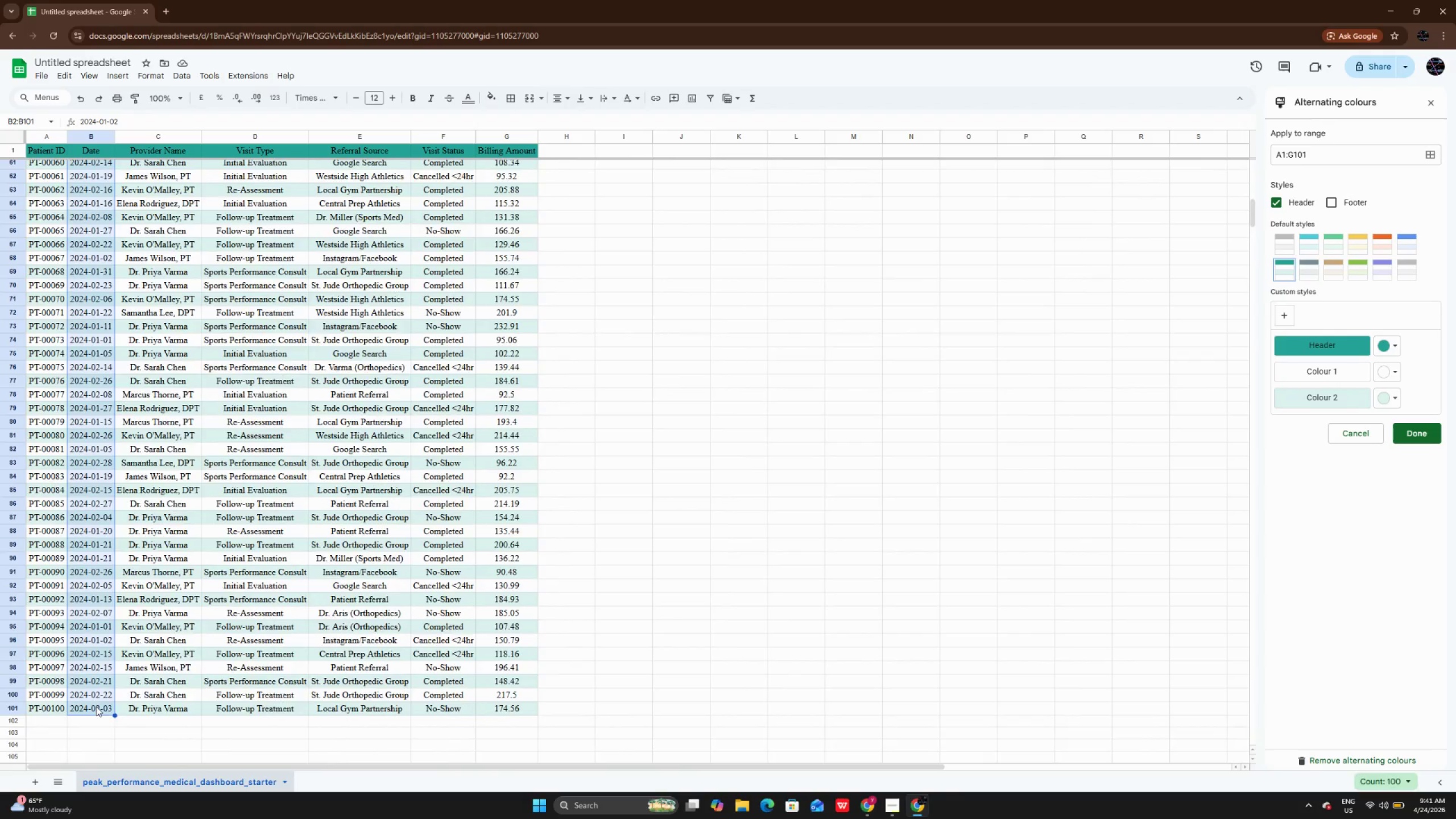 
scroll: coordinate [96, 706], scroll_direction: up, amount: 24.0
 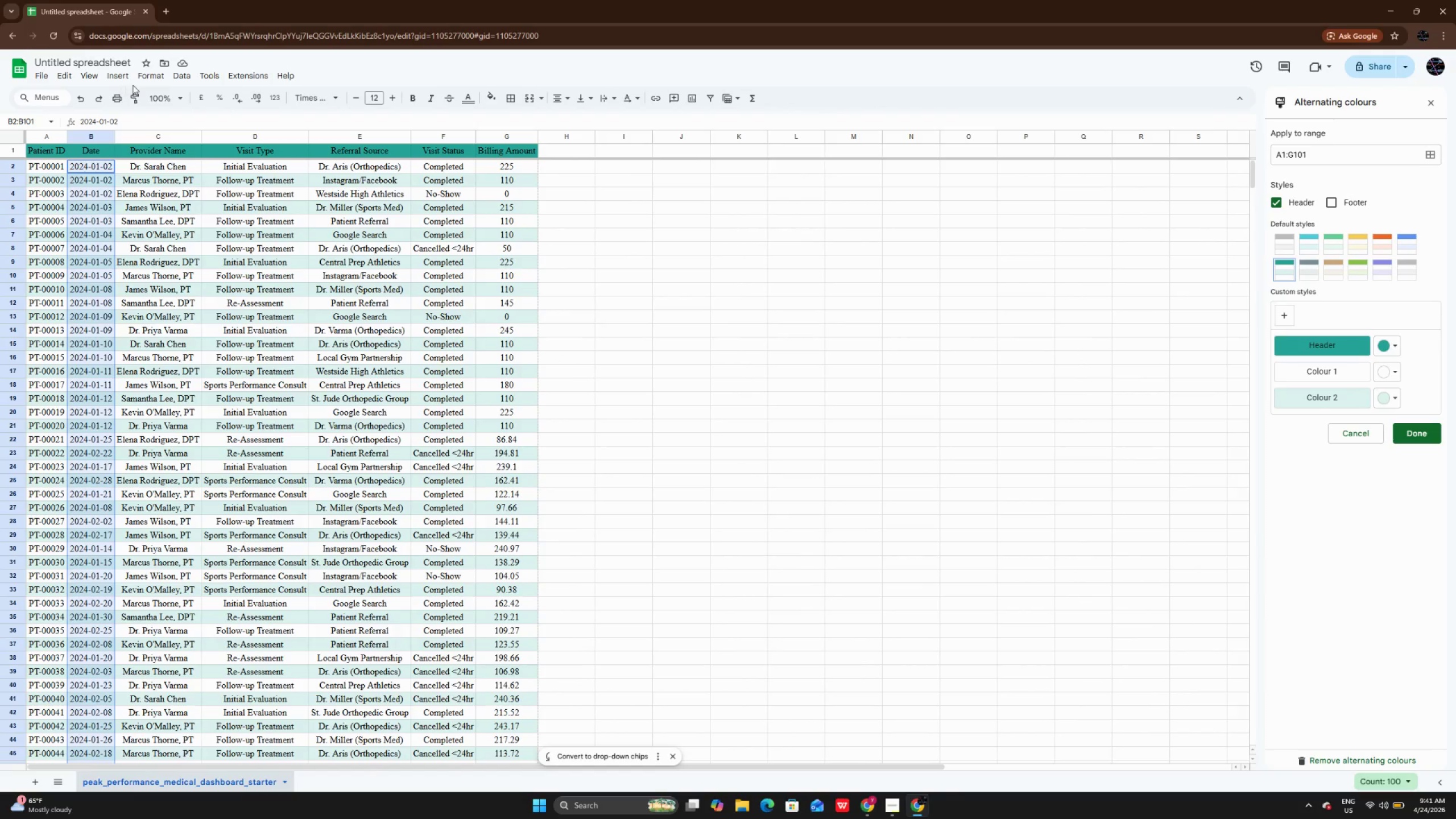 
left_click([143, 76])
 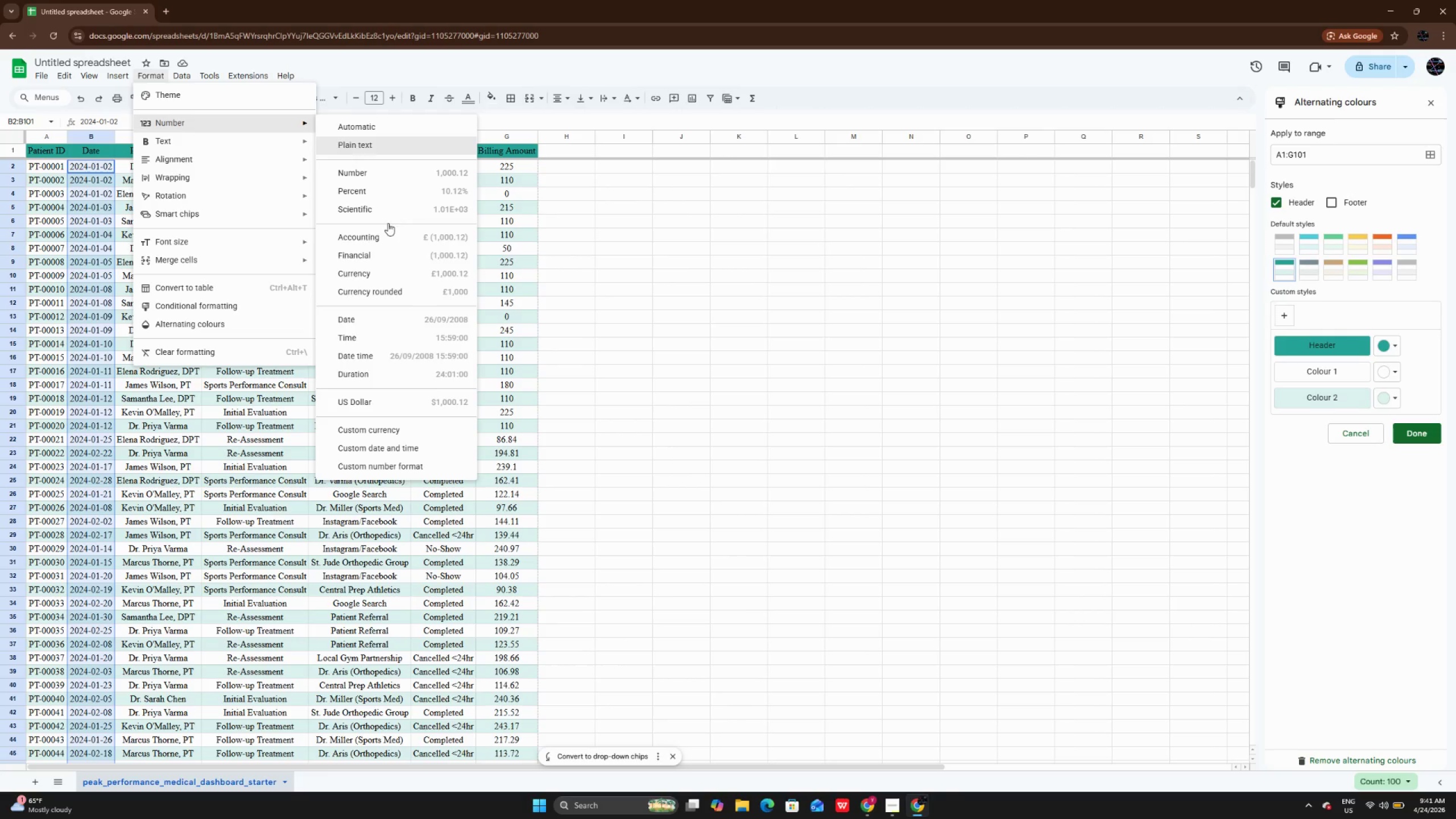 
wait(5.5)
 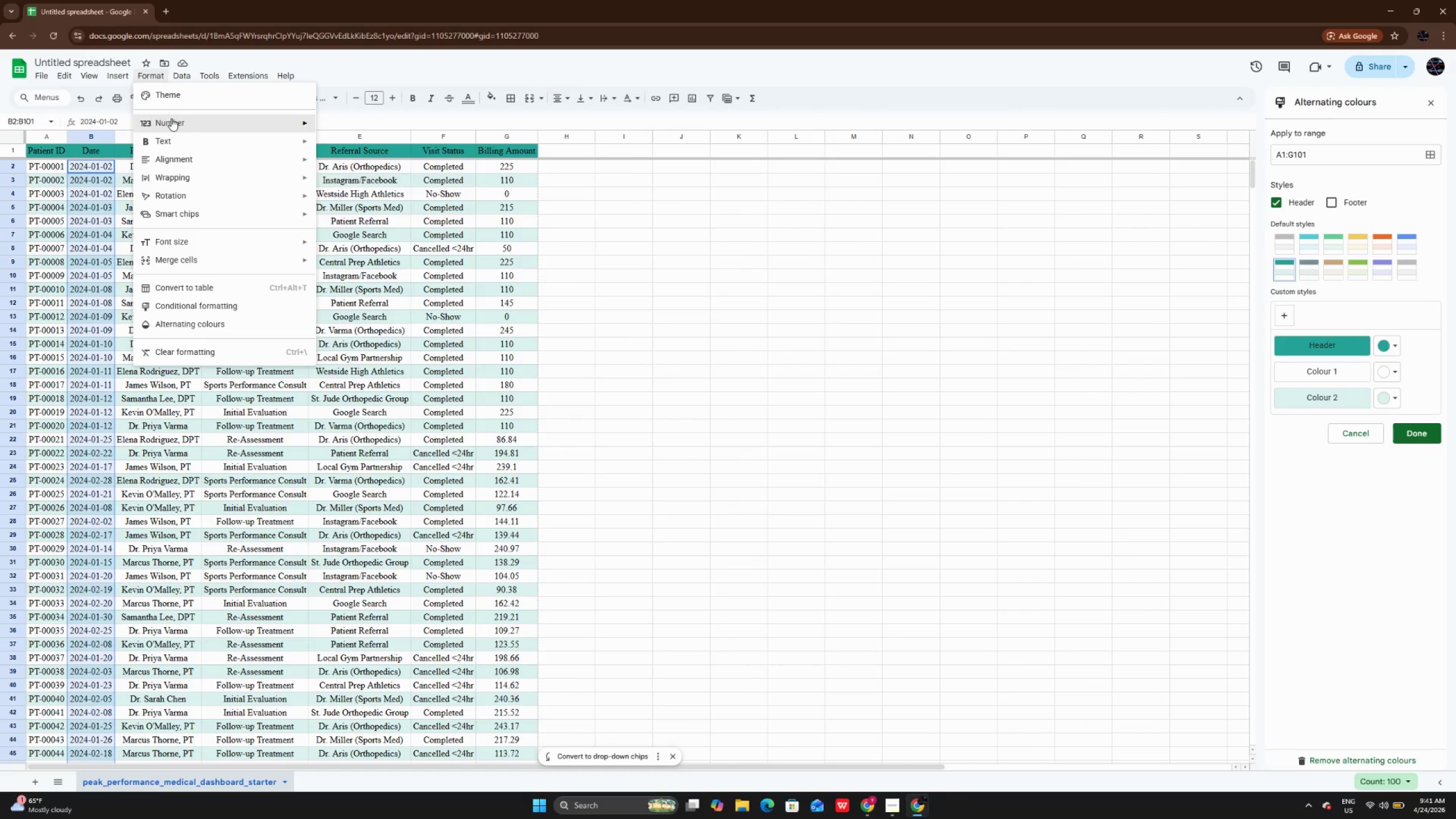 
left_click([369, 321])
 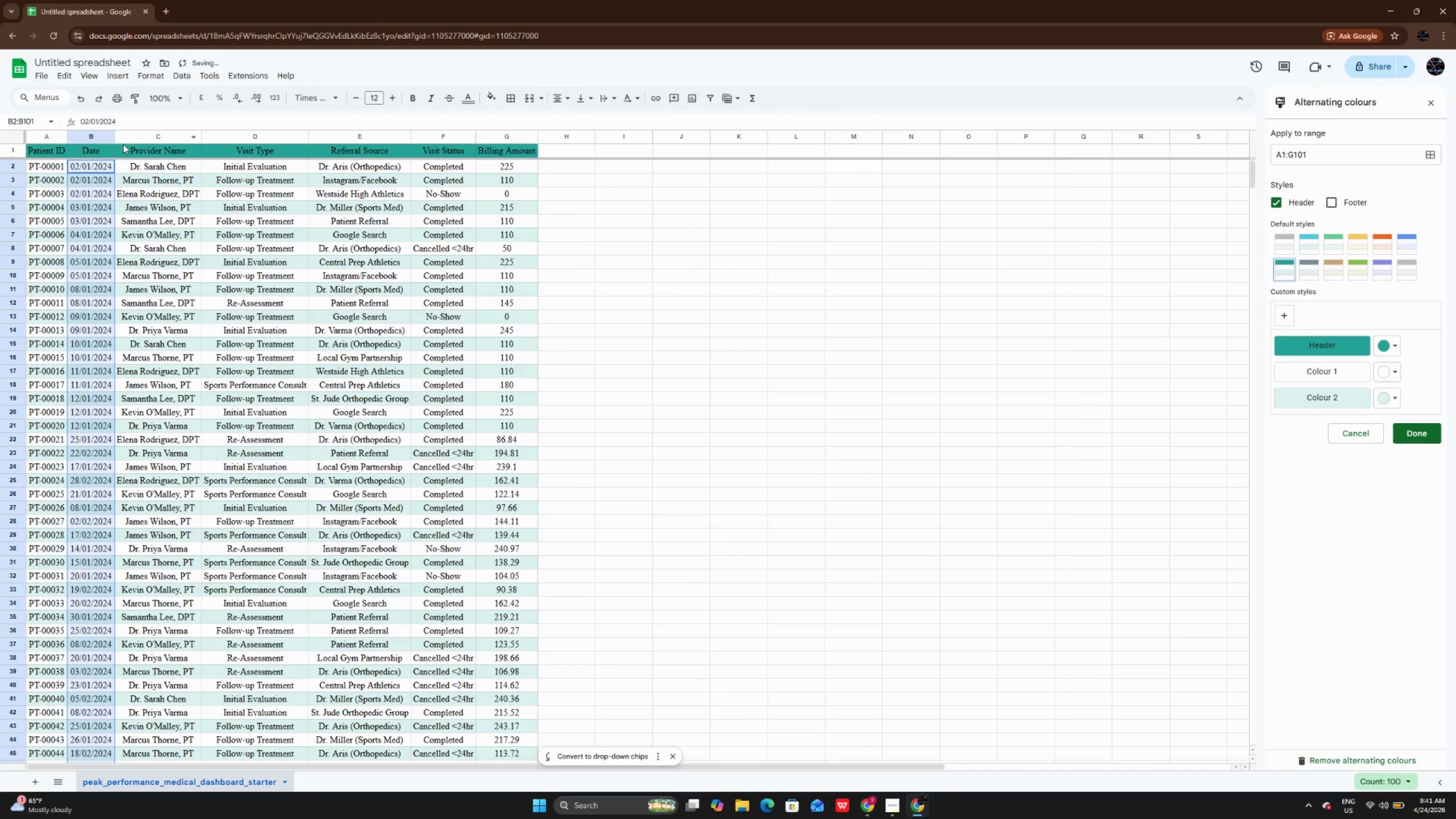 
double_click([113, 136])
 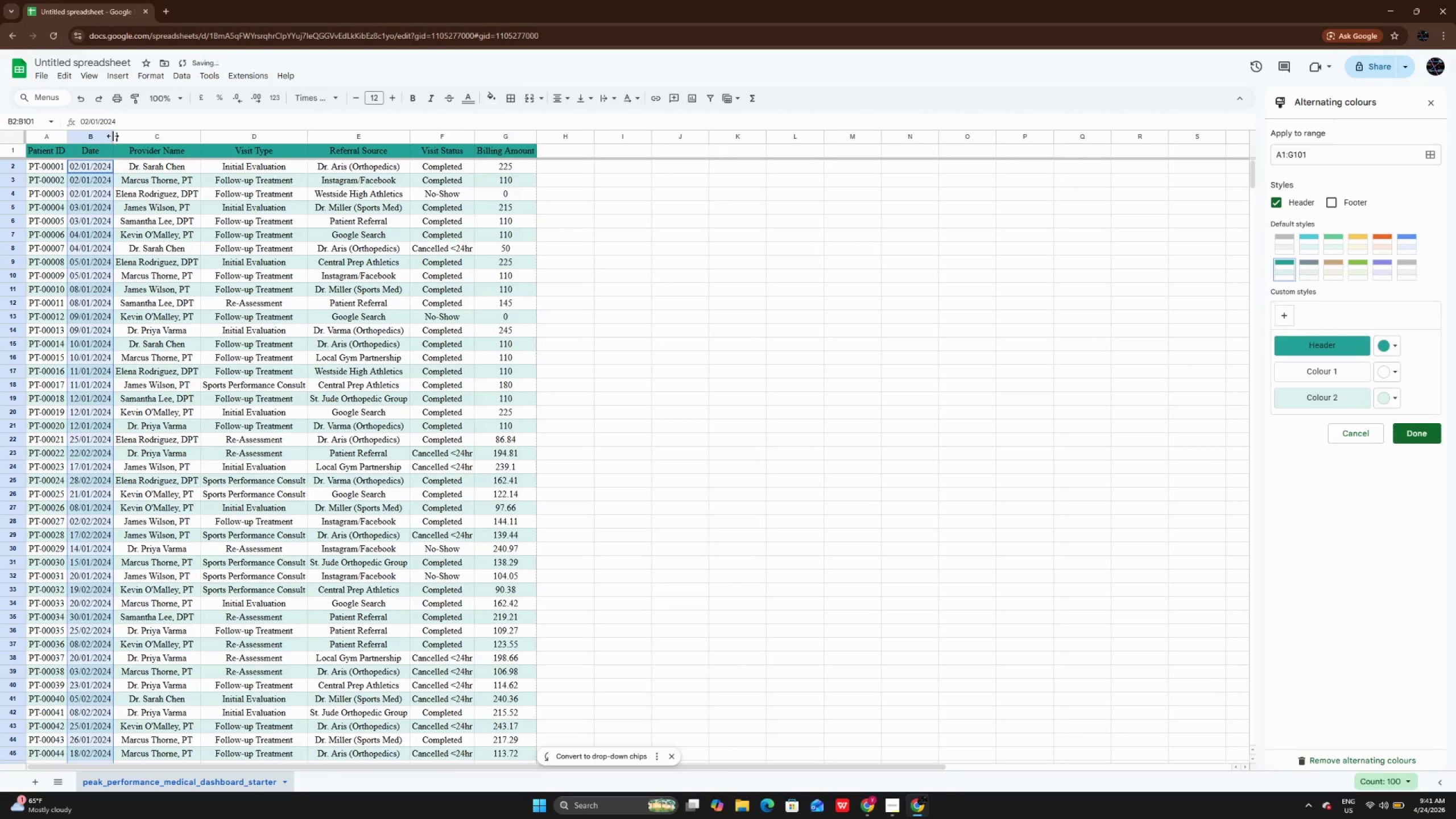 
triple_click([113, 136])
 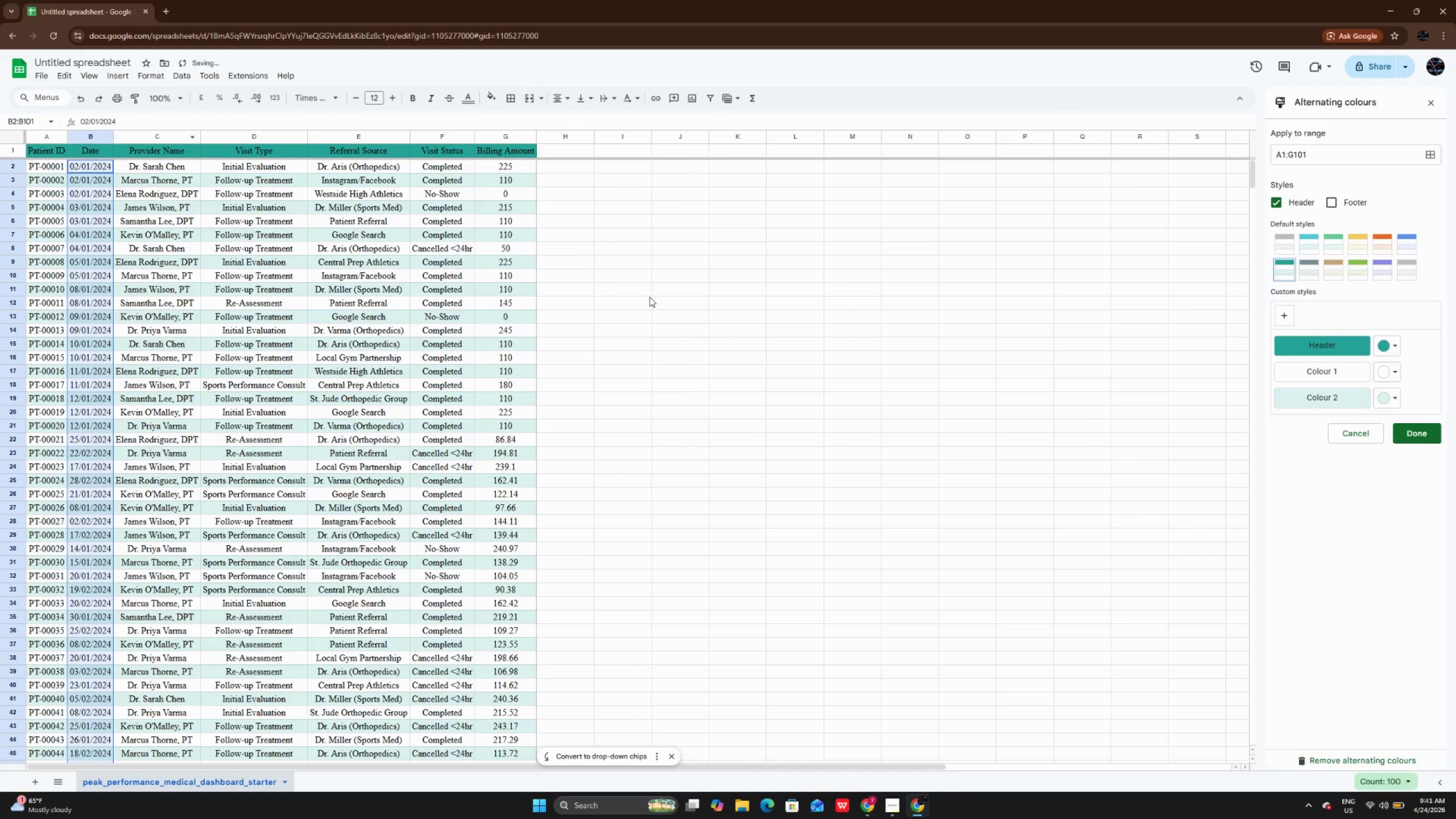 
left_click([664, 300])
 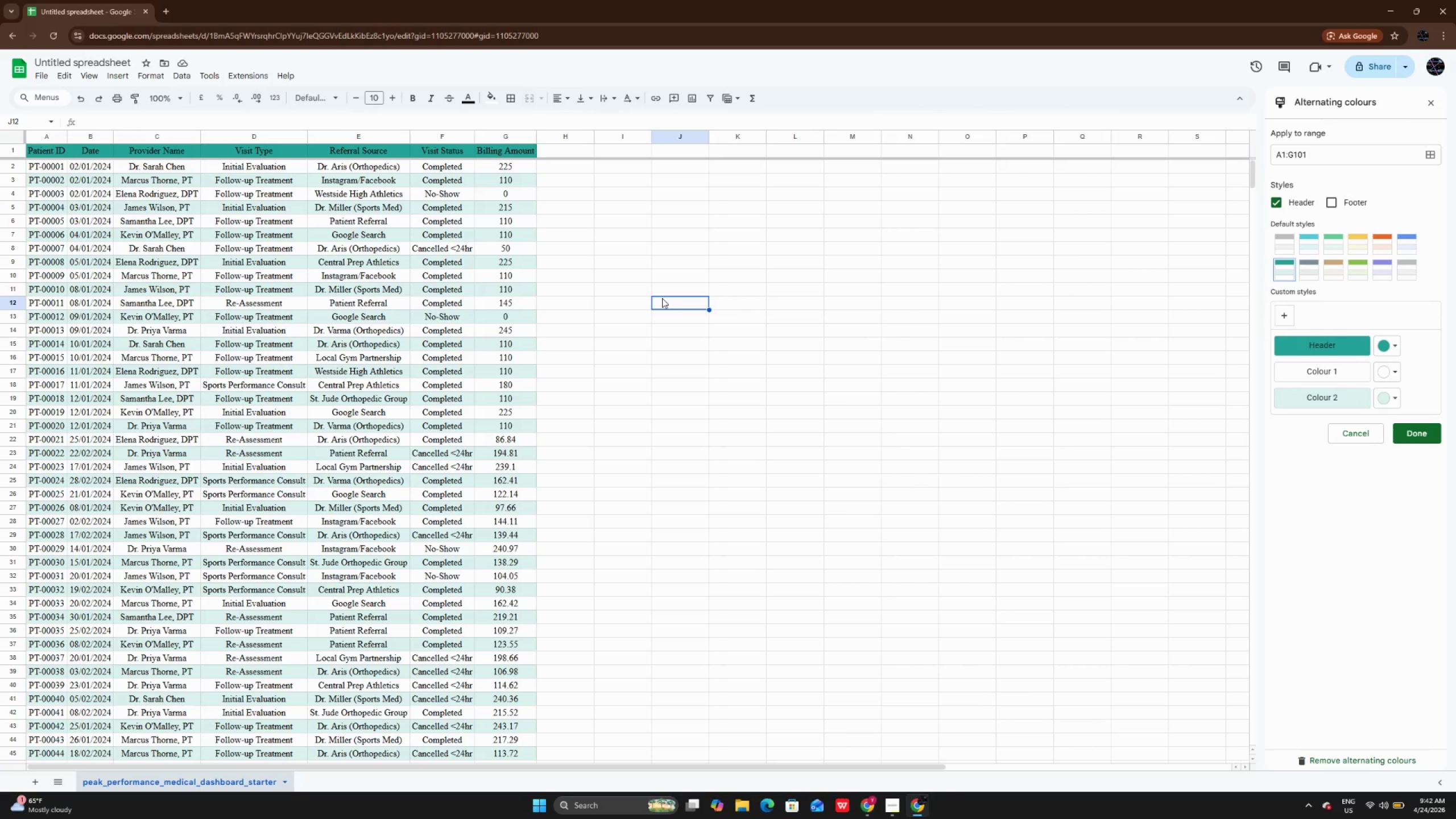 
wait(18.3)
 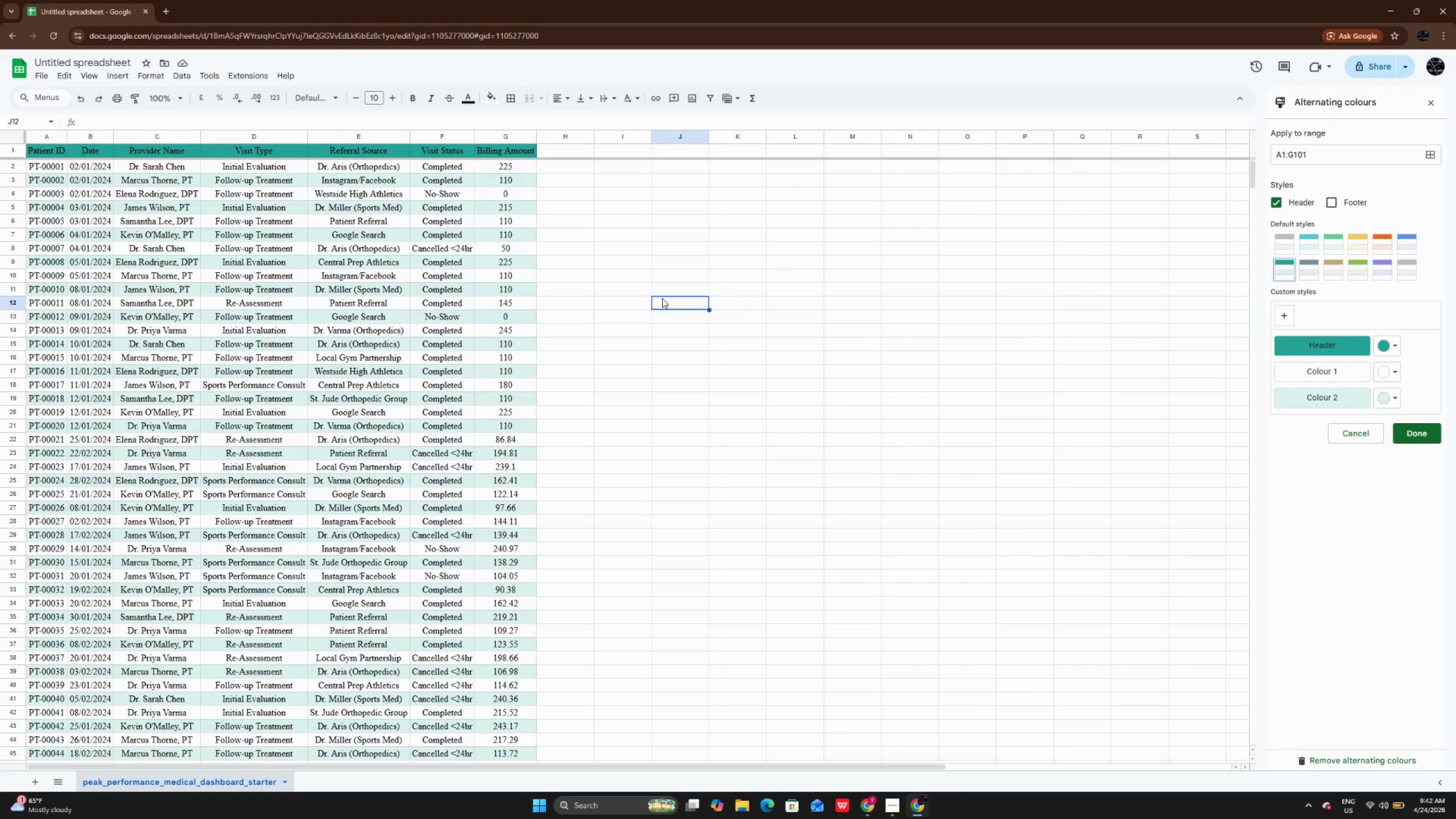 
double_click([573, 155])
 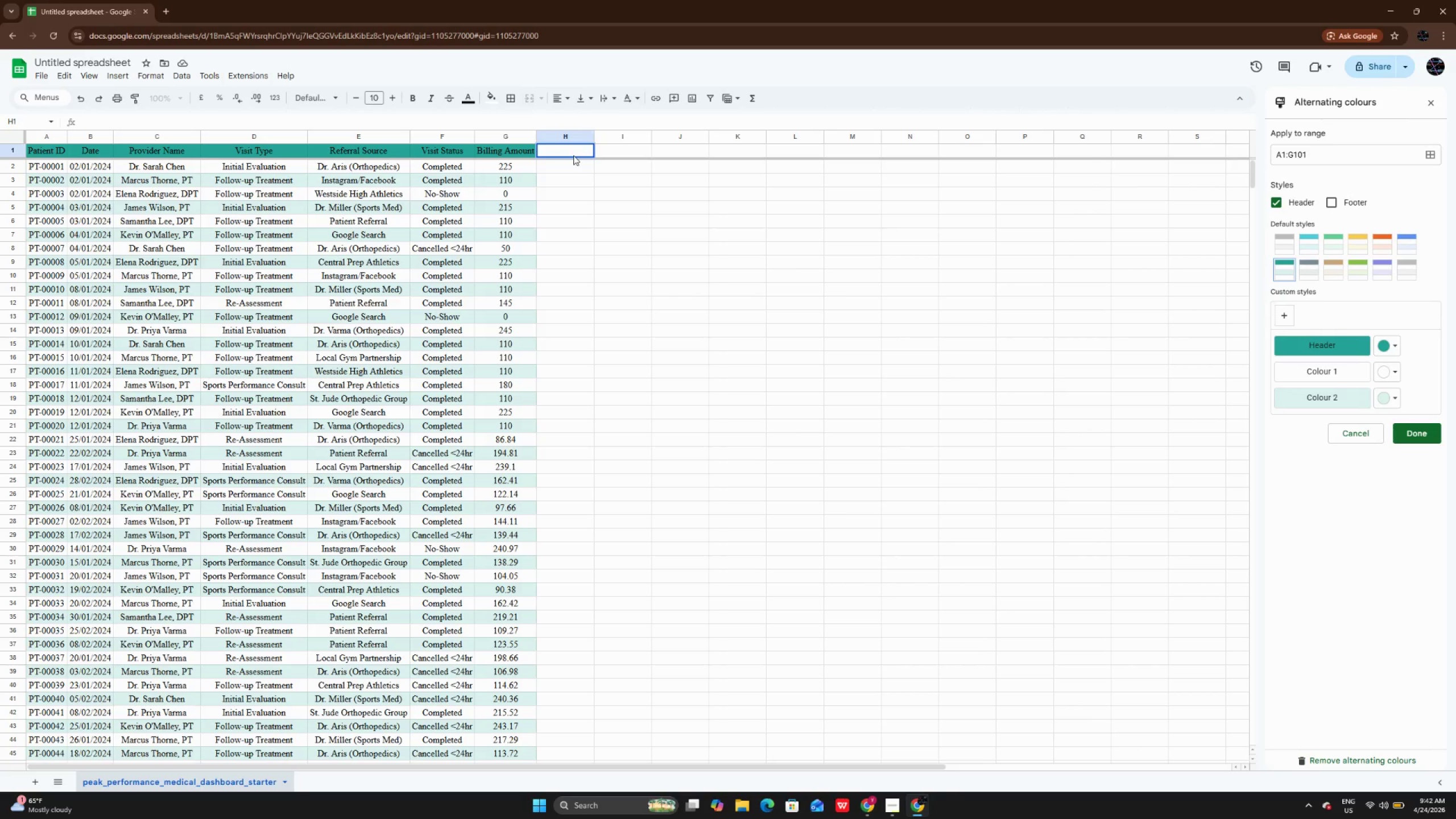 
key(CapsLock)
 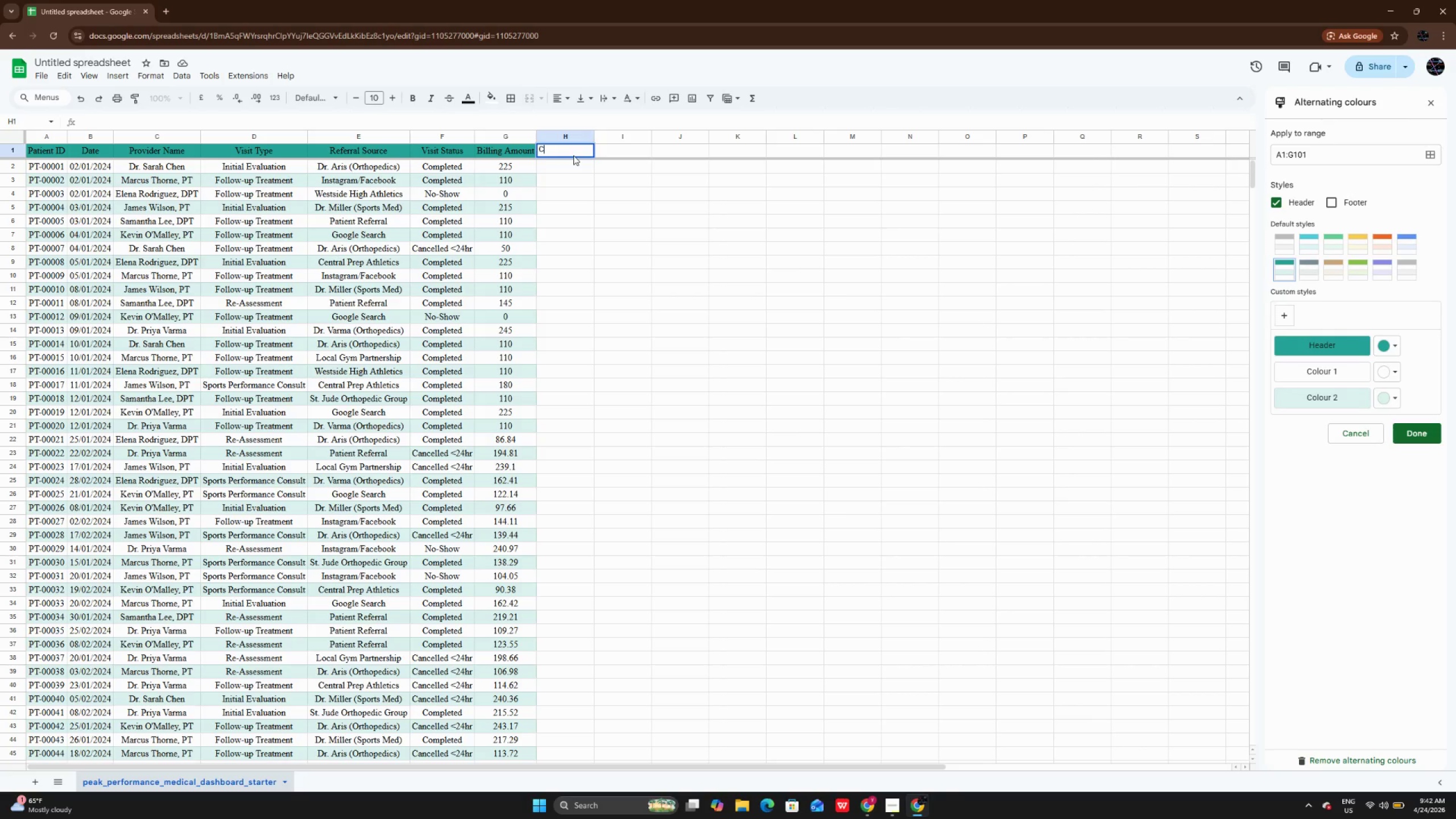 
key(C)
 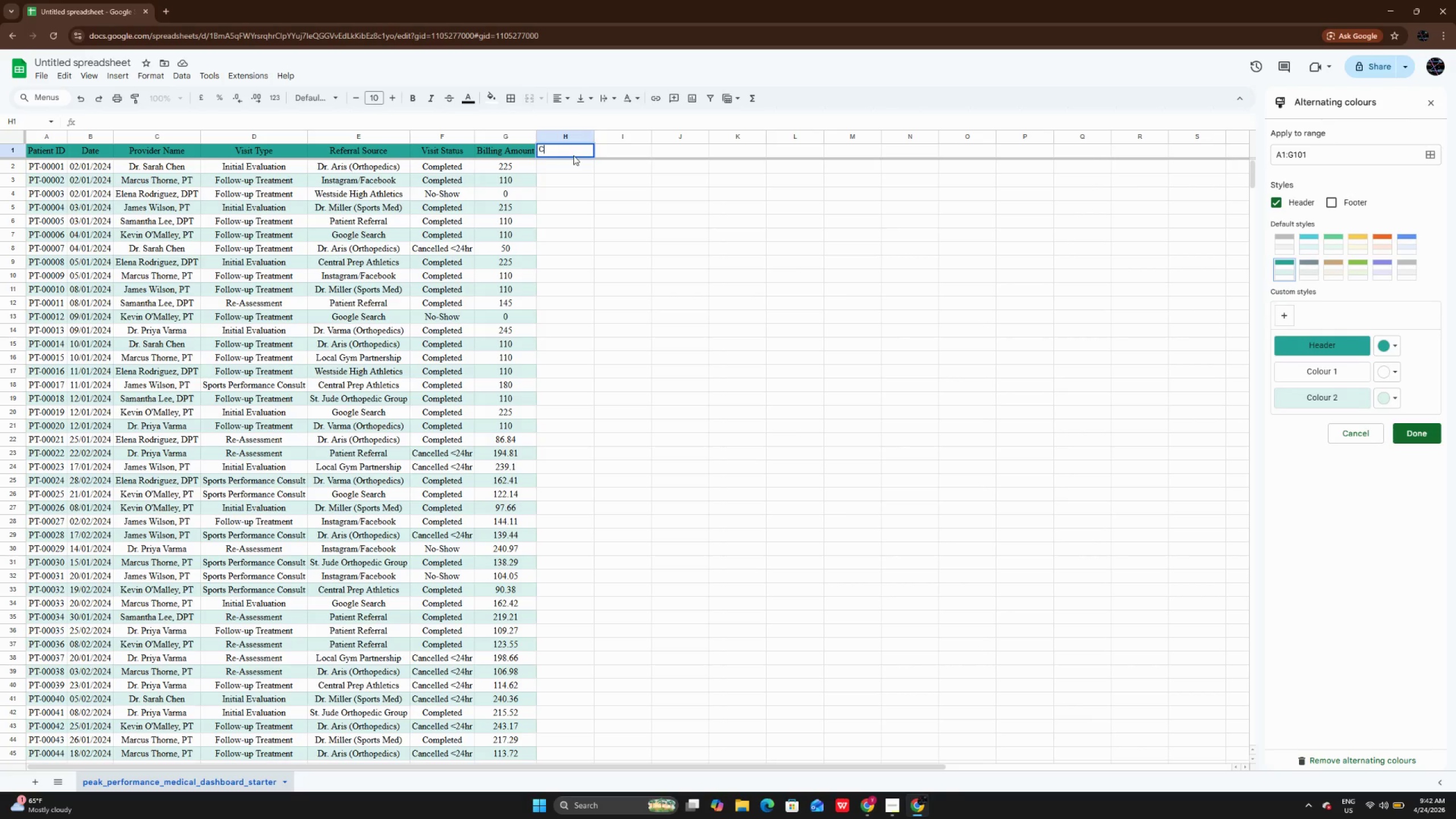 
key(CapsLock)
 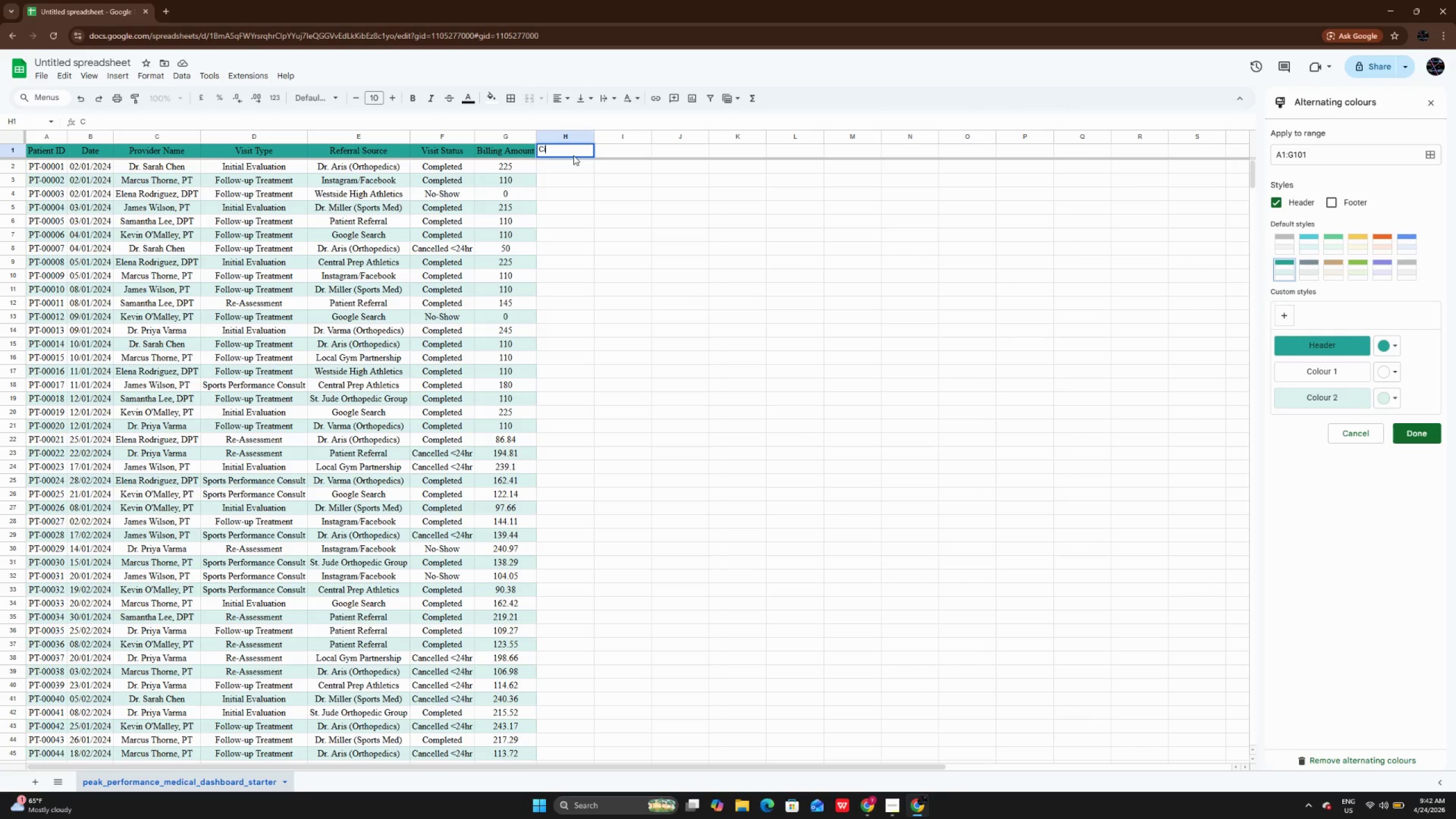 
key(I)
 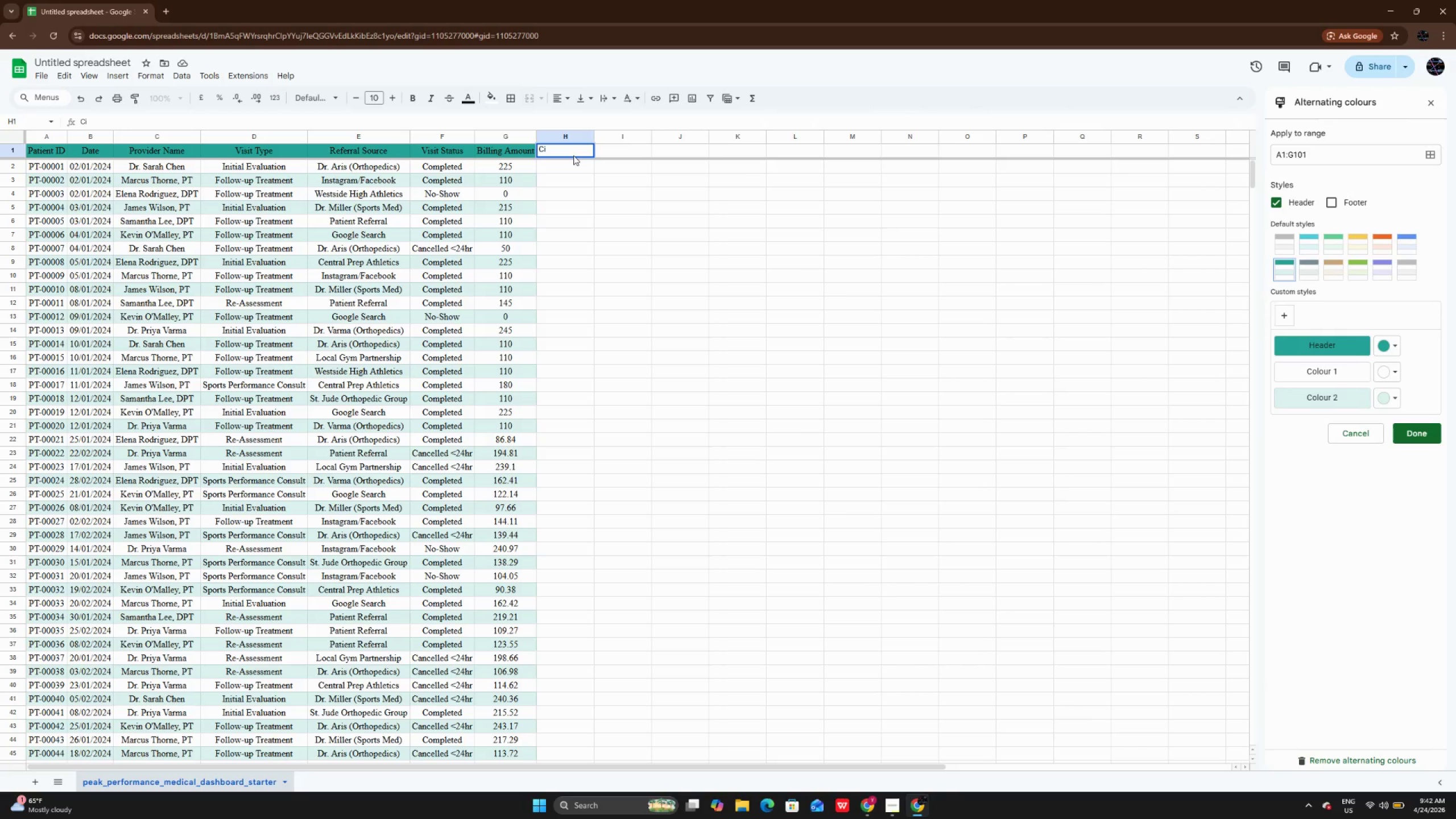 
wait(6.52)
 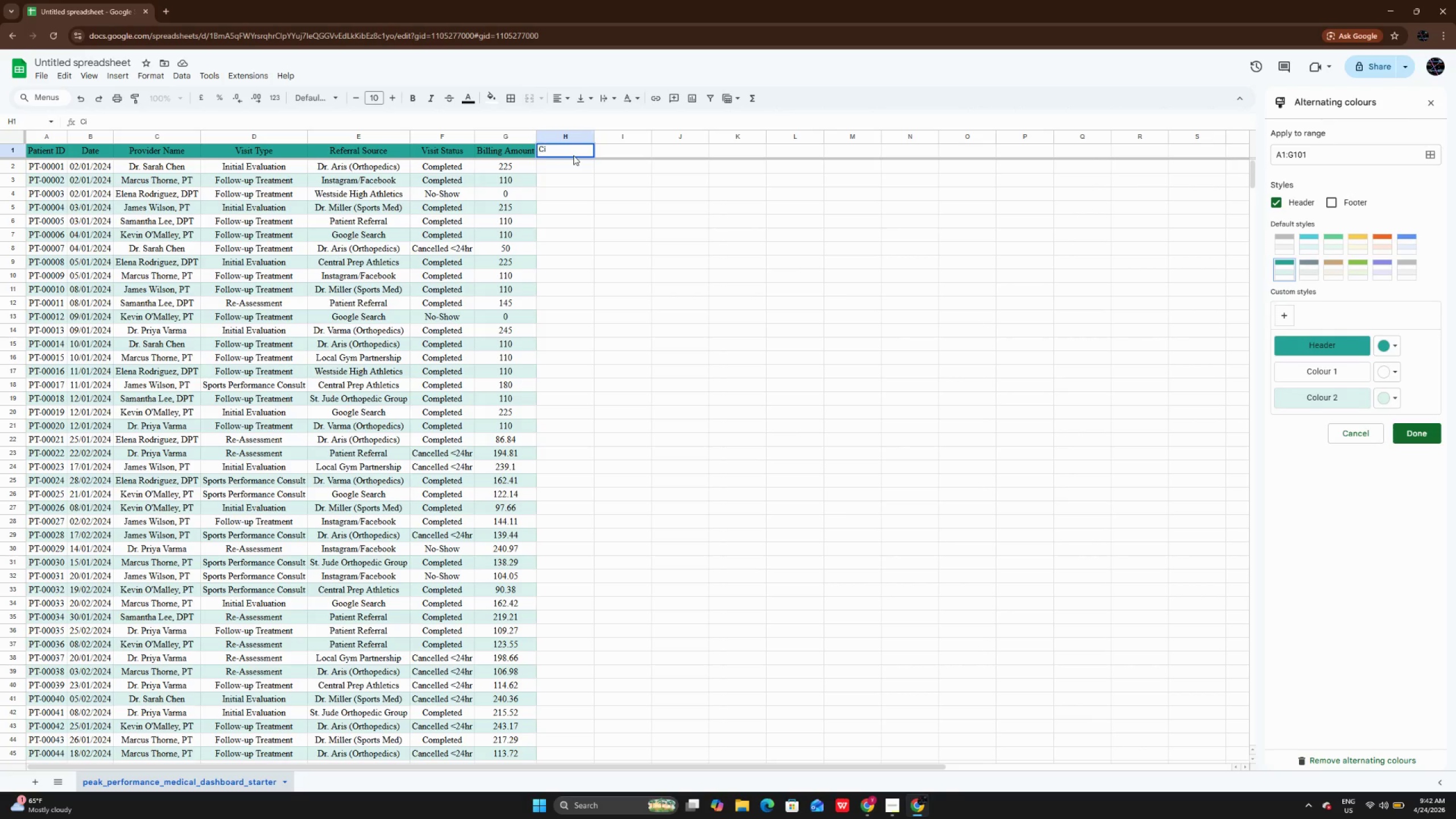 
key(Backspace)
key(Backspace)
type(Month)
 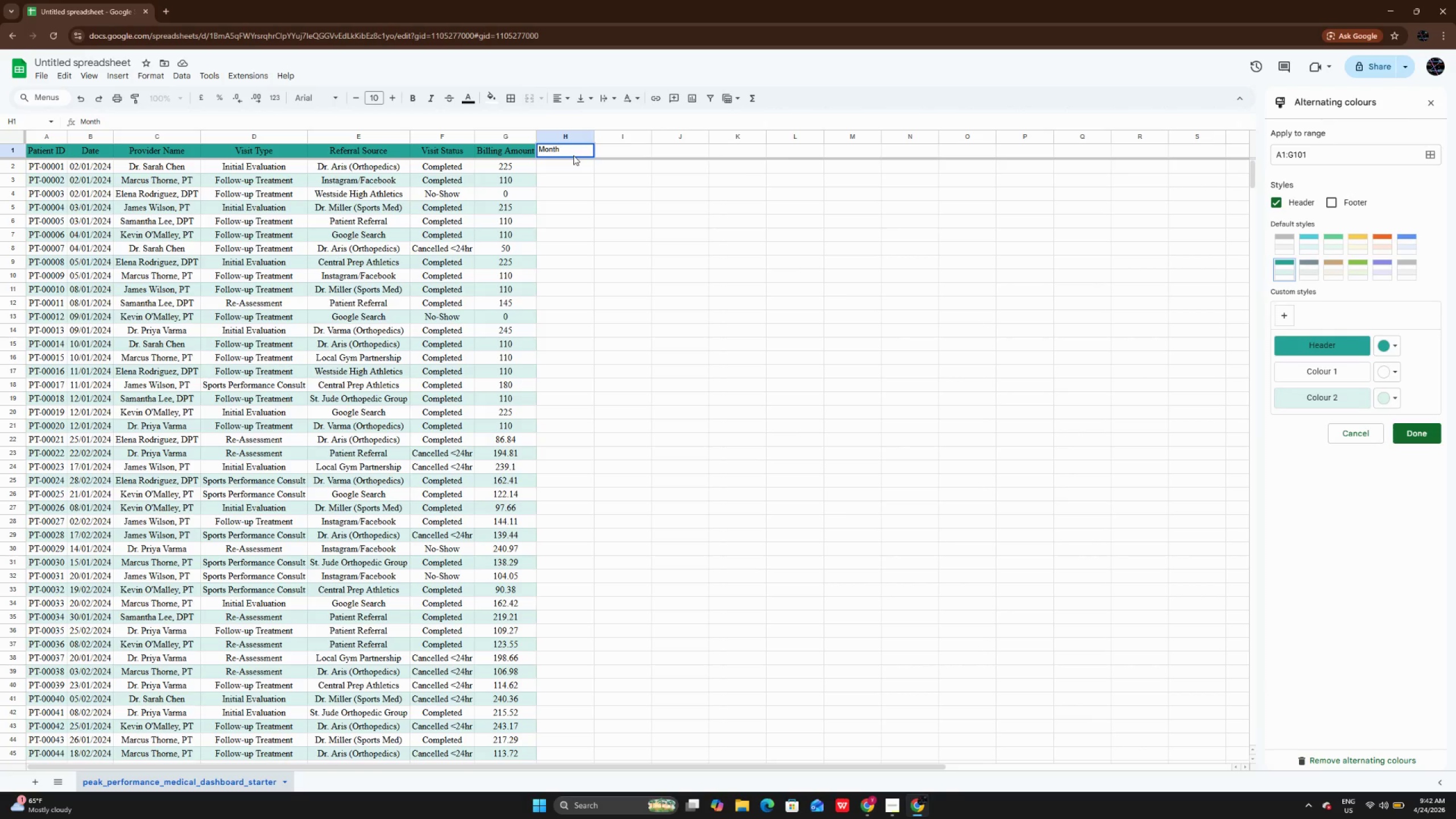 
key(Enter)
 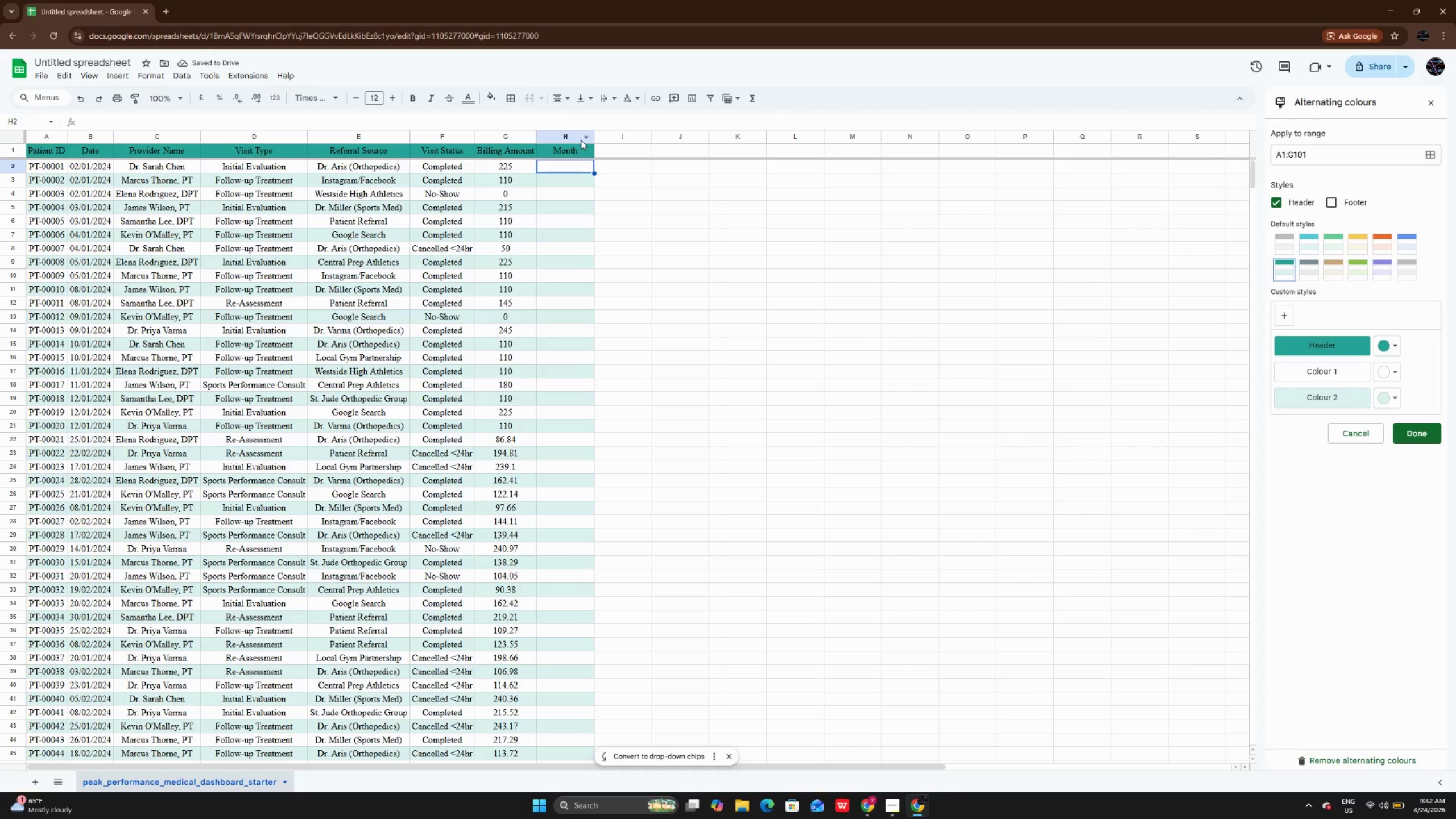 
wait(5.89)
 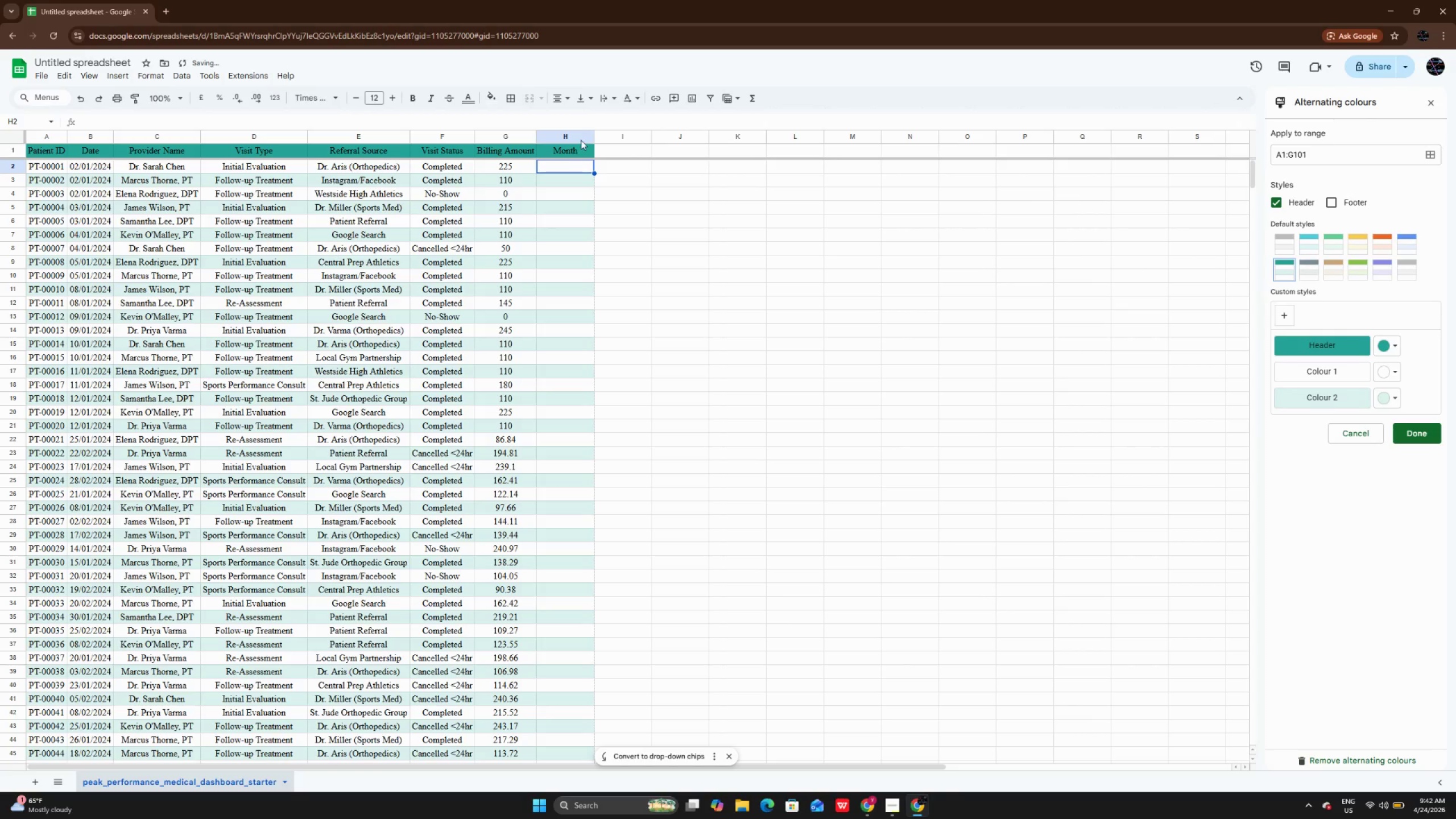 
double_click([564, 166])
 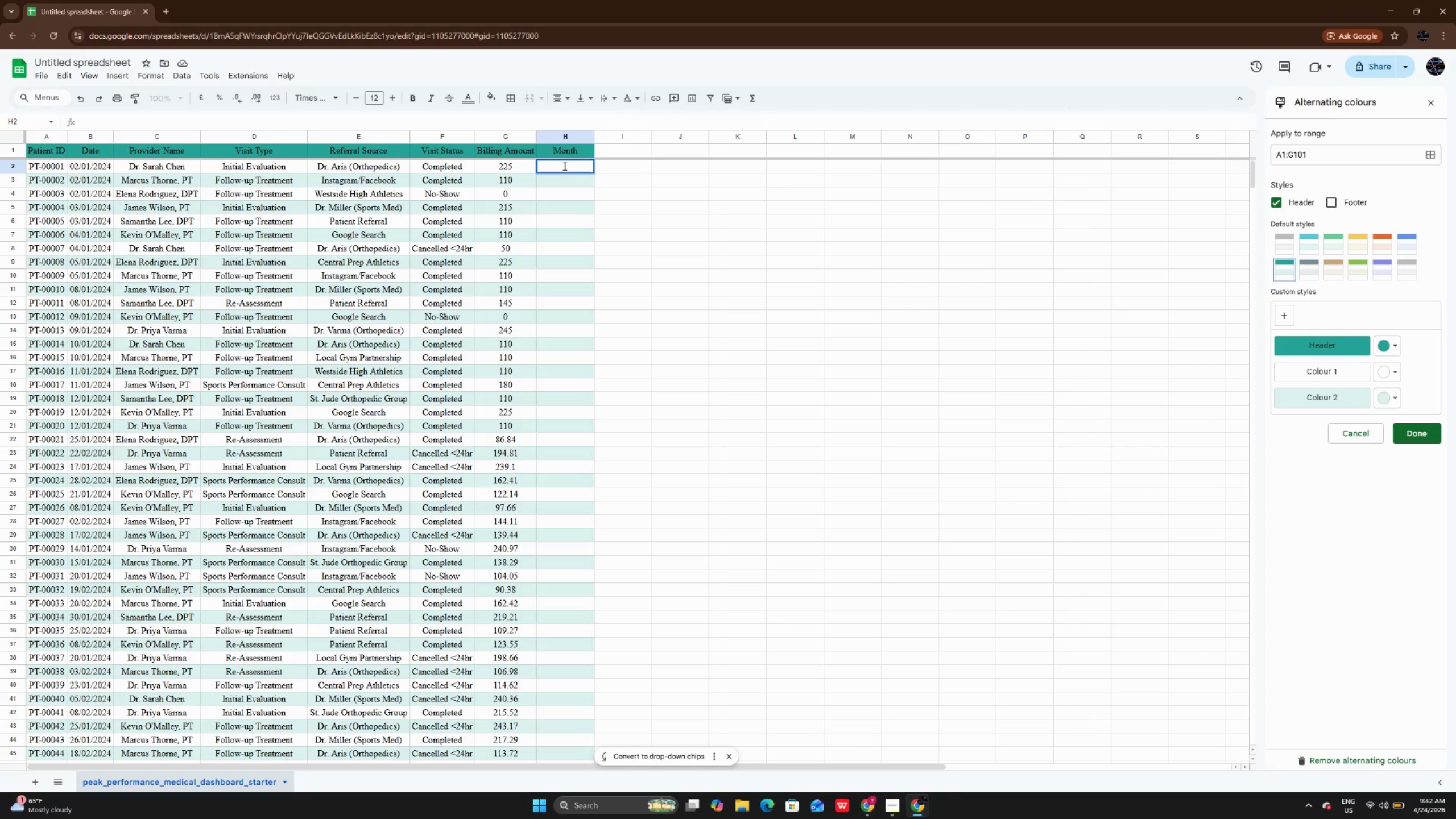 
type(=TET)
 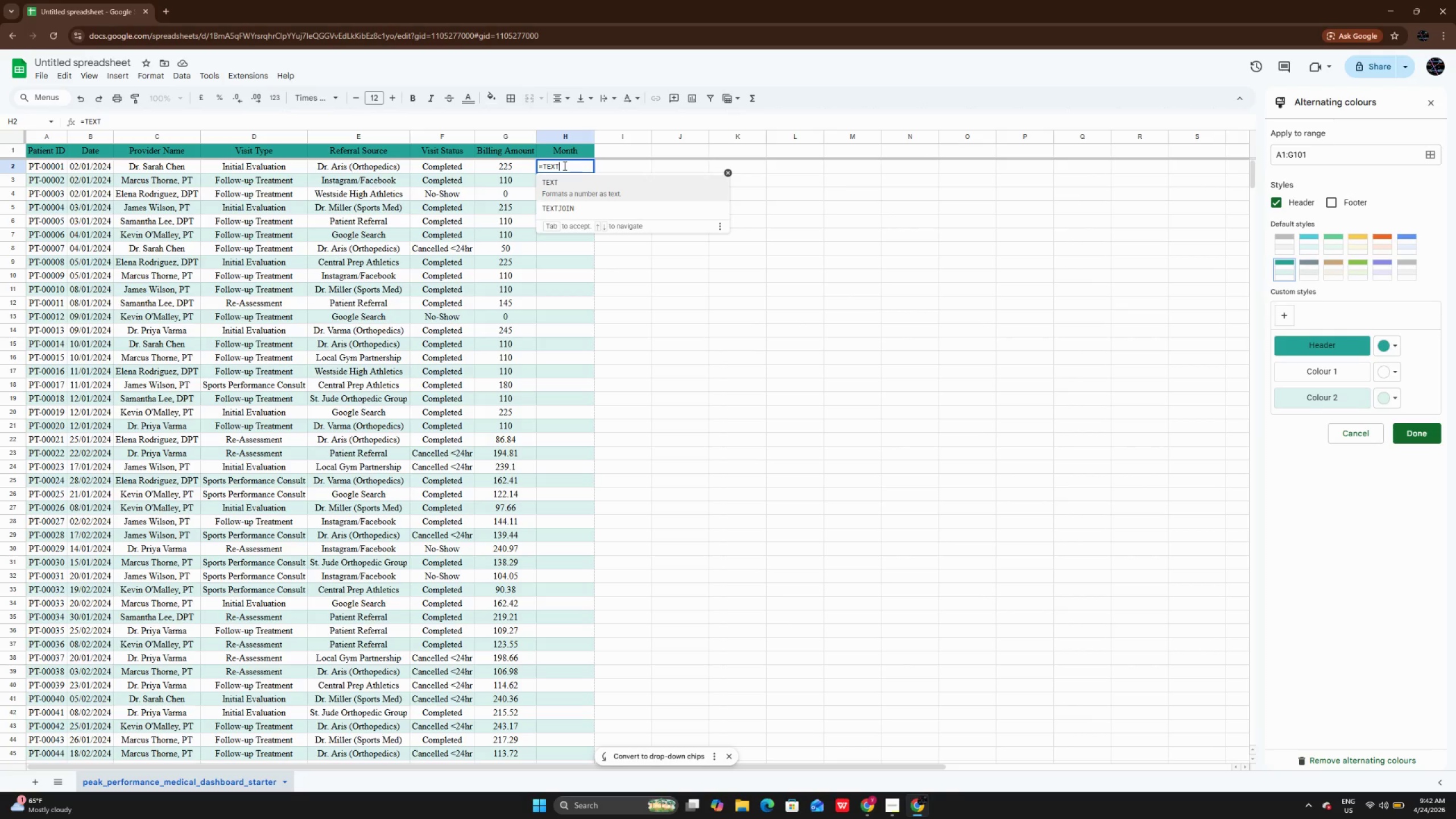 
hold_key(key=X, duration=0.33)
 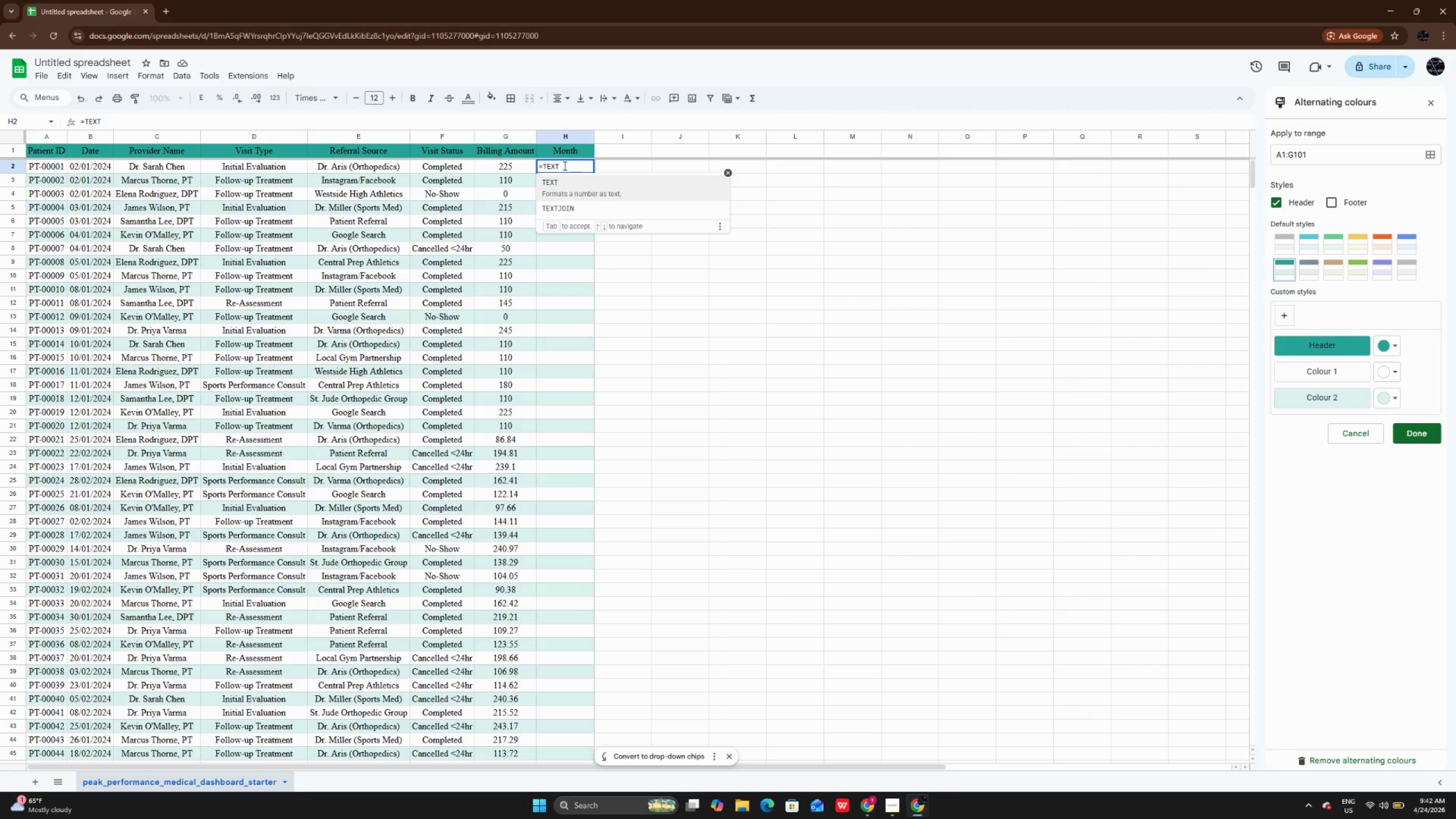 
type((B2, "")
 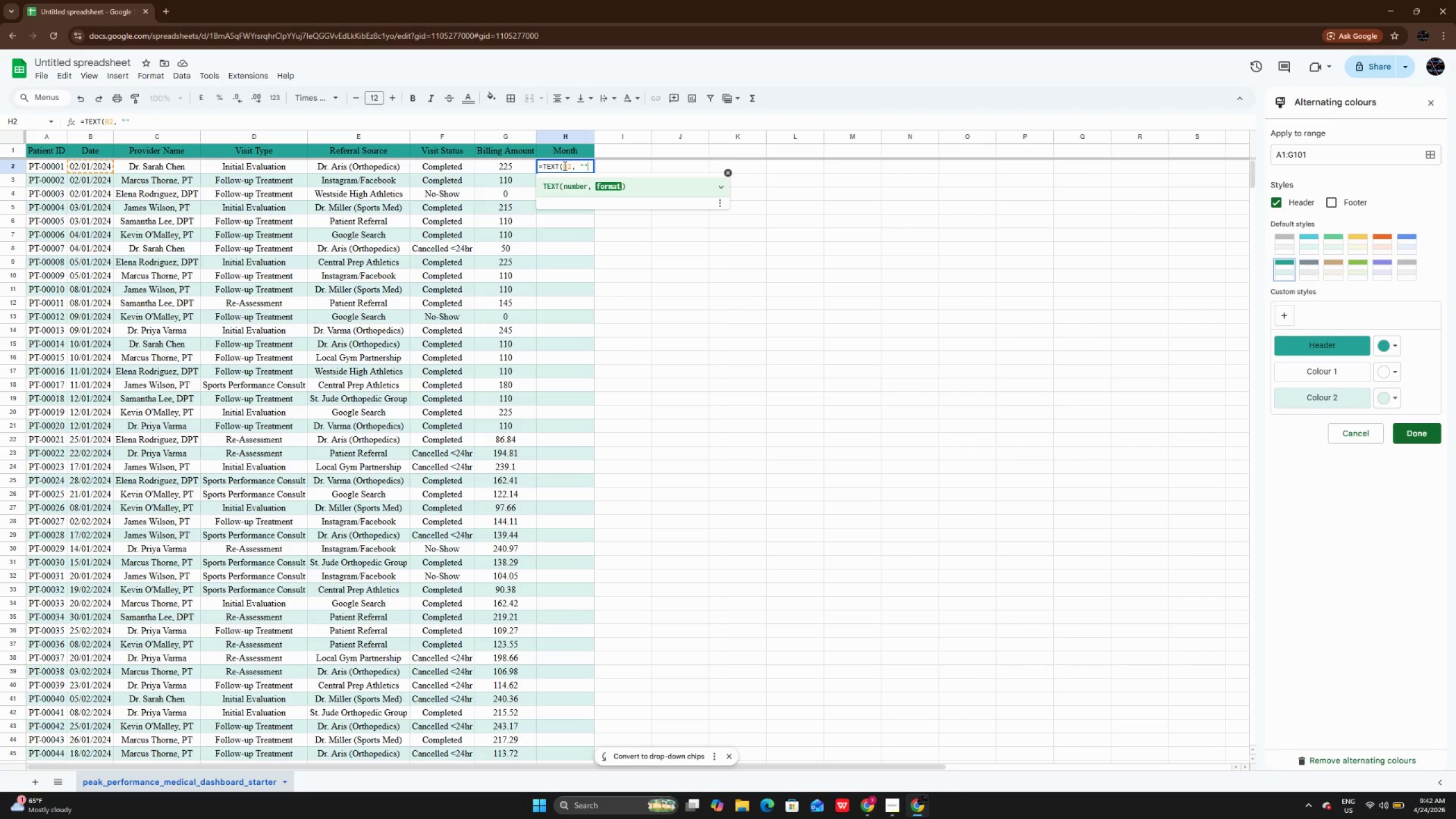 
key(ArrowLeft)
 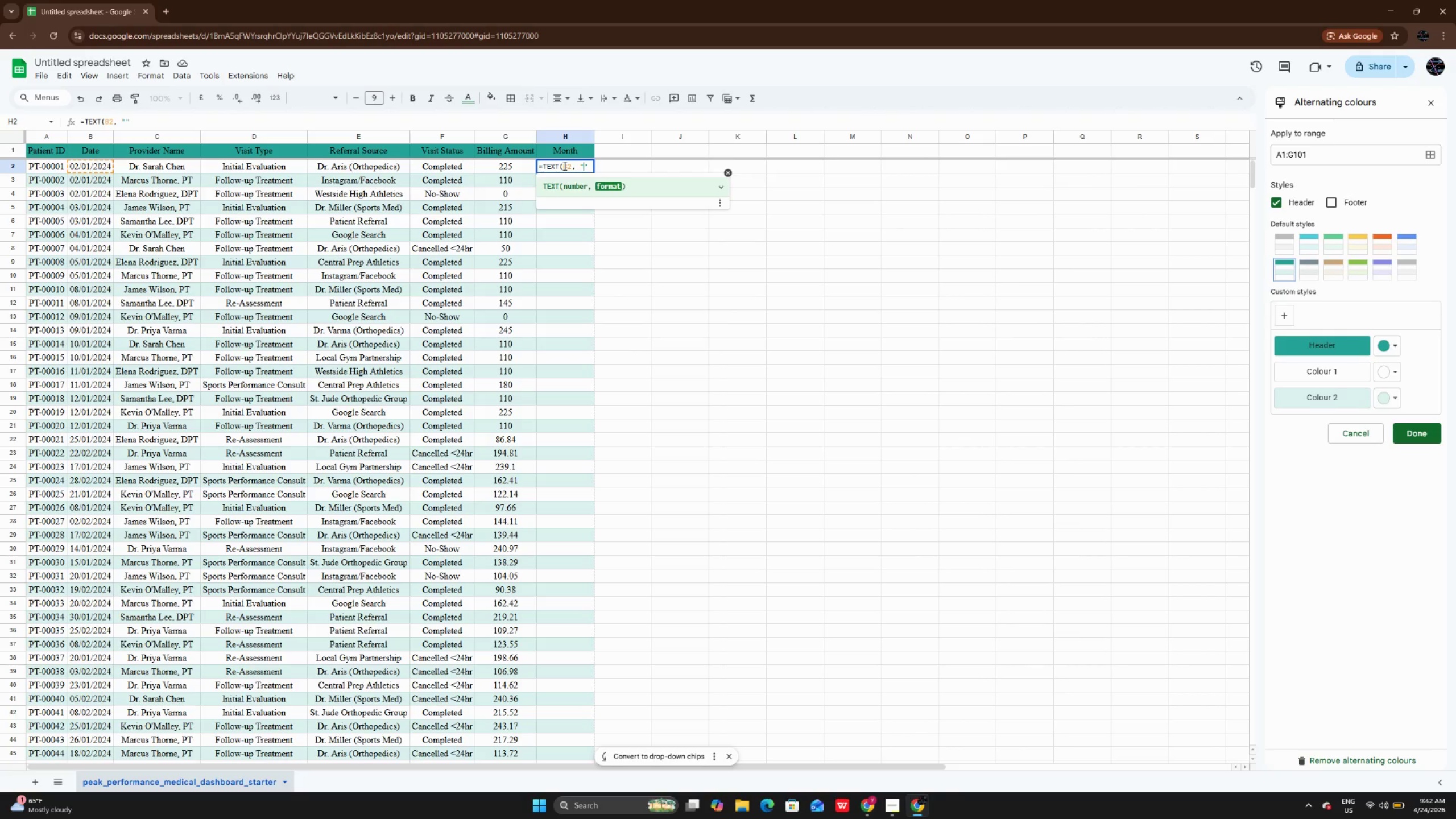 
type(MMMMM YYYY)
 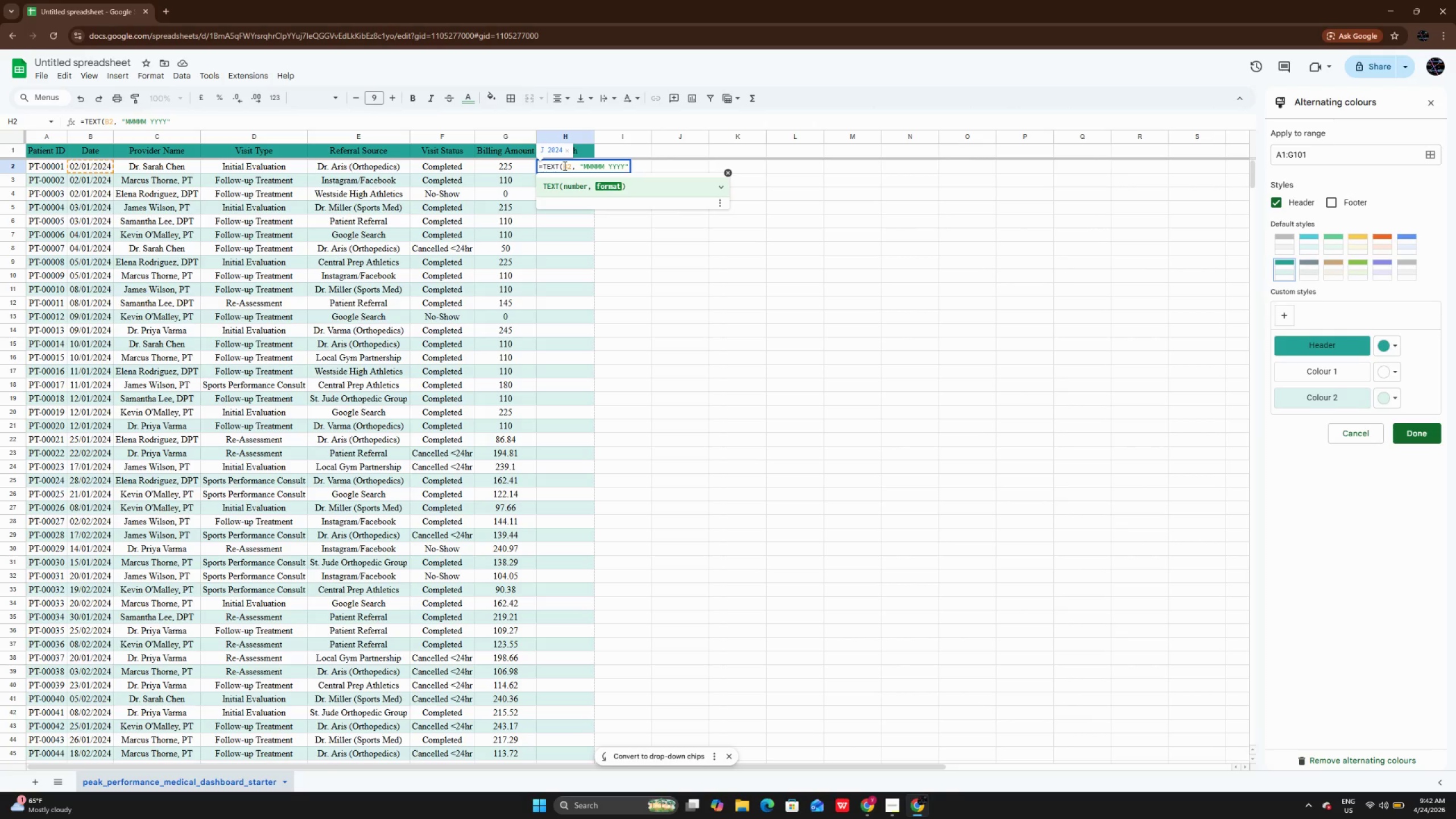 
key(Enter)
 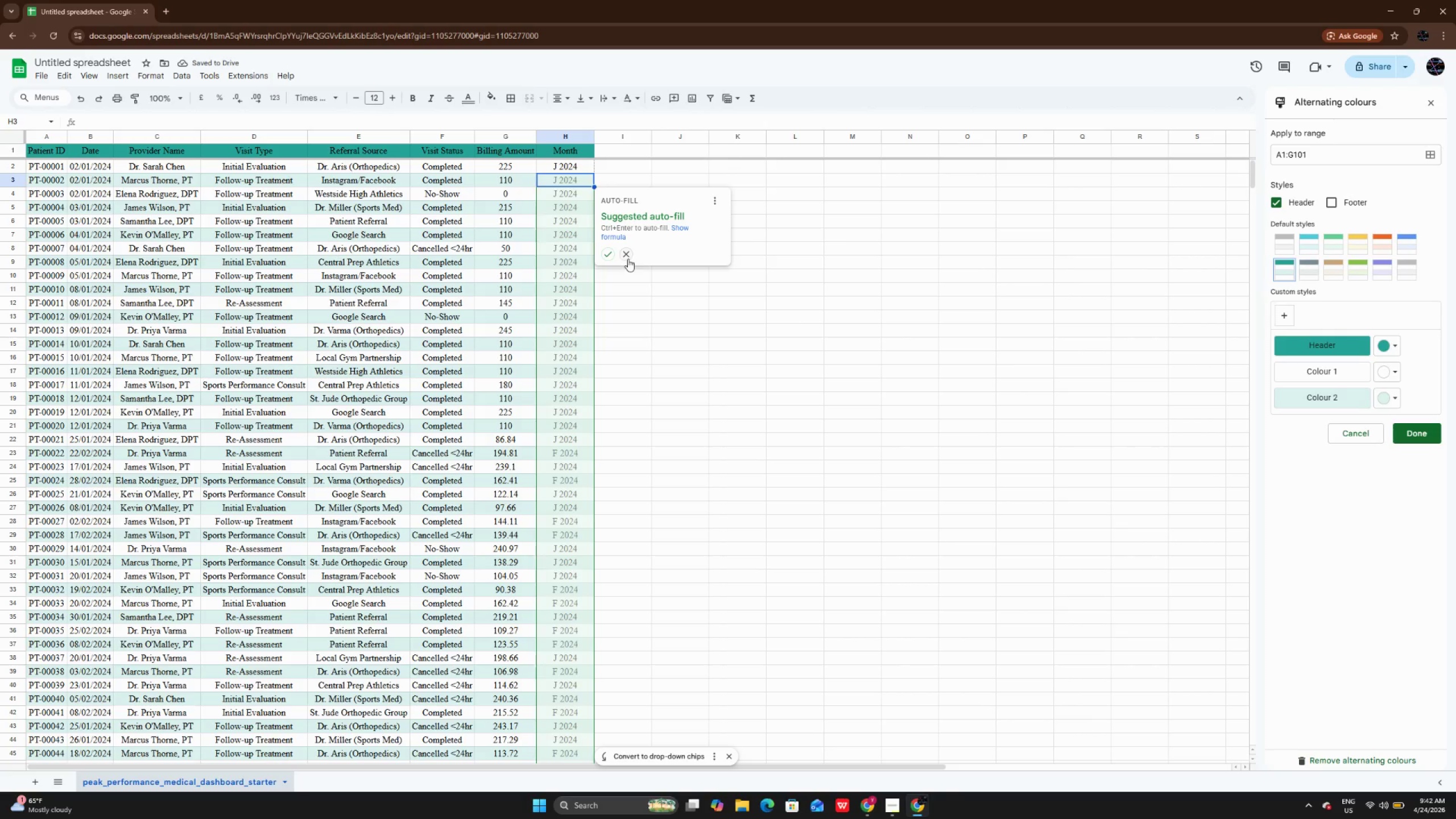 
left_click([606, 256])
 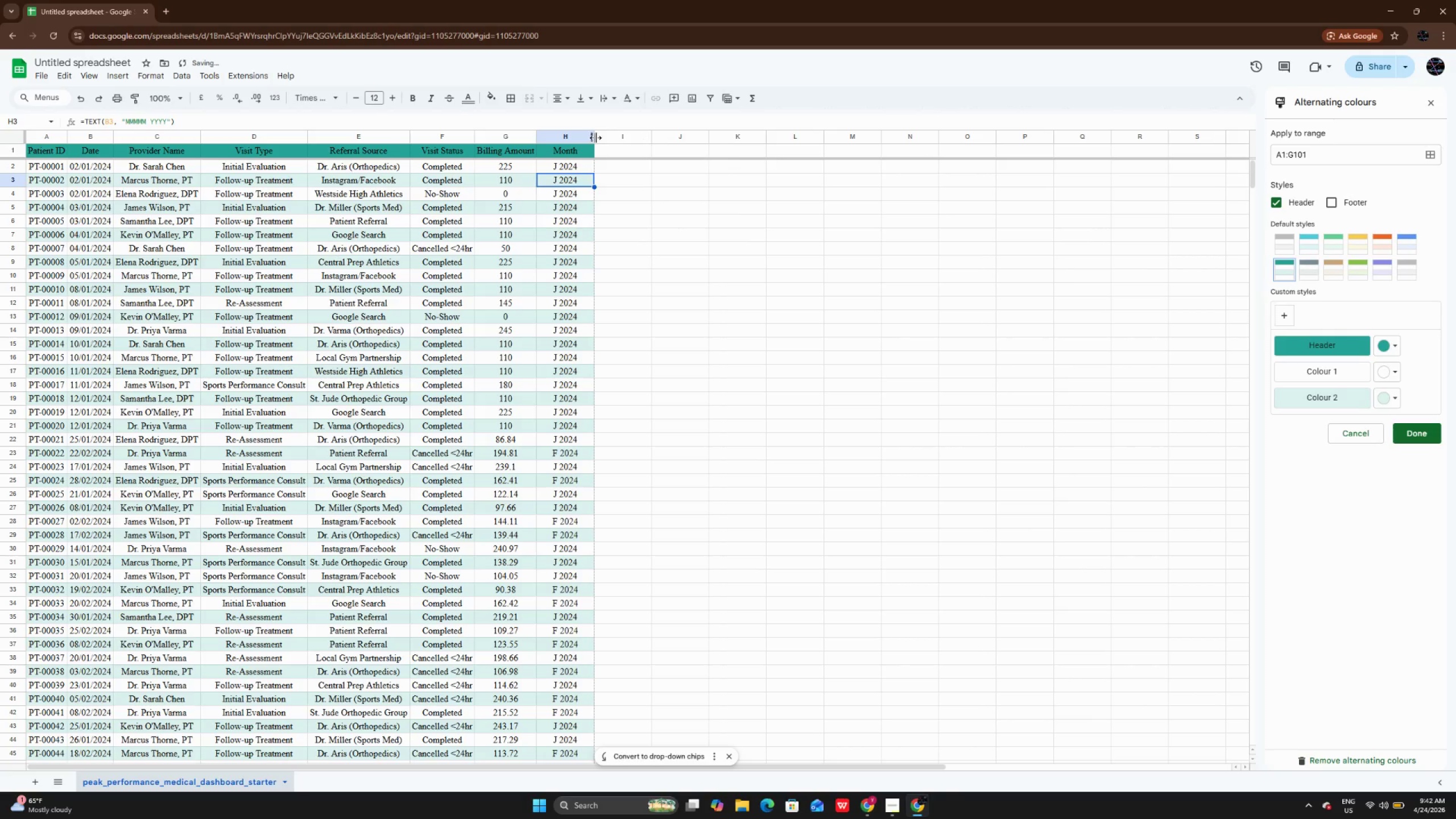 
double_click([595, 138])
 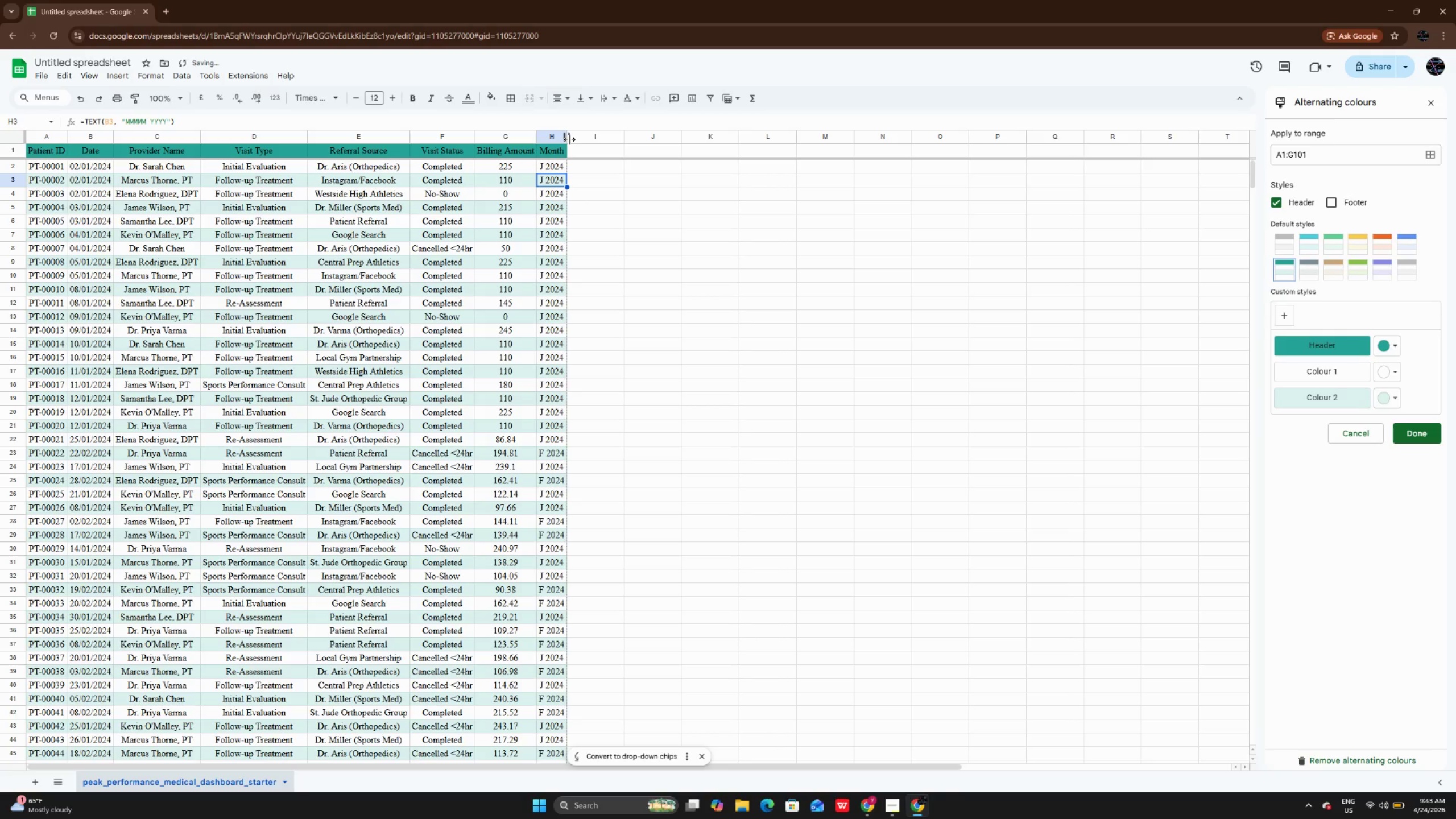 
double_click([569, 139])
 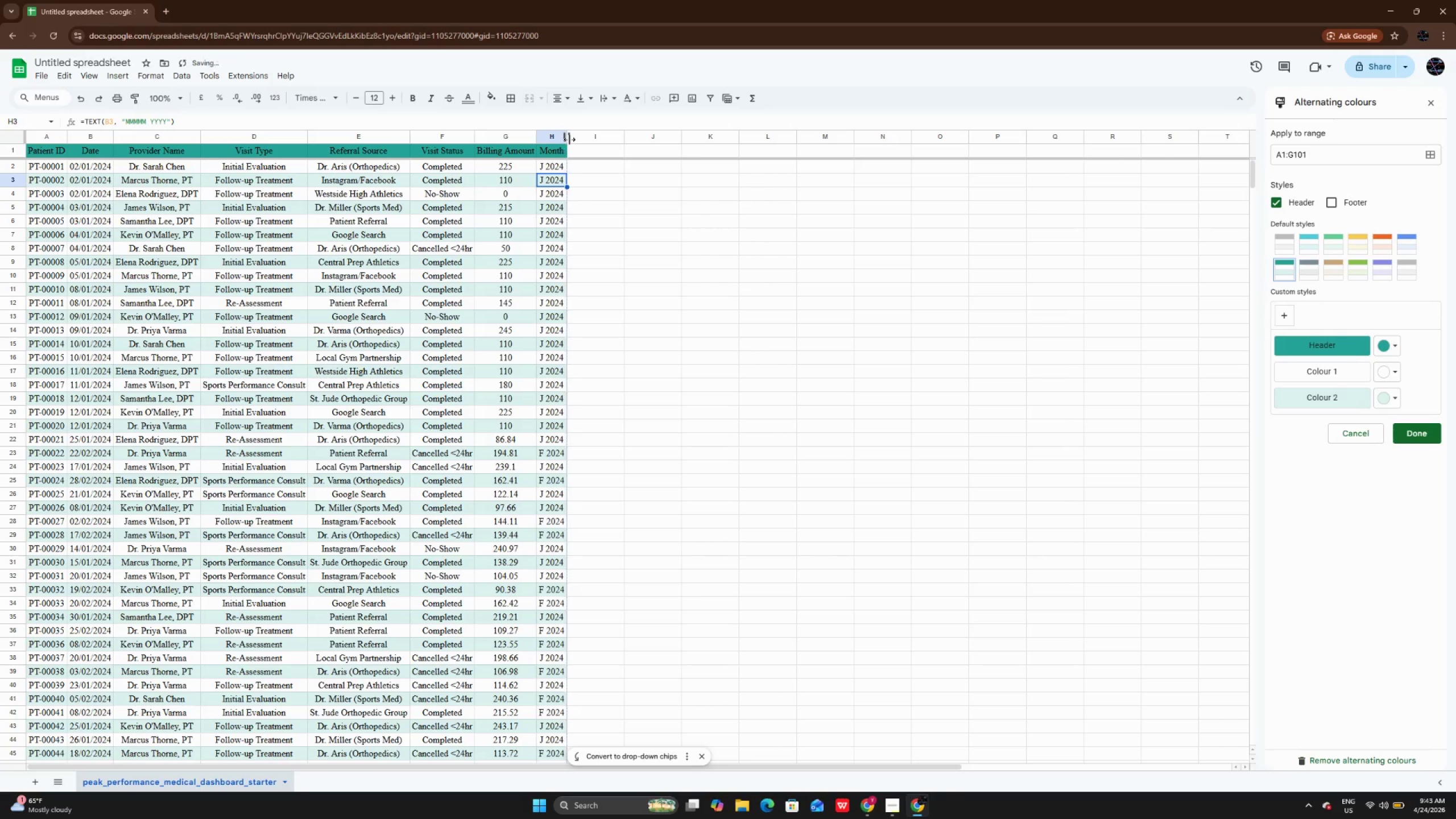 
triple_click([569, 139])
 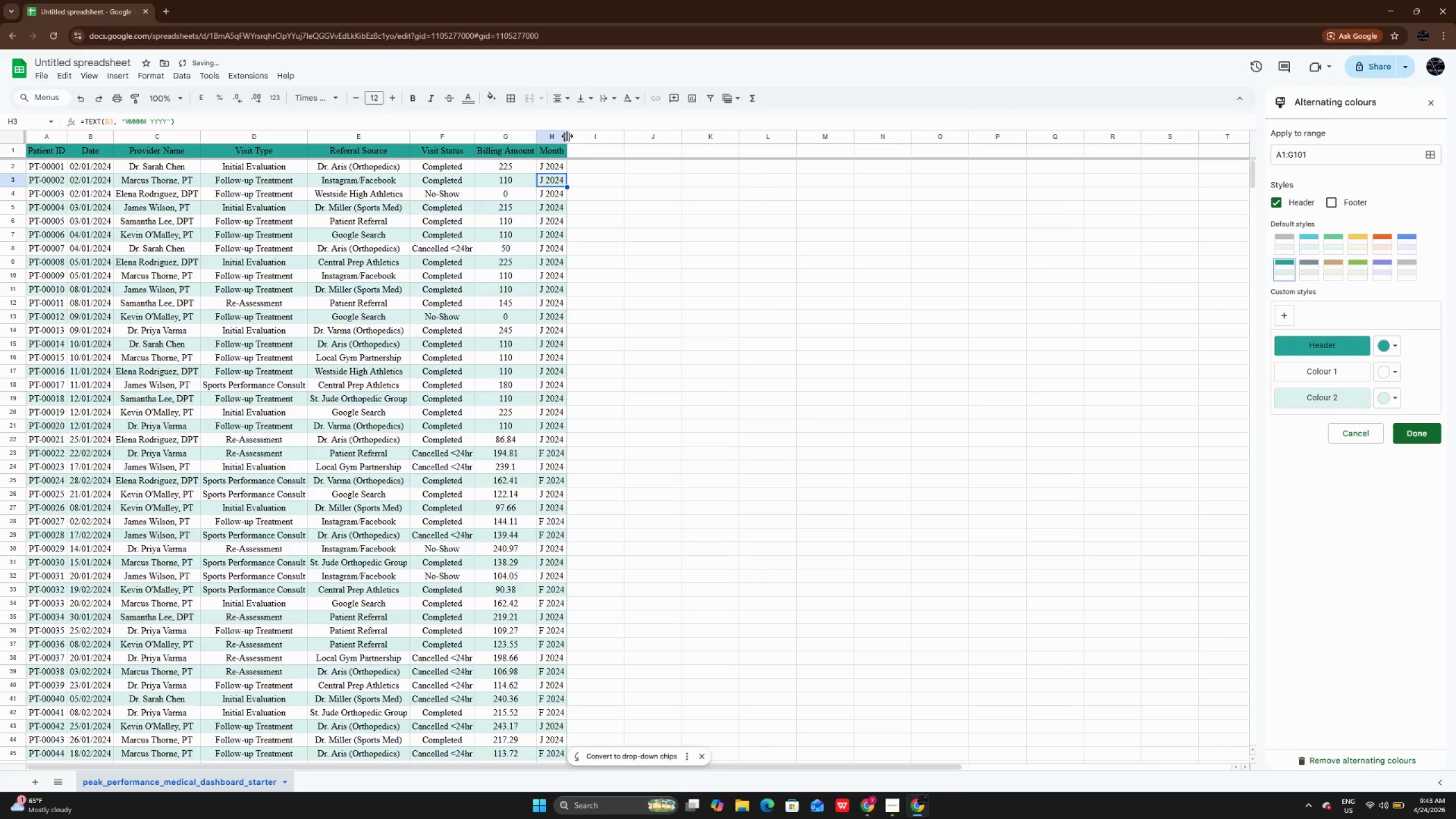 
double_click([567, 136])
 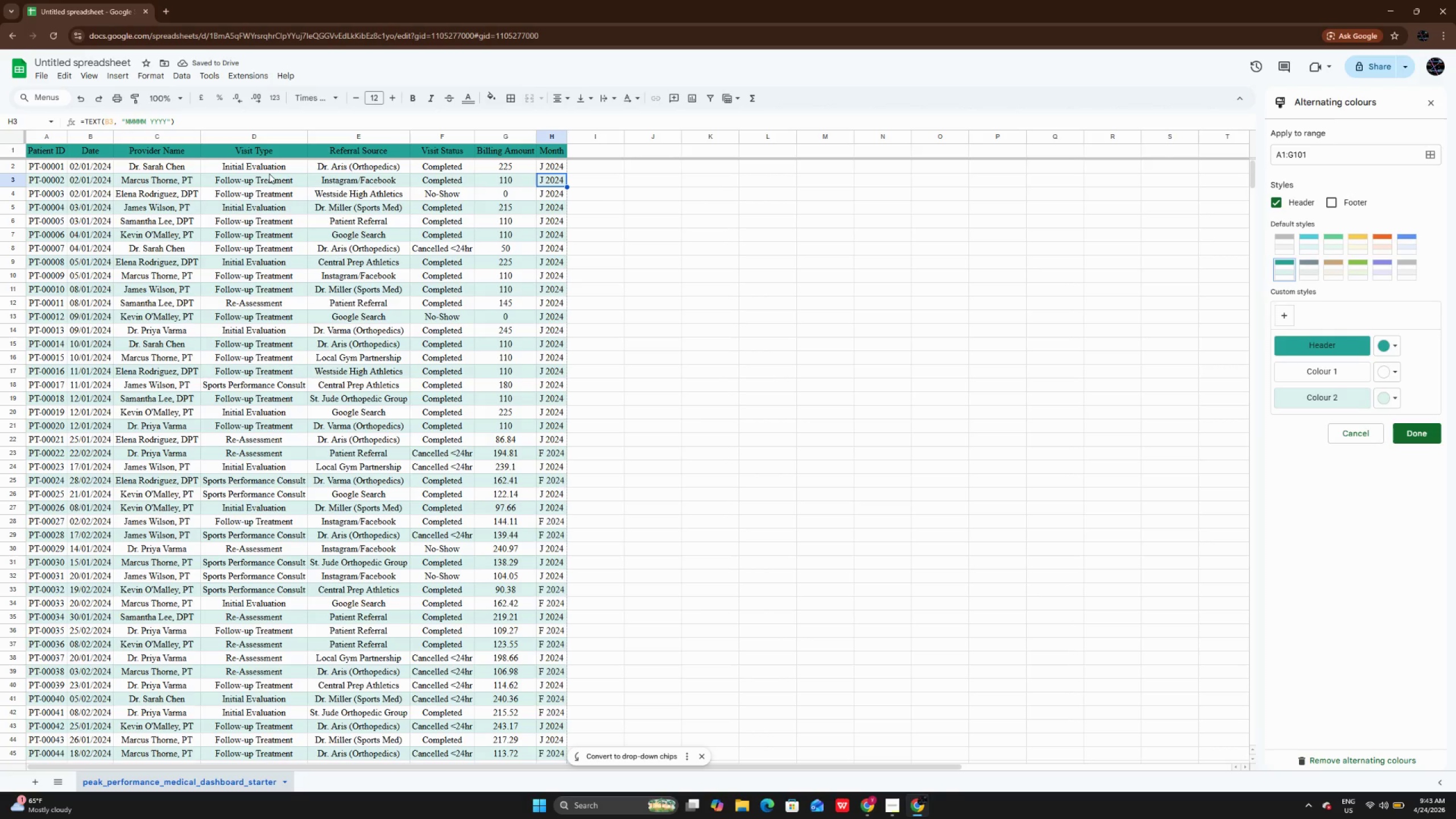 
wait(10.2)
 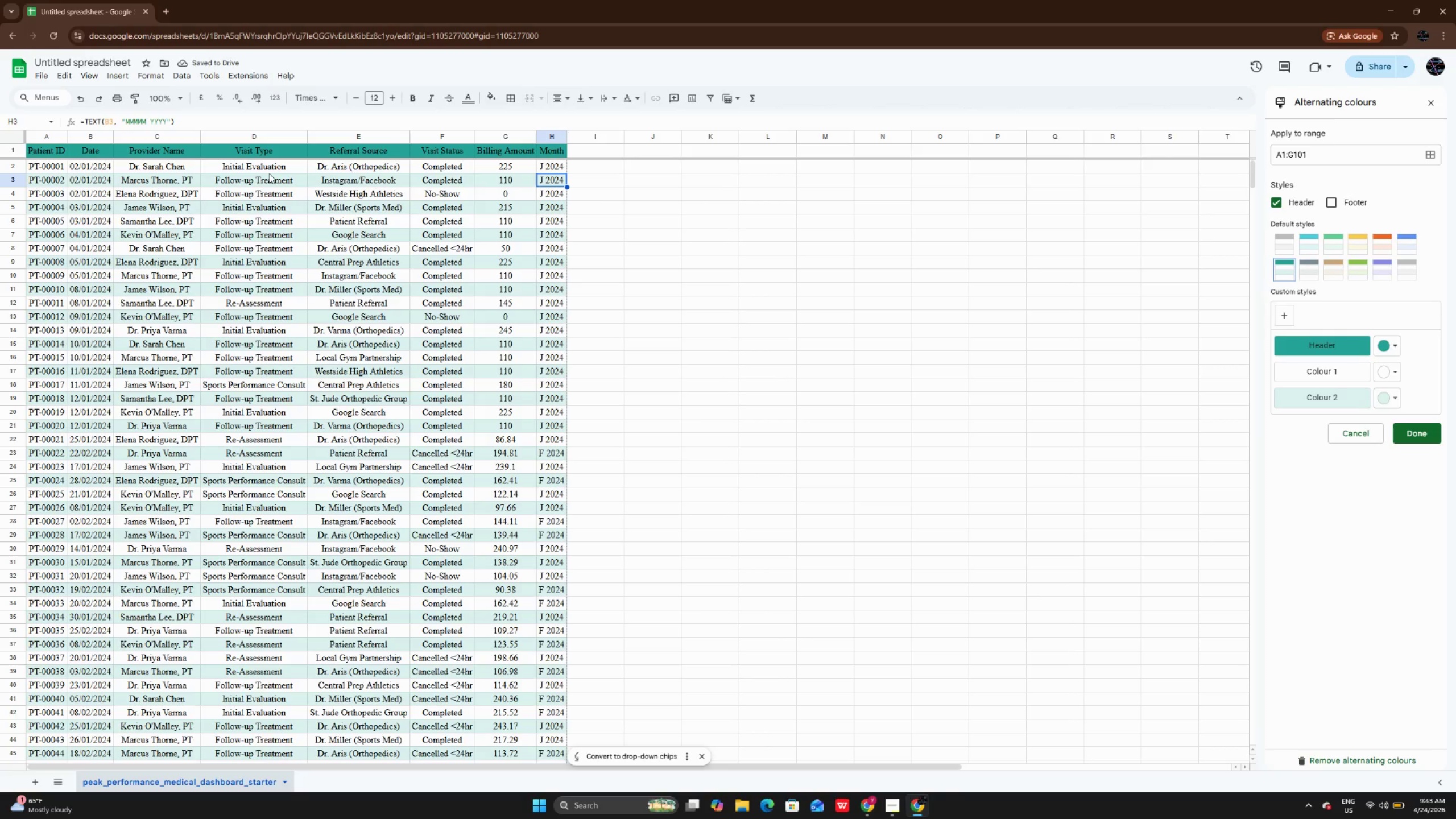 
left_click([145, 121])
 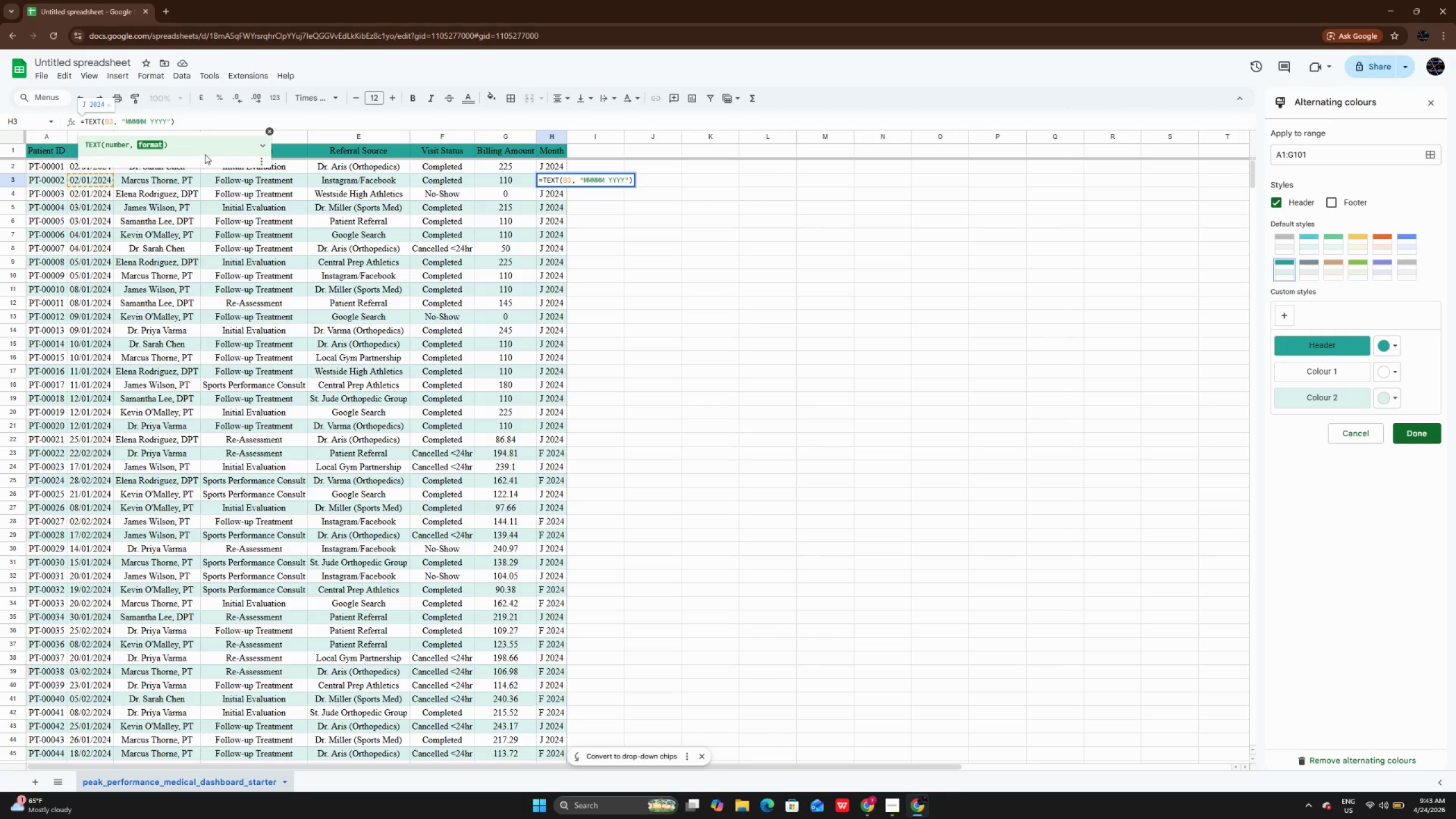 
left_click([204, 152])
 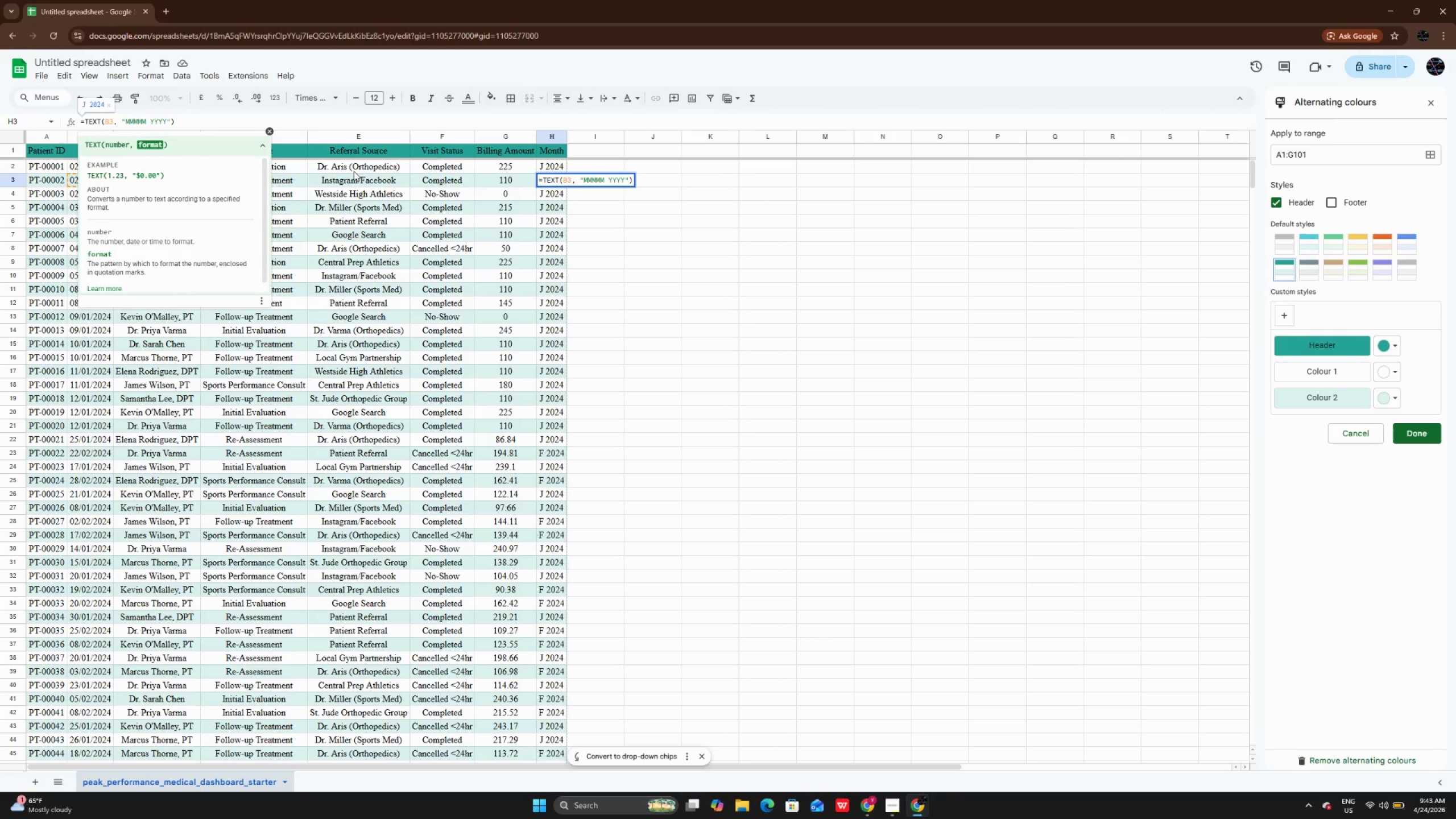 
left_click([682, 268])
 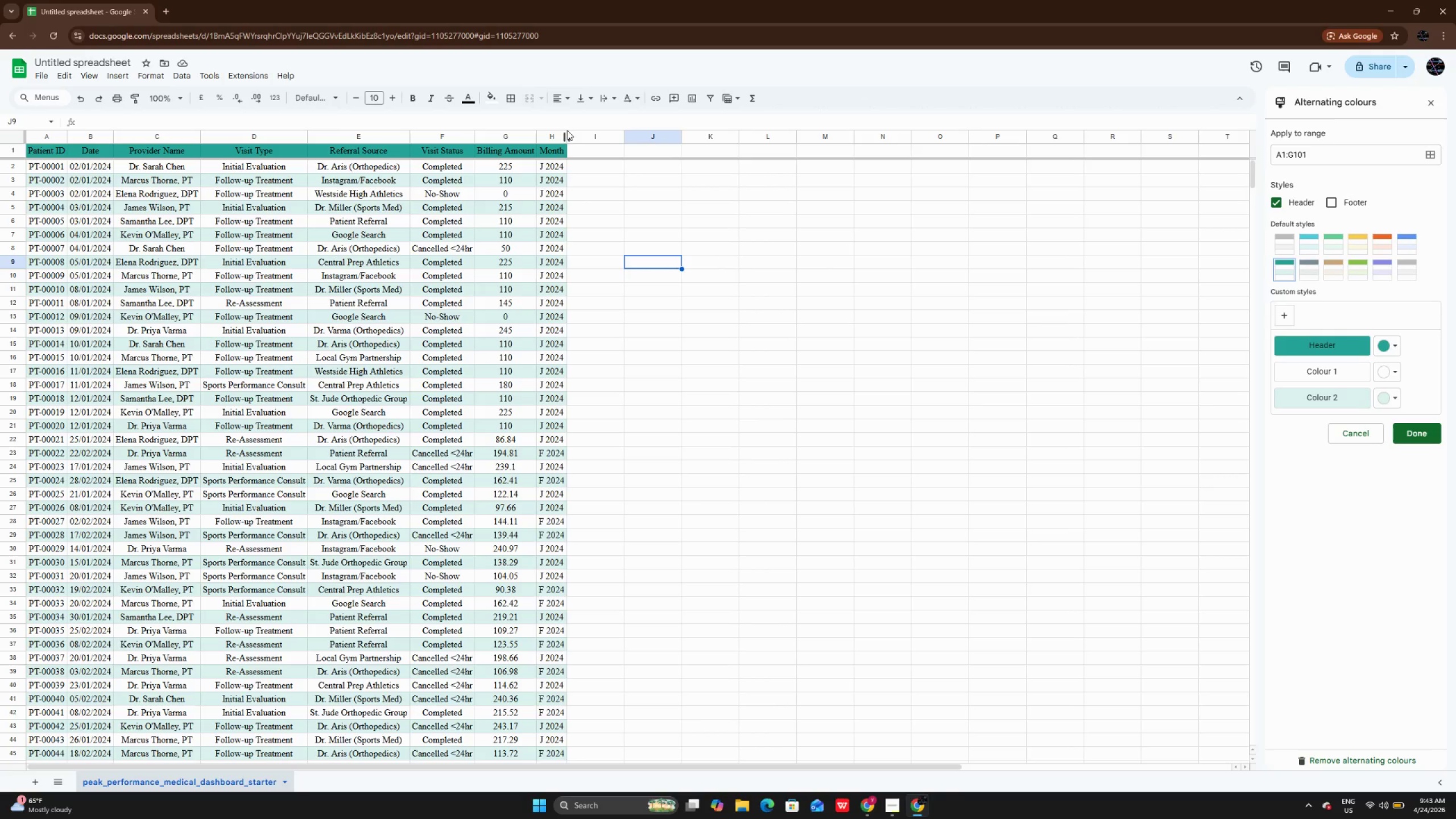 
left_click_drag(start_coordinate=[567, 135], to_coordinate=[589, 135])
 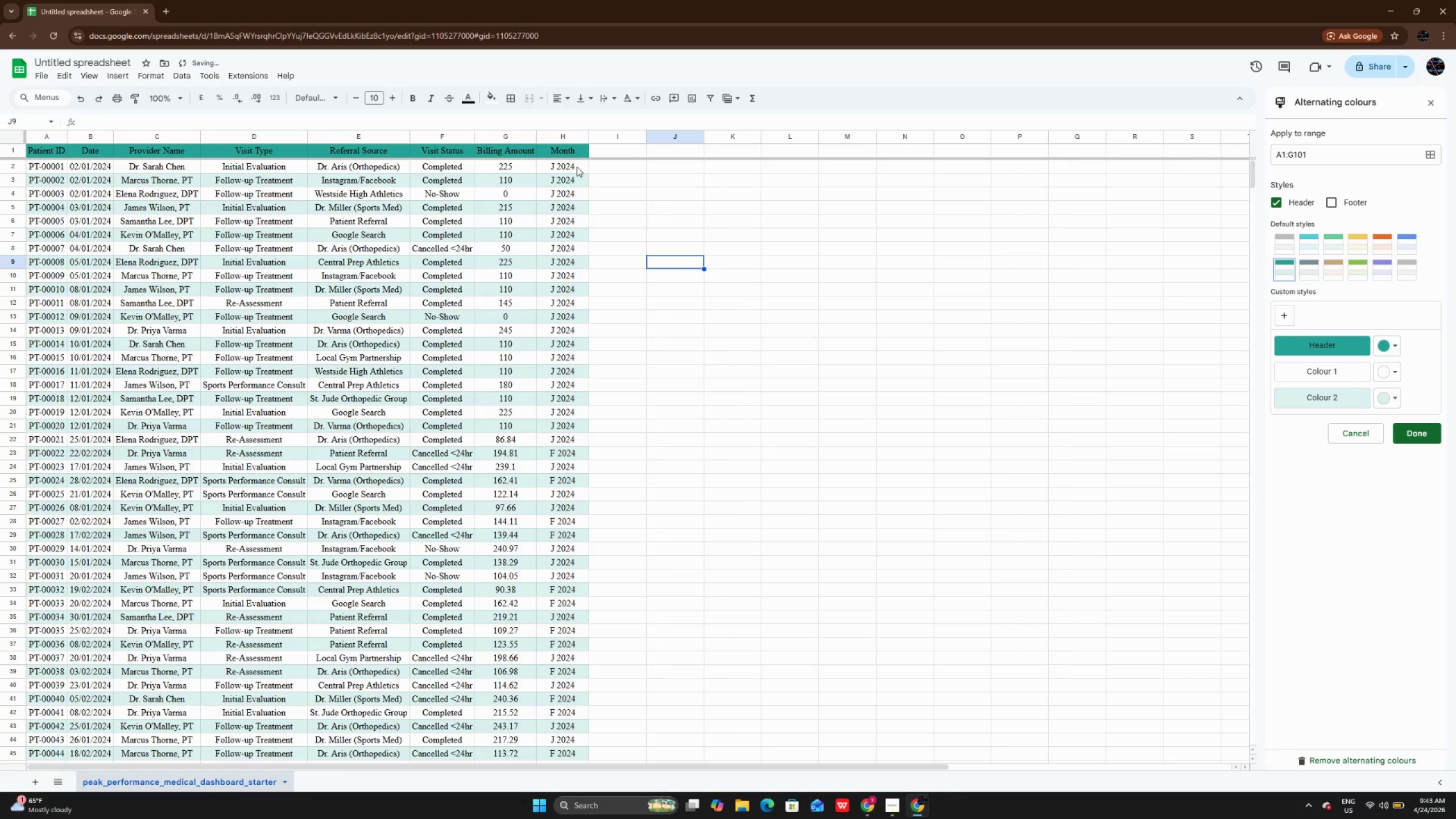 
left_click([577, 167])
 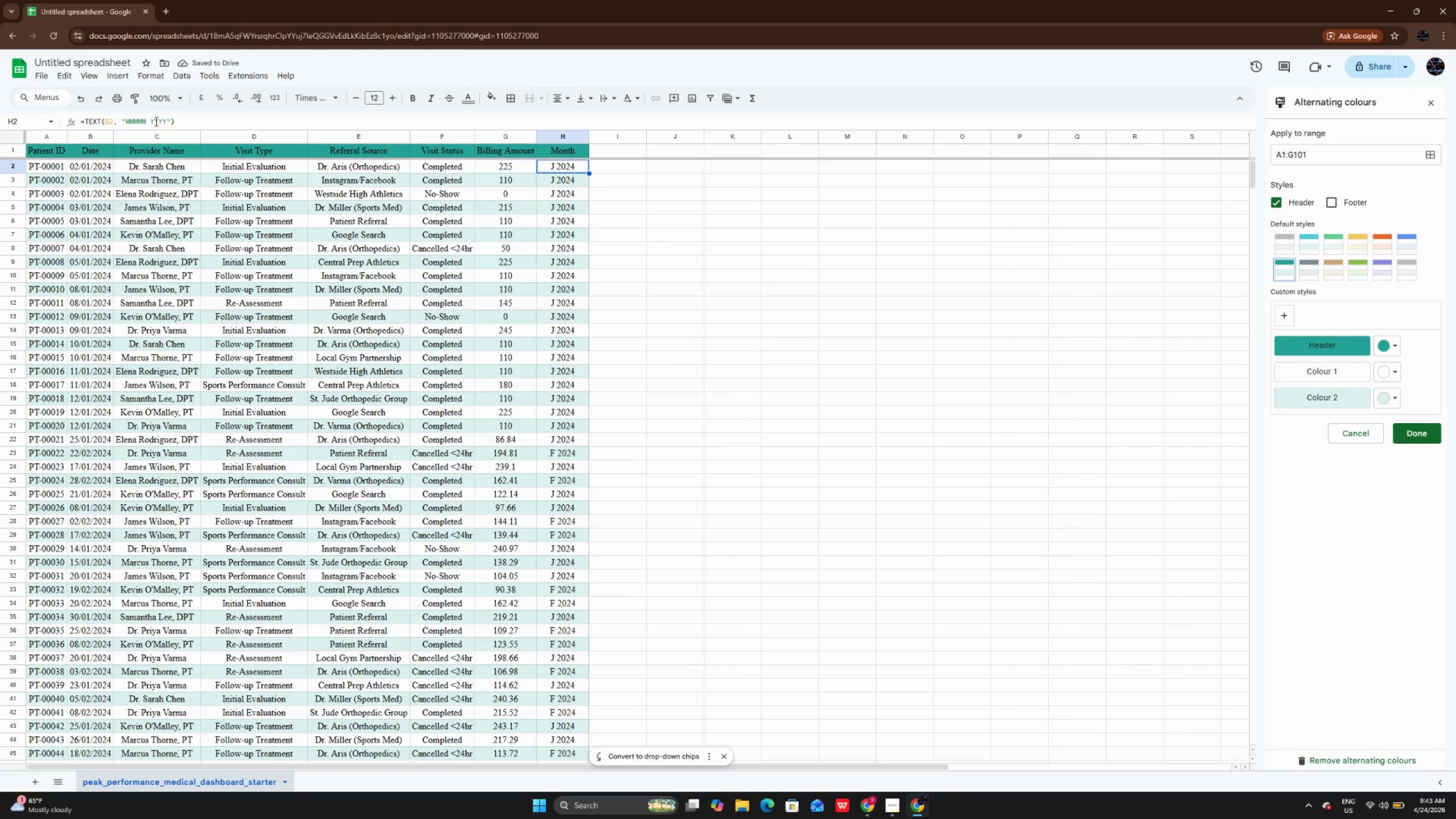 
left_click([148, 123])
 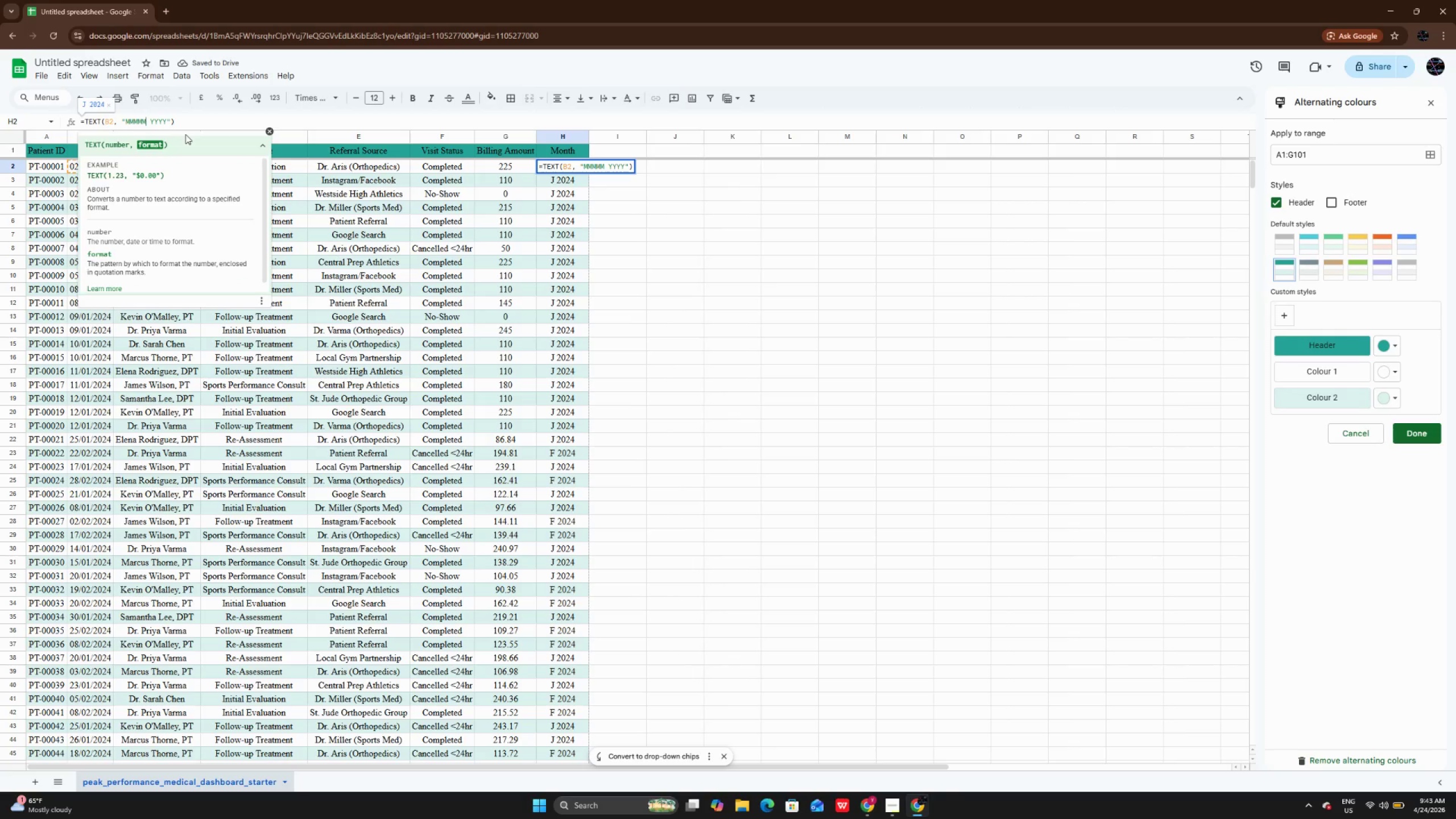 
key(Backspace)
key(Backspace)
key(Backspace)
key(Backspace)
key(Backspace)
type(mmm)
key(Backspace)
key(Backspace)
key(Backspace)
 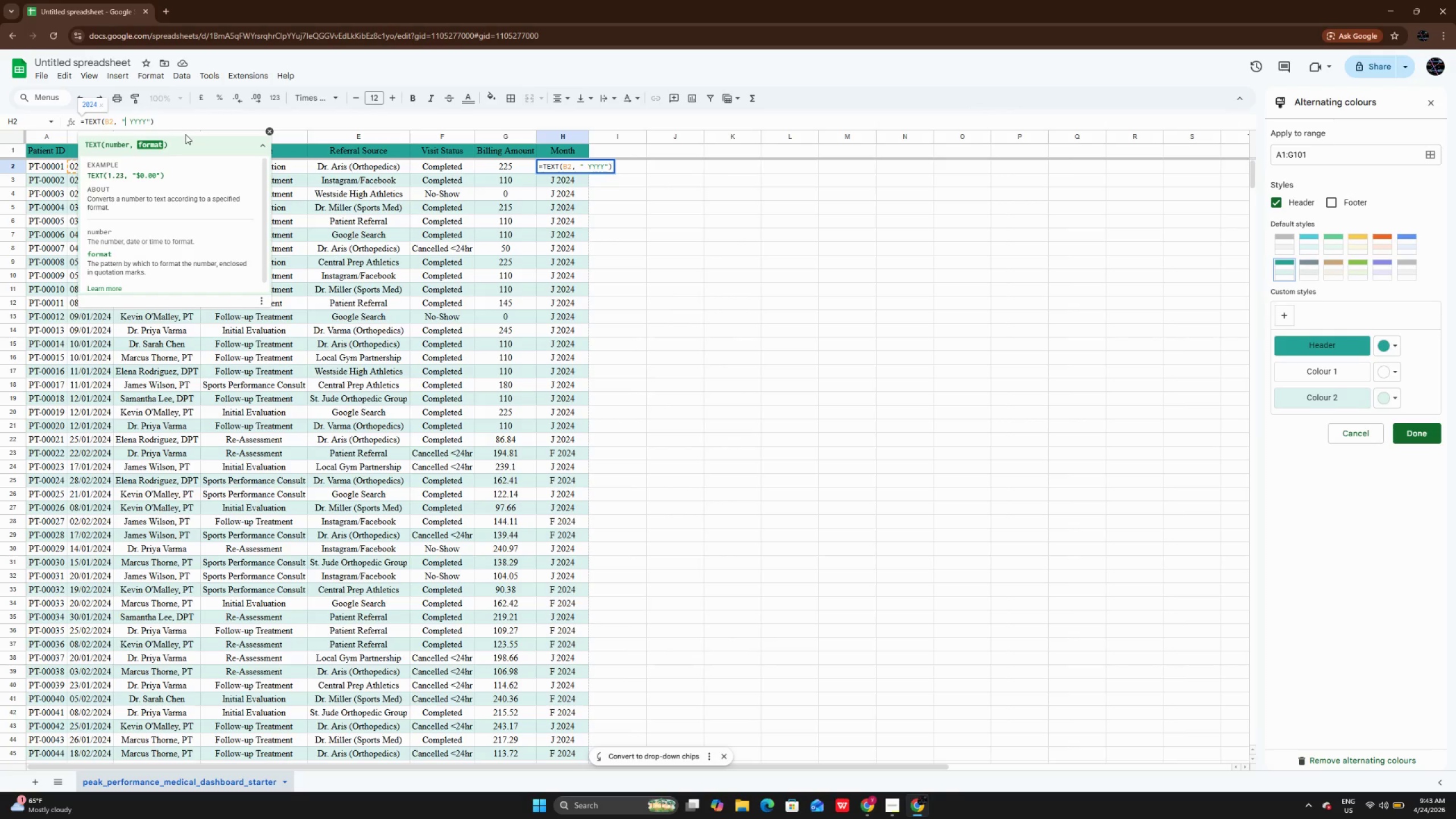 
wait(7.61)
 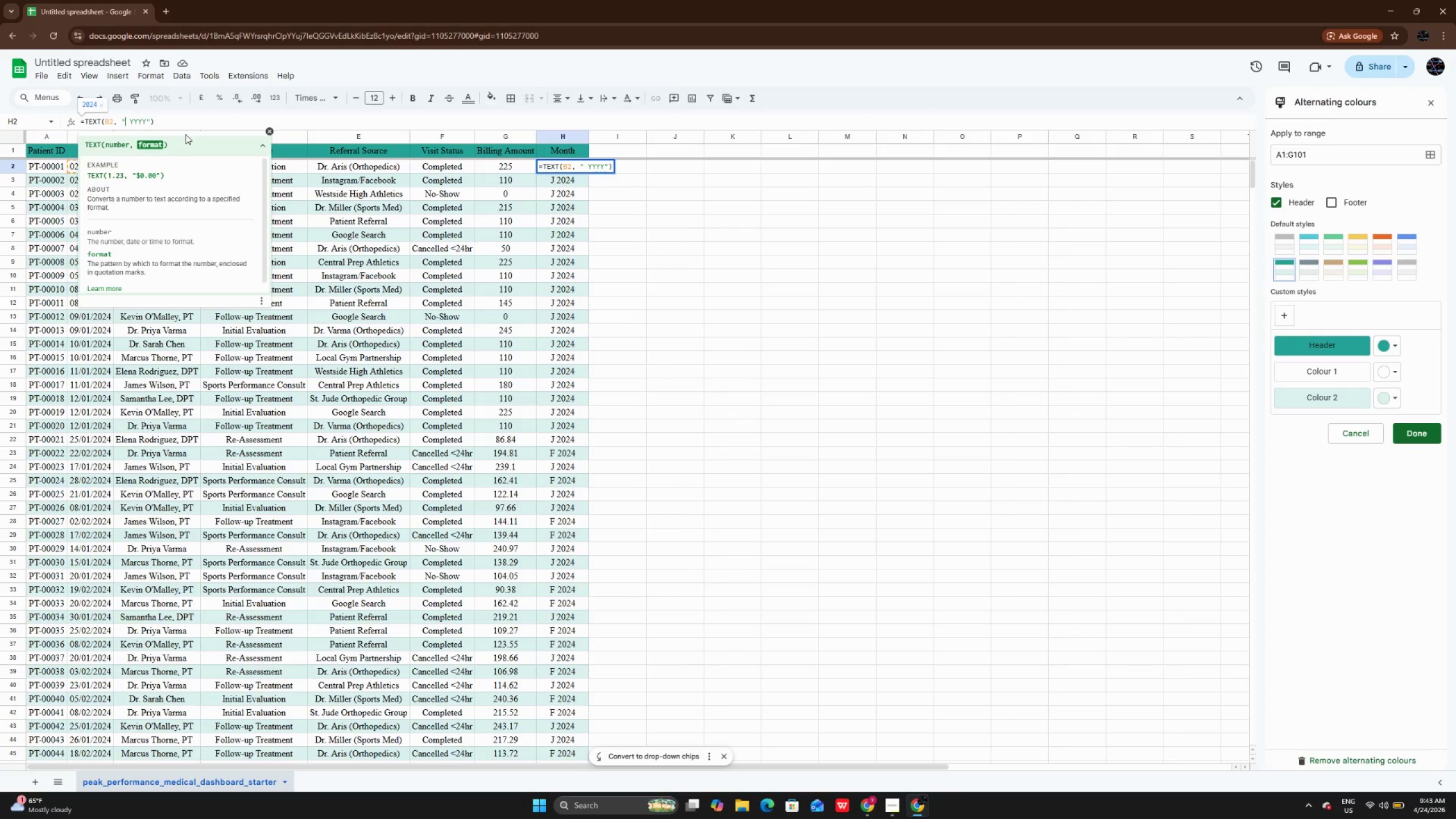 
type(MMMMM)
 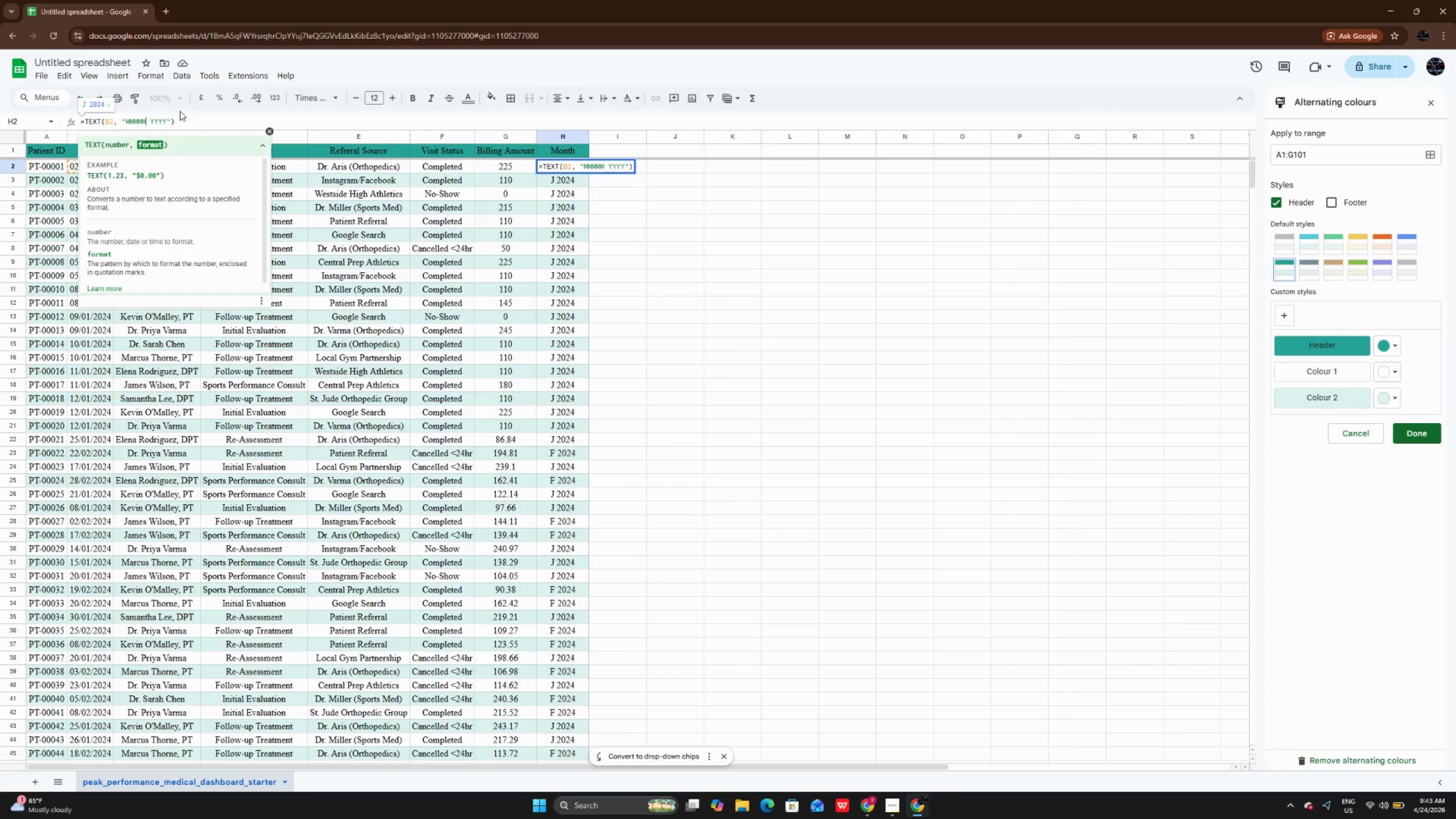 
key(Enter)
 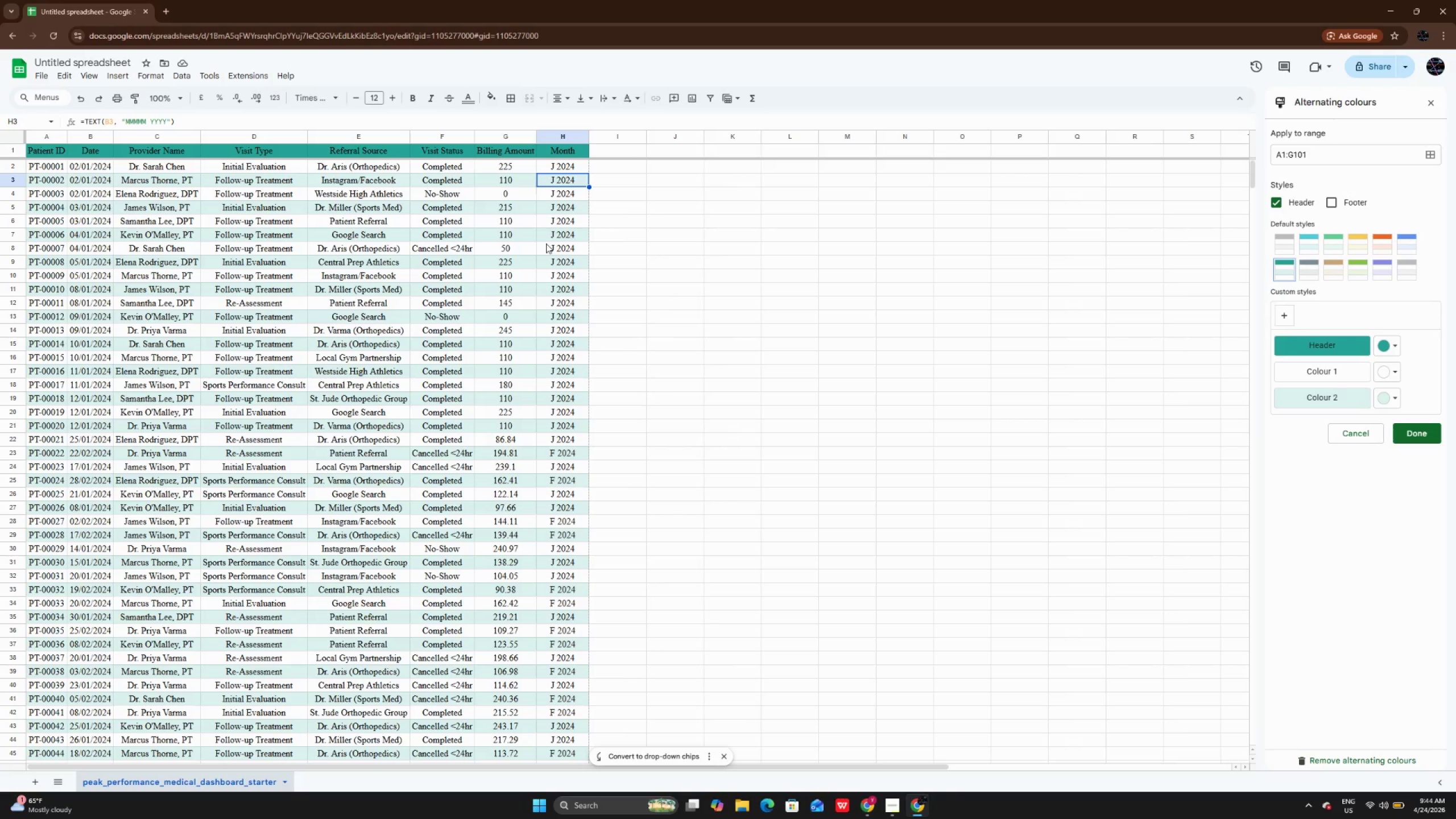 
wait(25.02)
 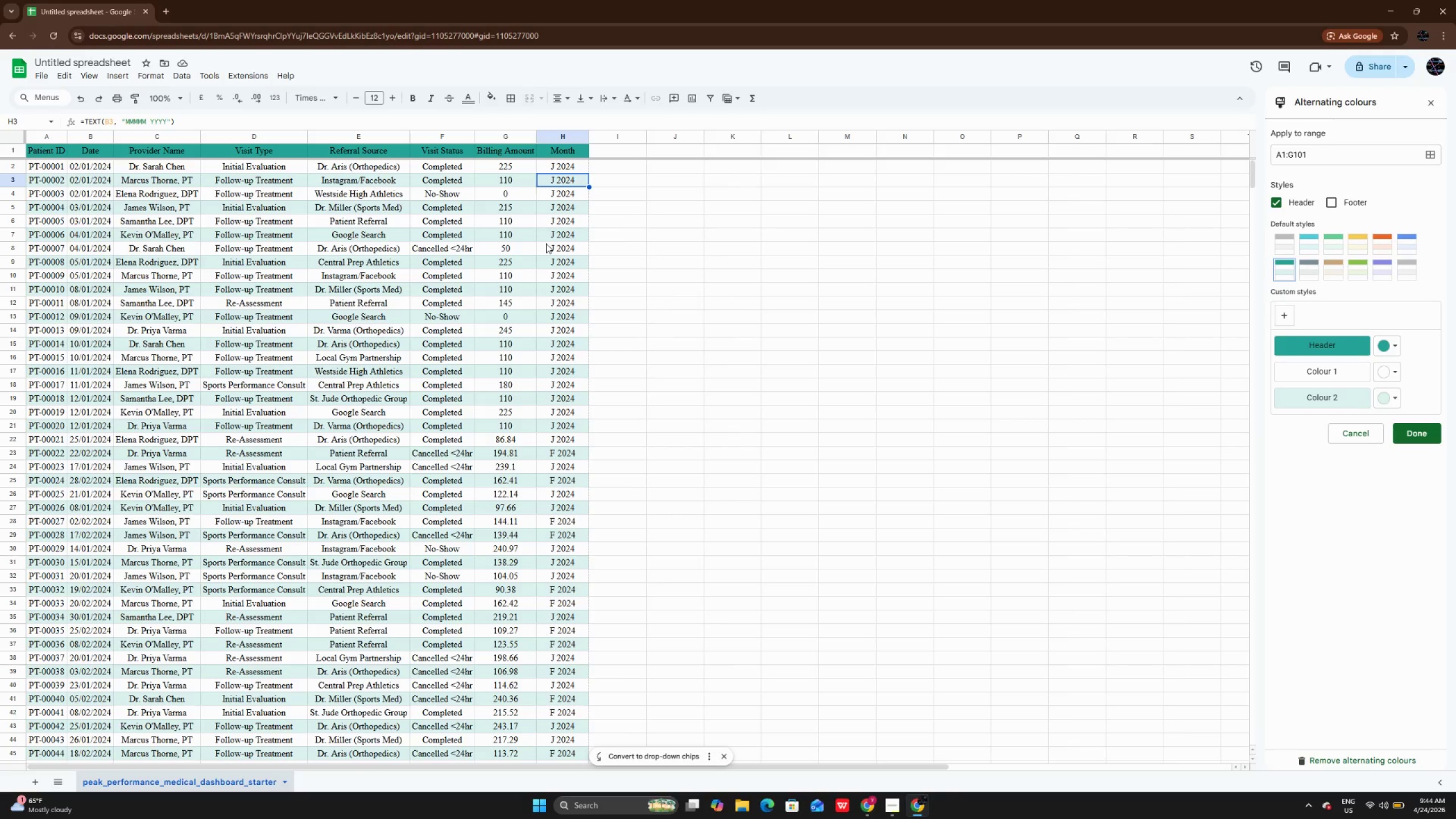 
left_click([1438, 104])
 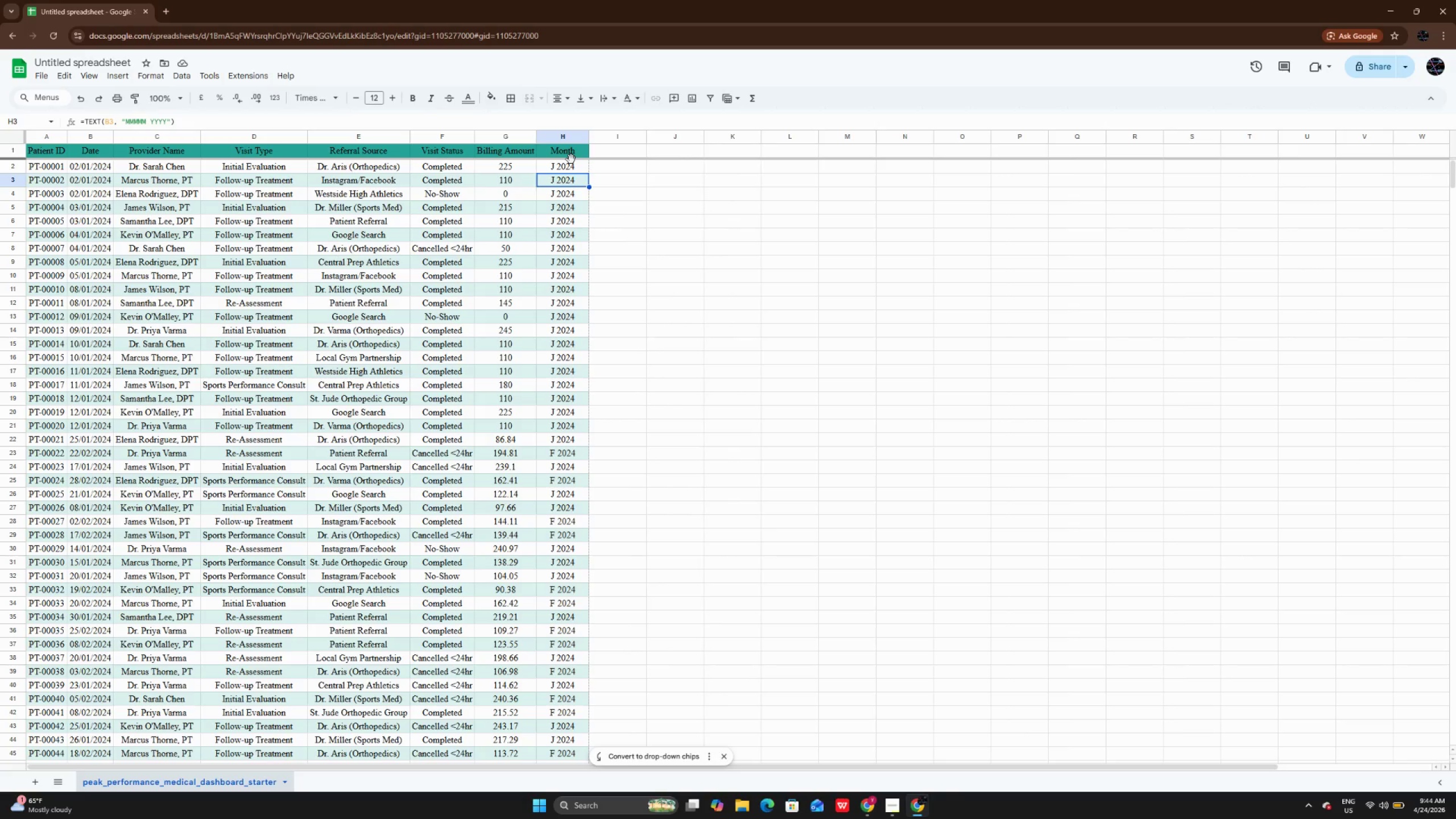 
left_click([572, 168])
 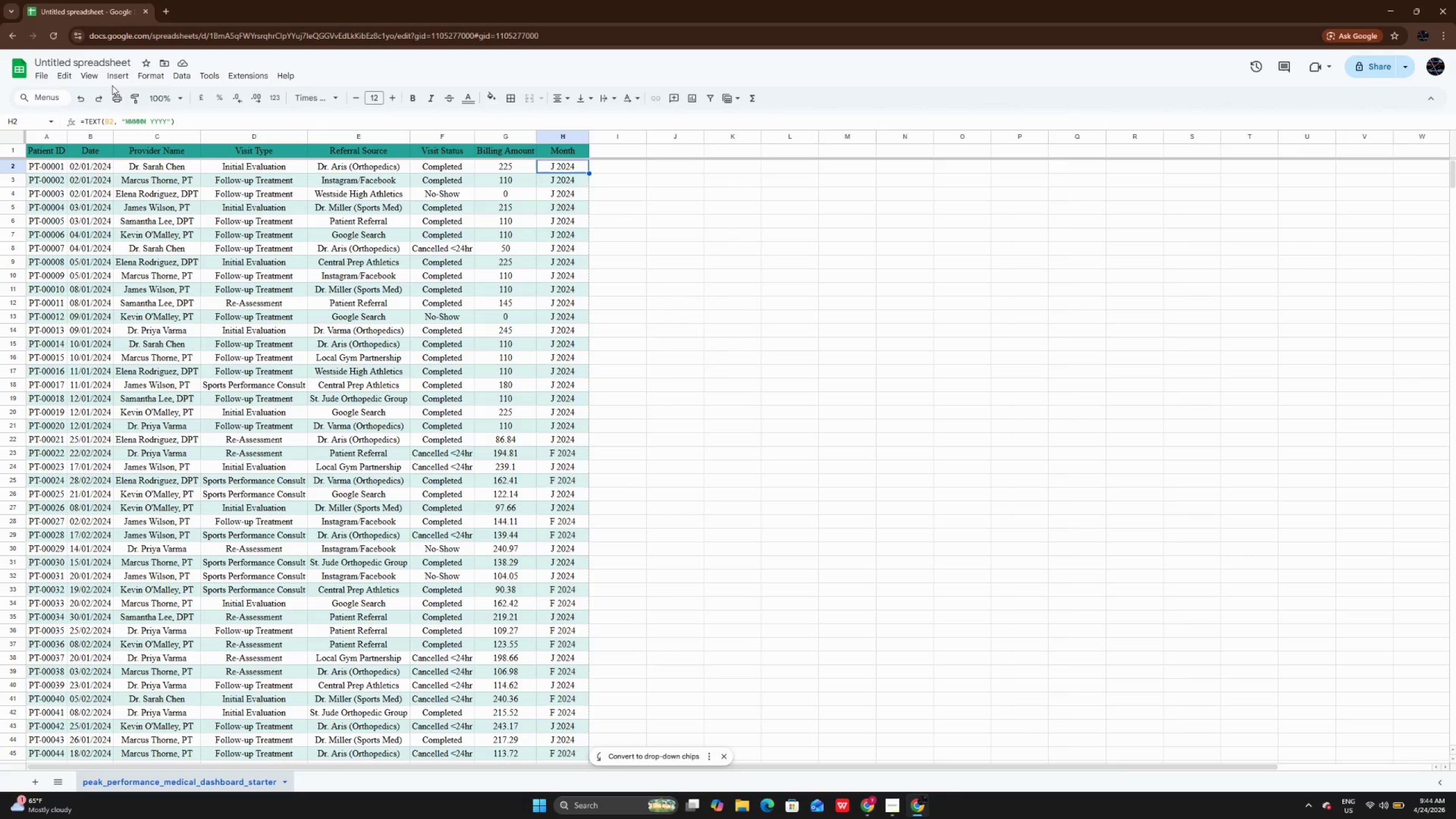 
left_click([151, 79])
 